 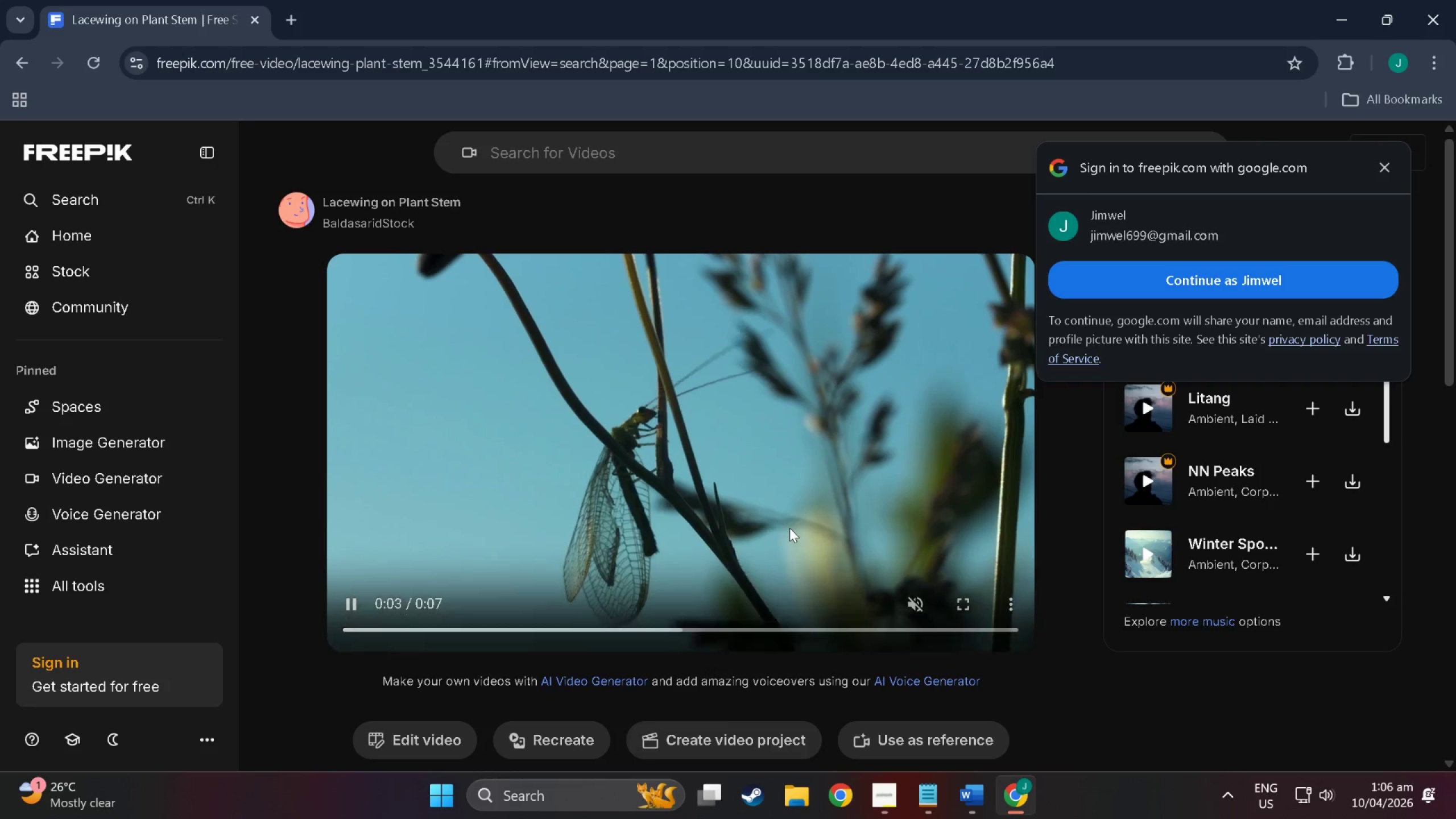 
key(Alt+Tab)
 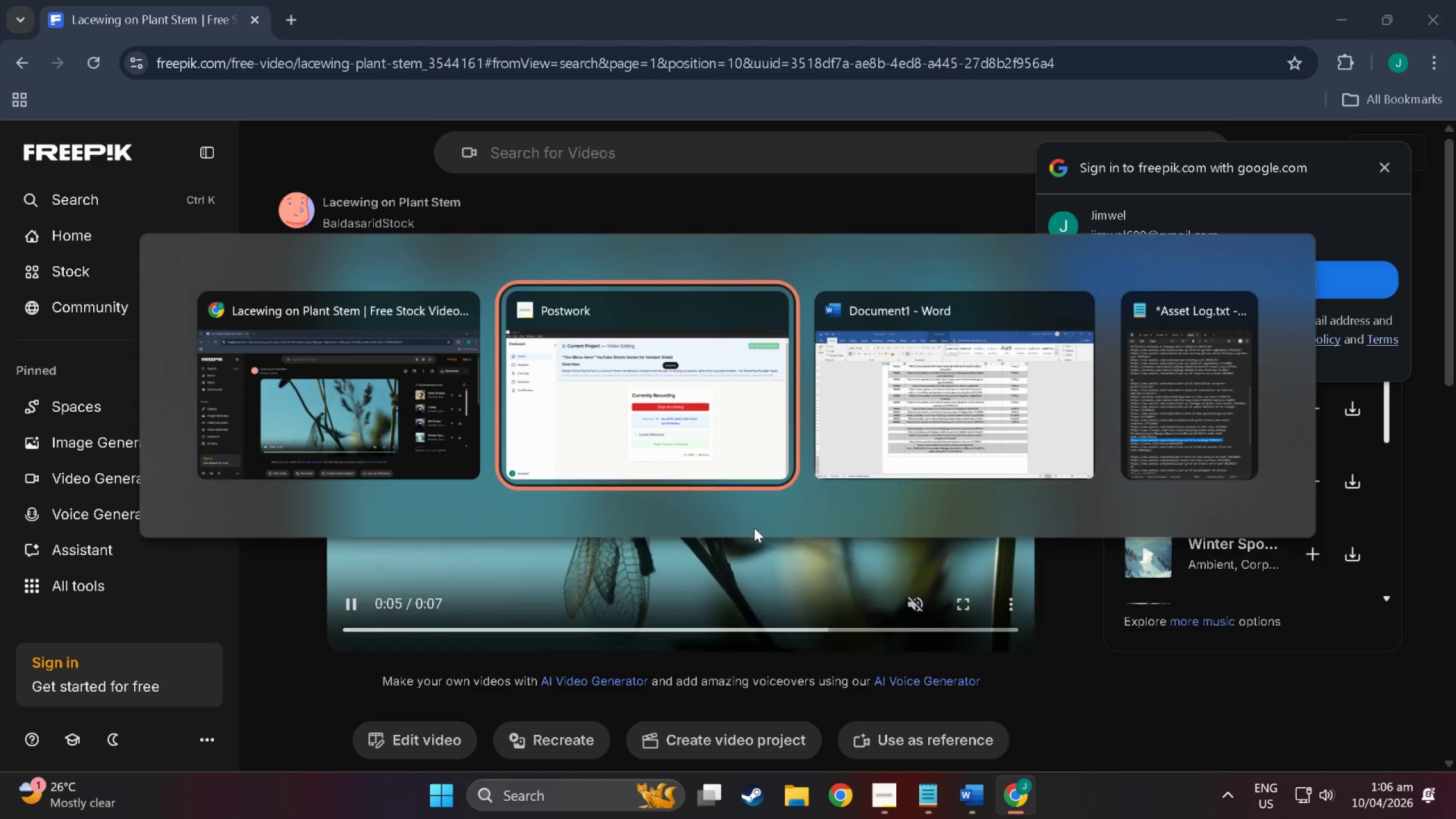 
key(Alt+Tab)
 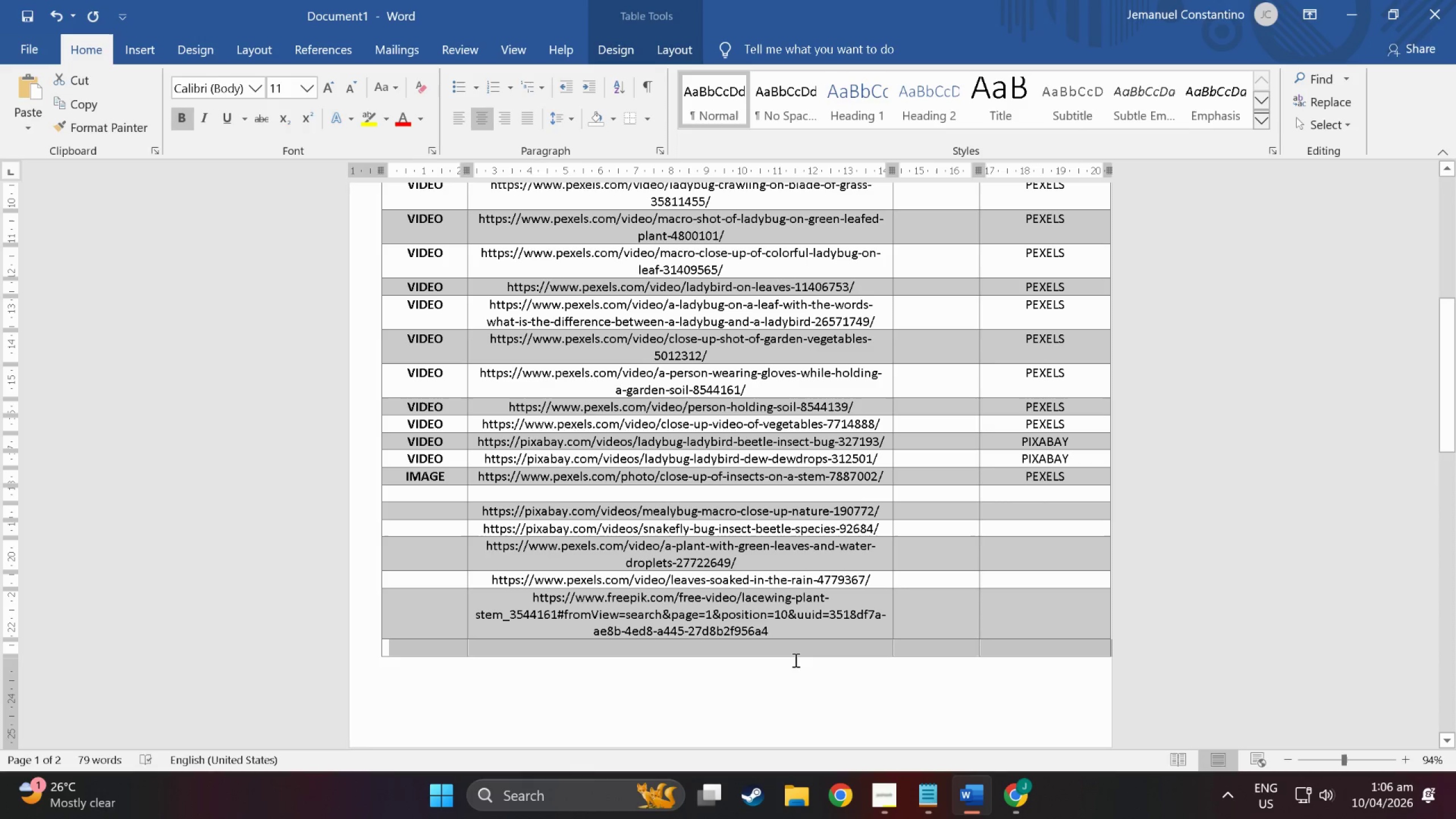 
scroll: coordinate [746, 611], scroll_direction: down, amount: 6.0
 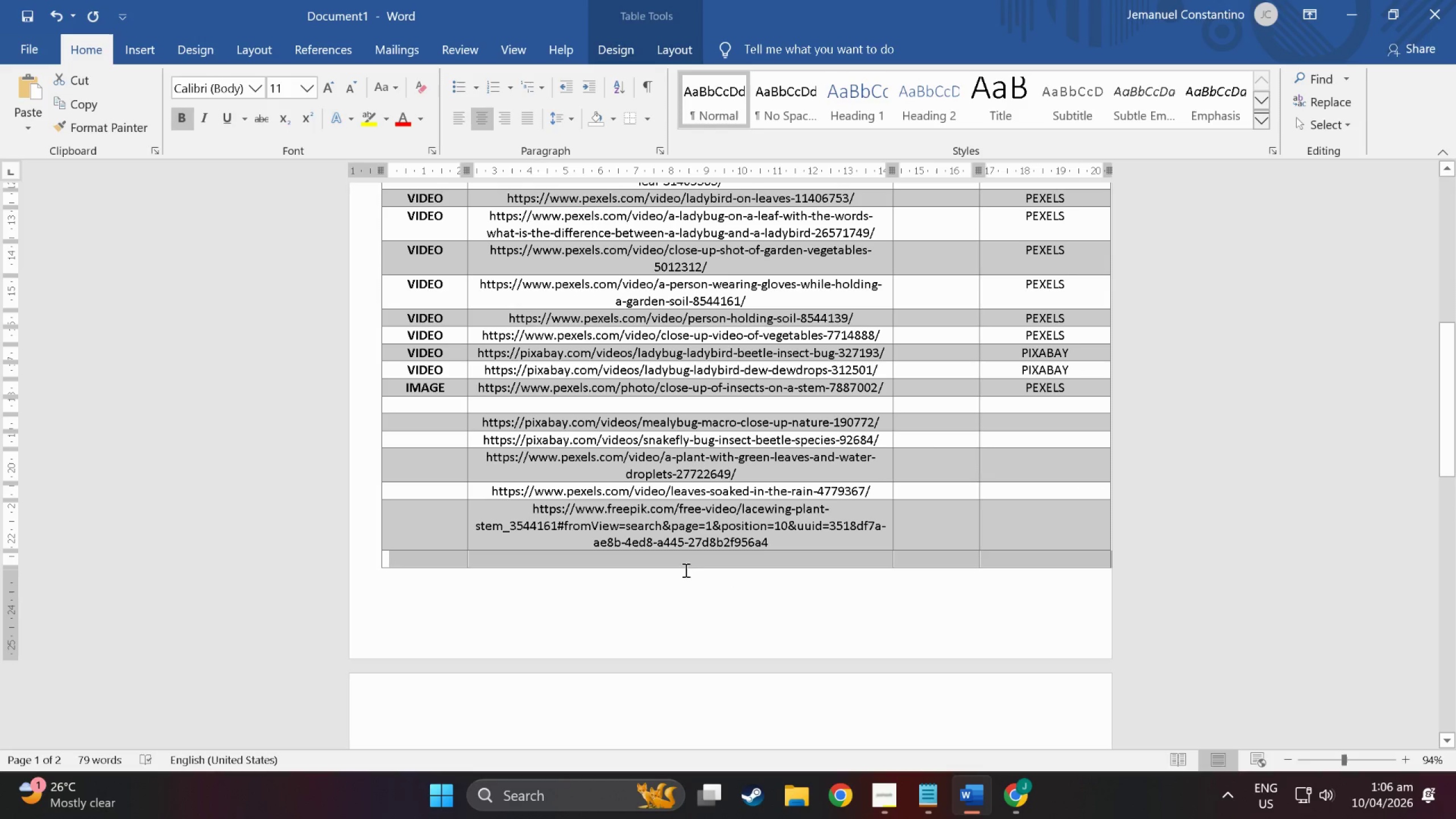 
left_click([685, 569])
 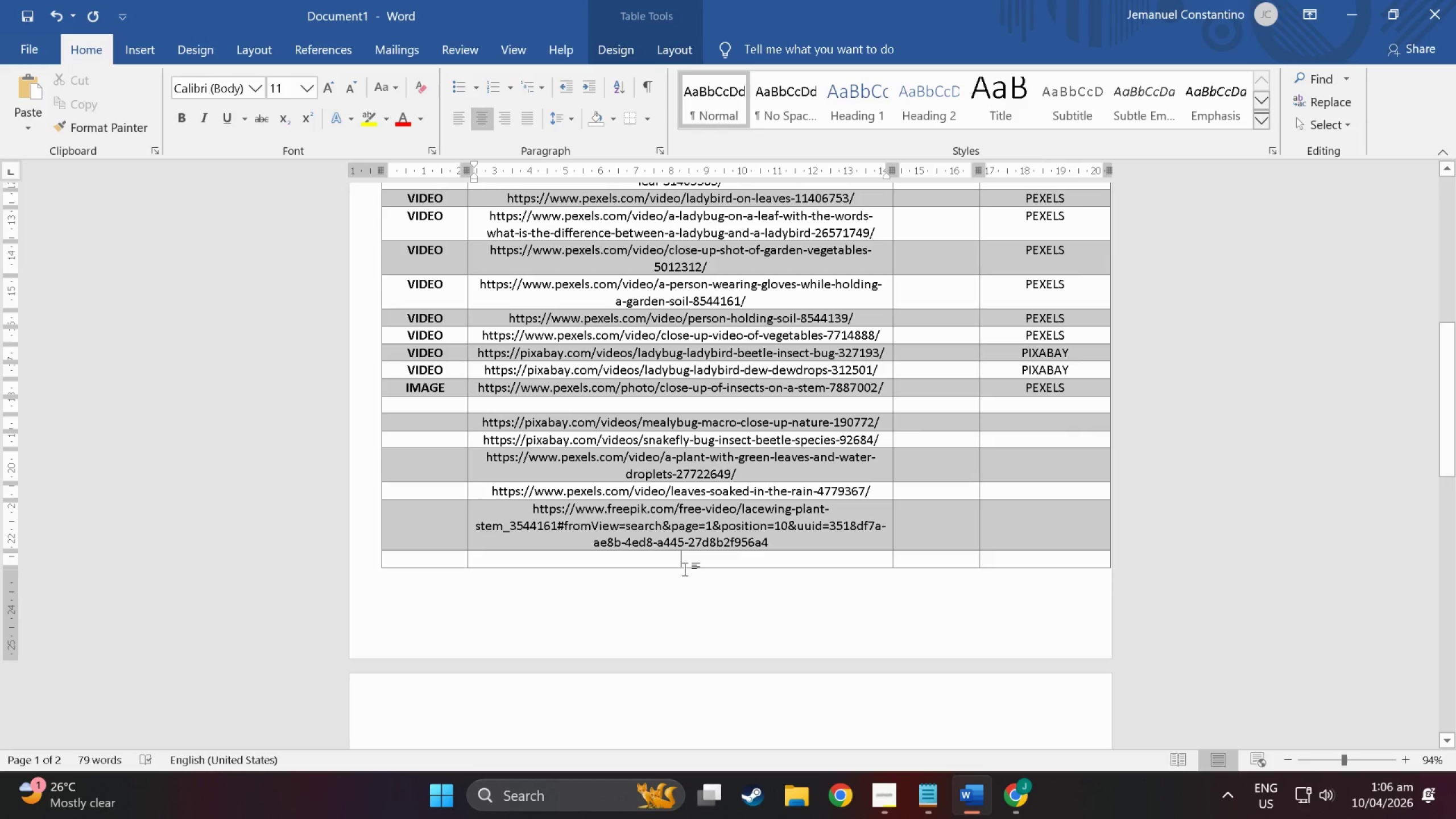 
key(Alt+Tab)
 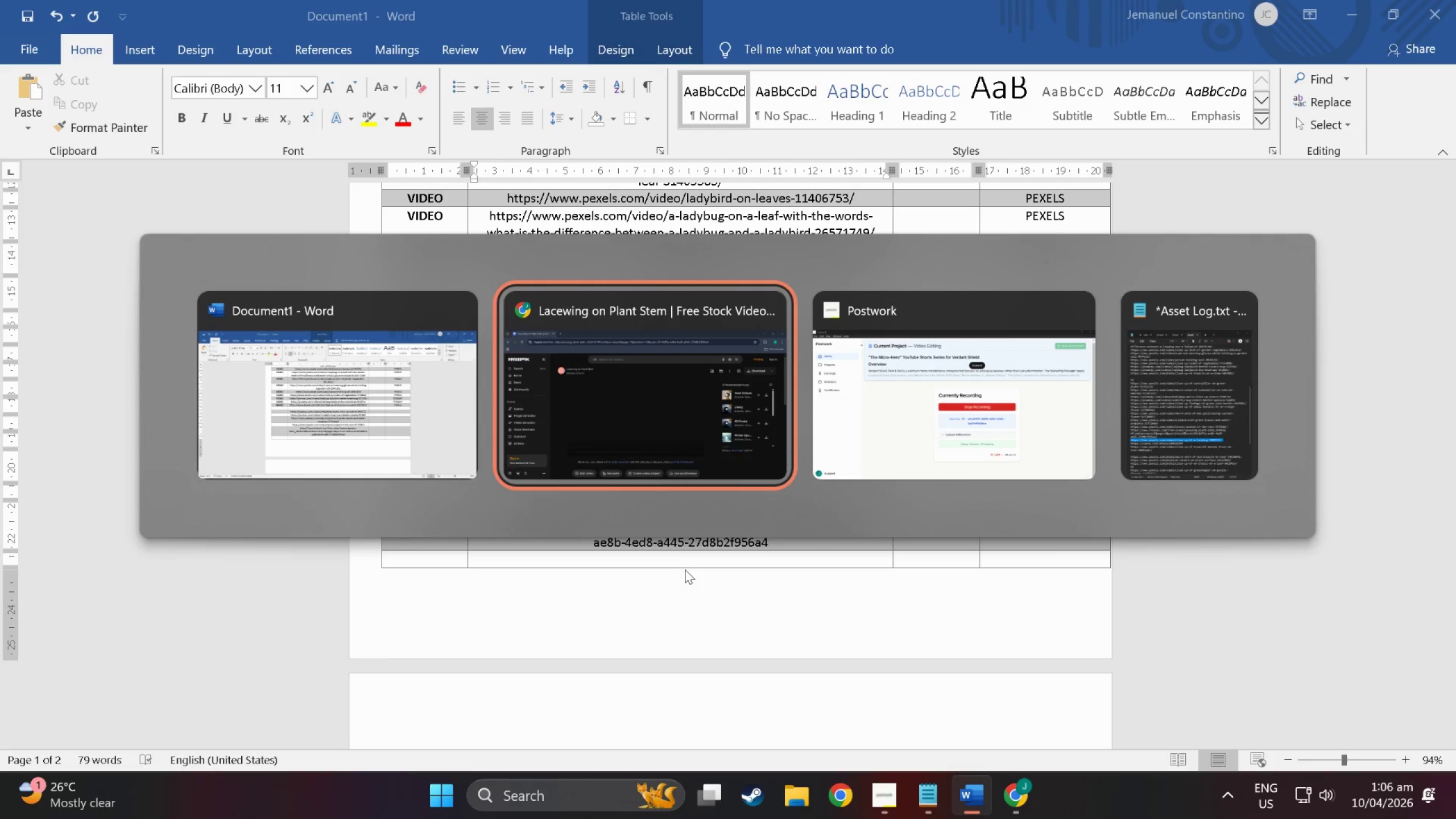 
key(Alt+Tab)
 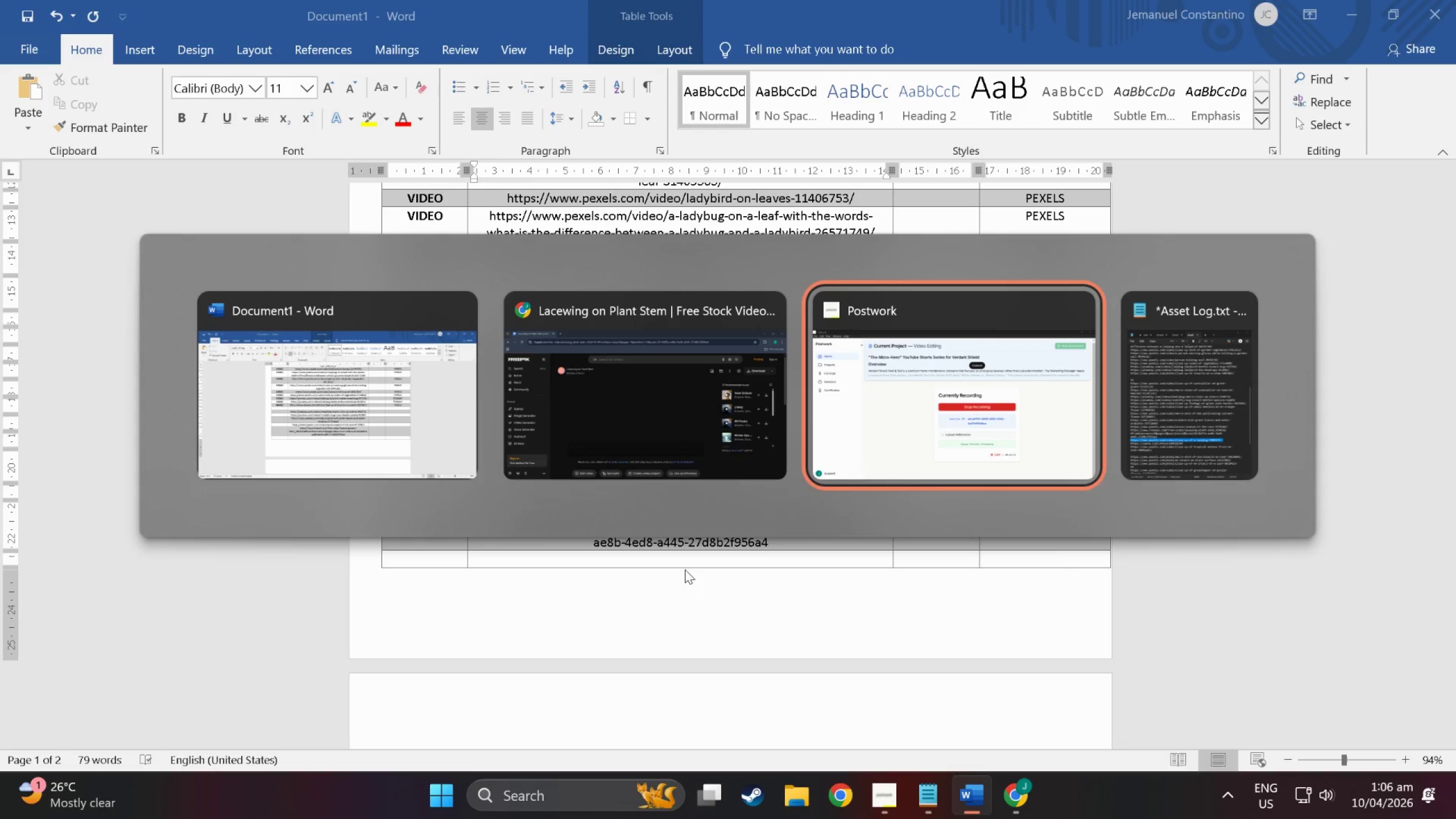 
key(Alt+Tab)
 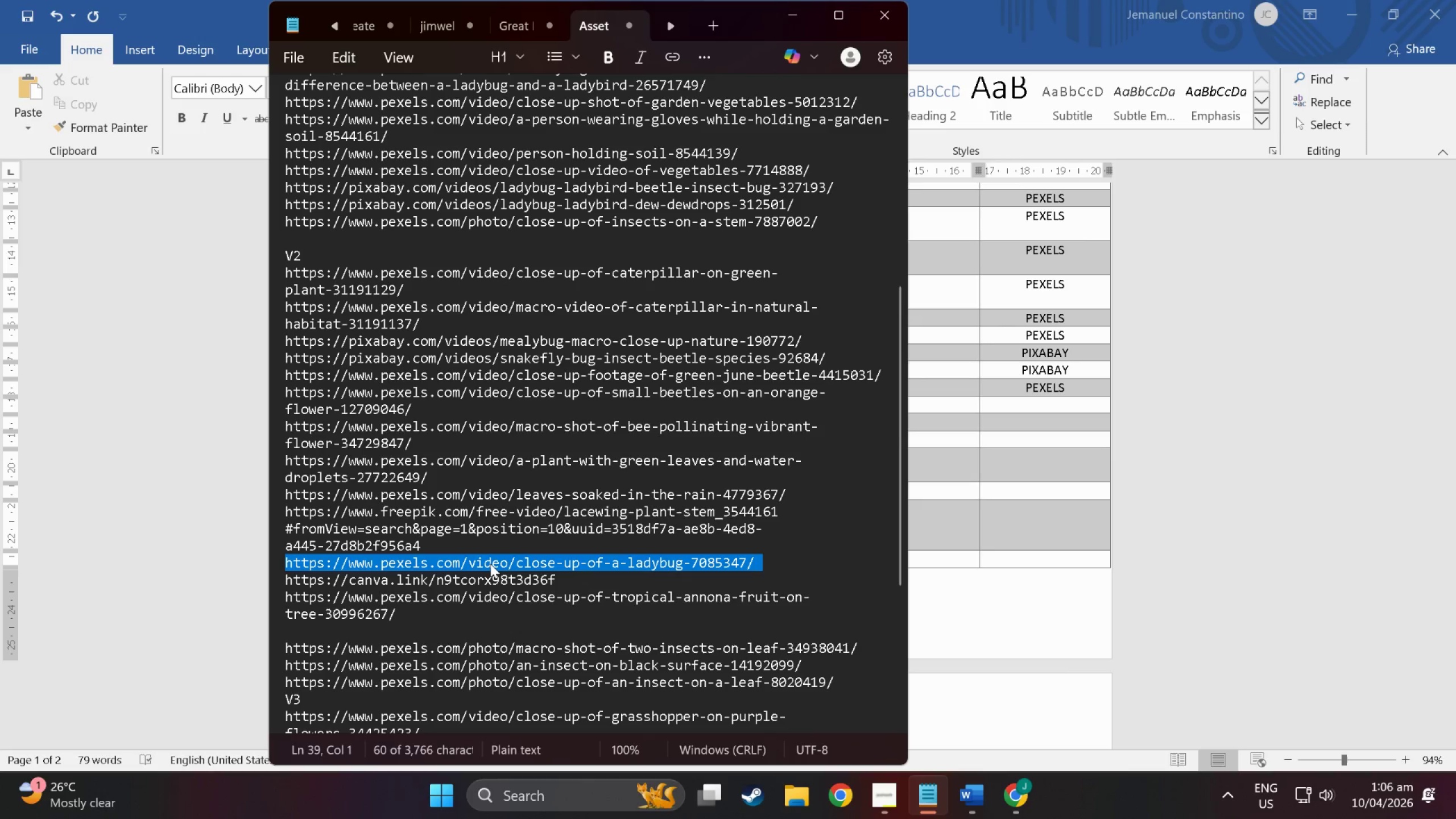 
double_click([493, 561])
 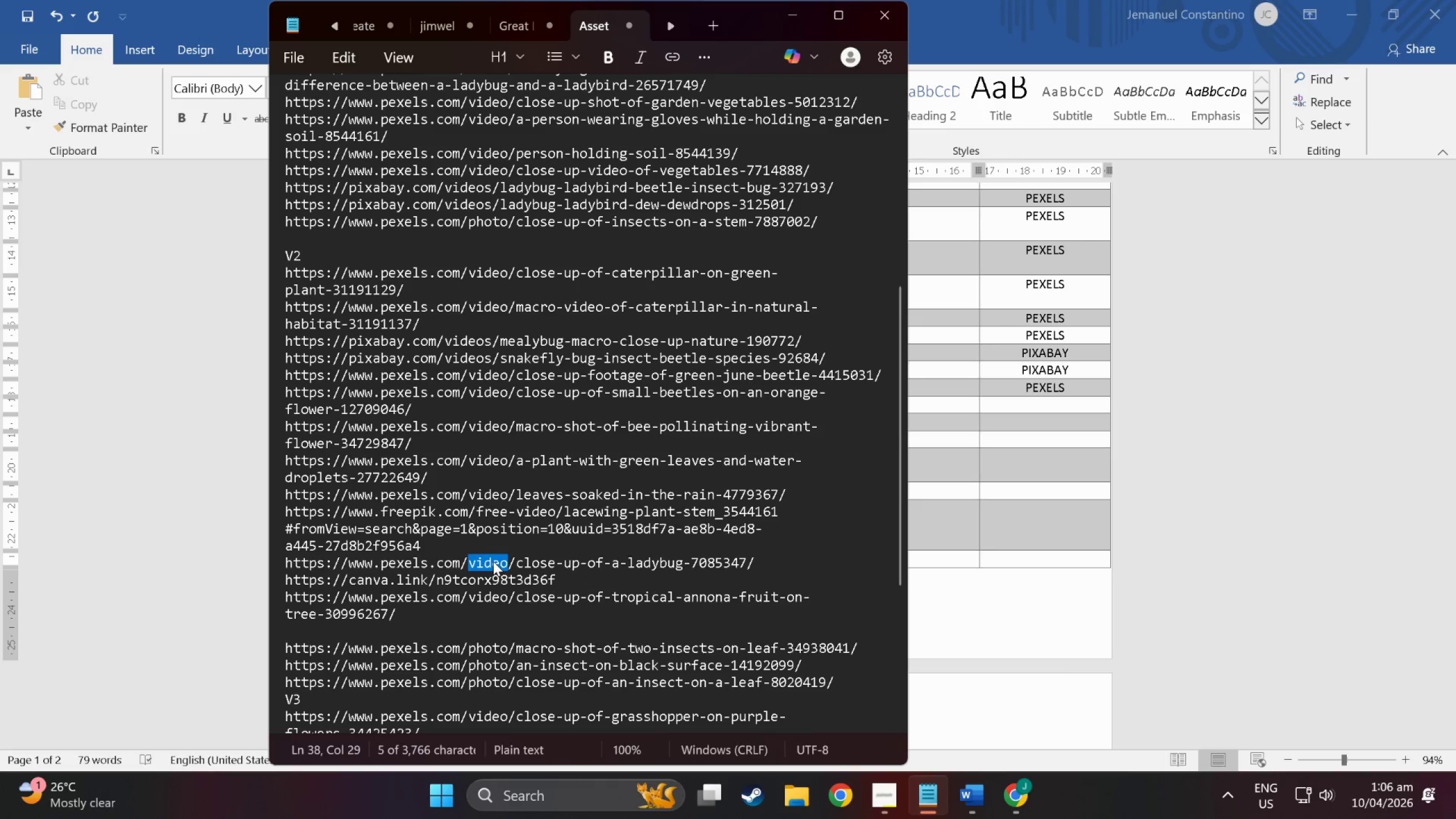 
triple_click([493, 561])
 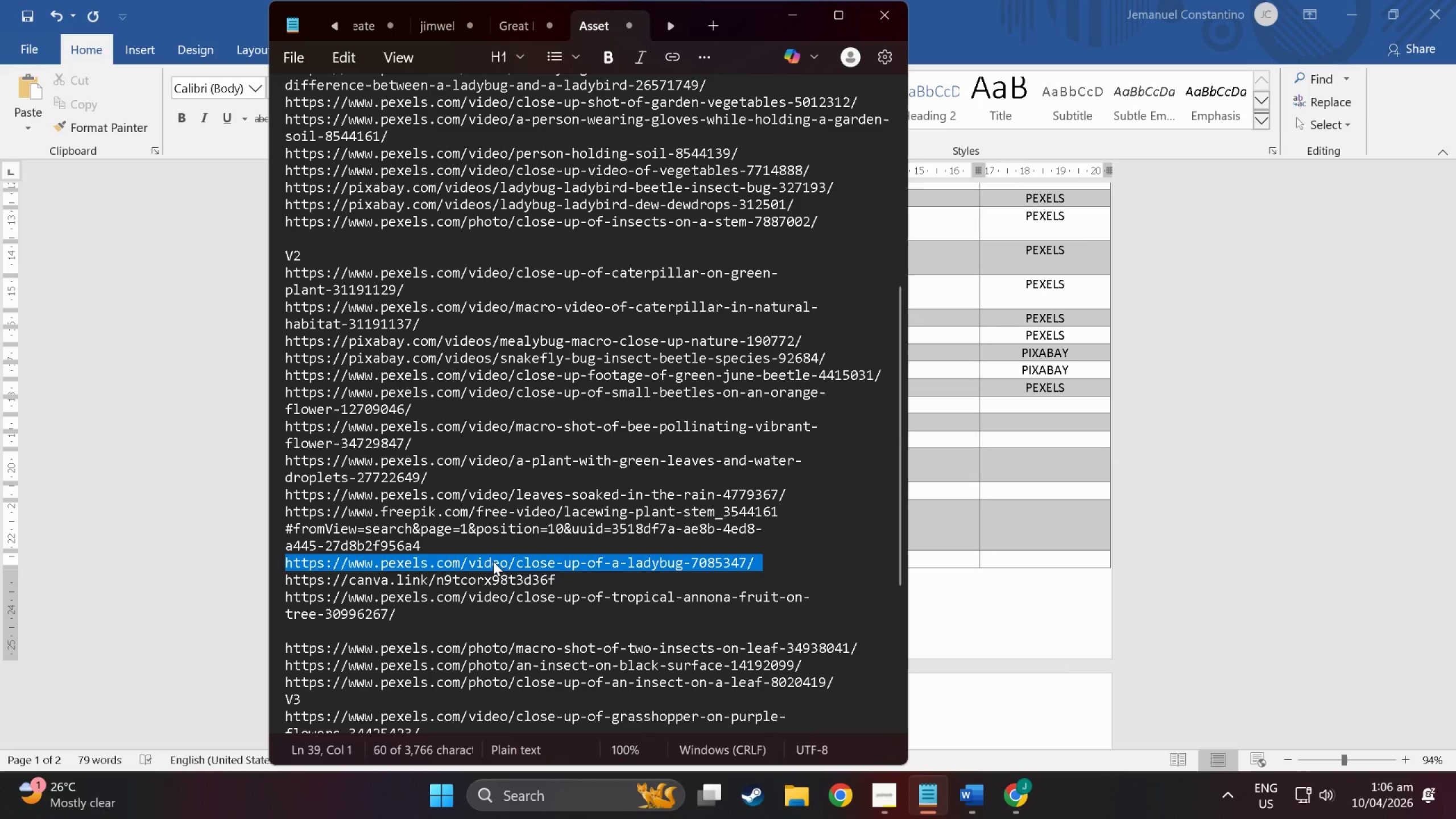 
key(Control+C)
 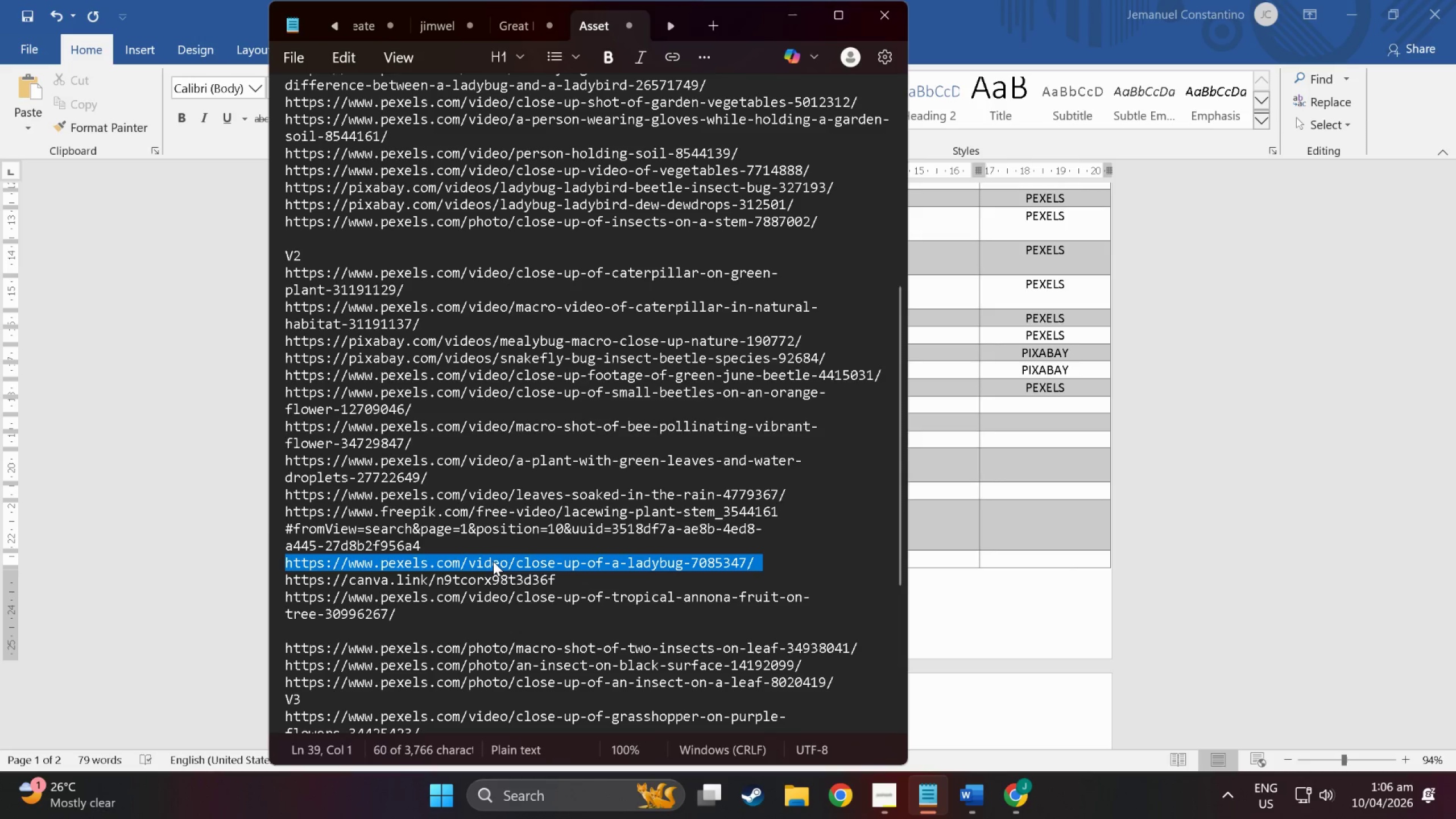 
key(Alt+Tab)
 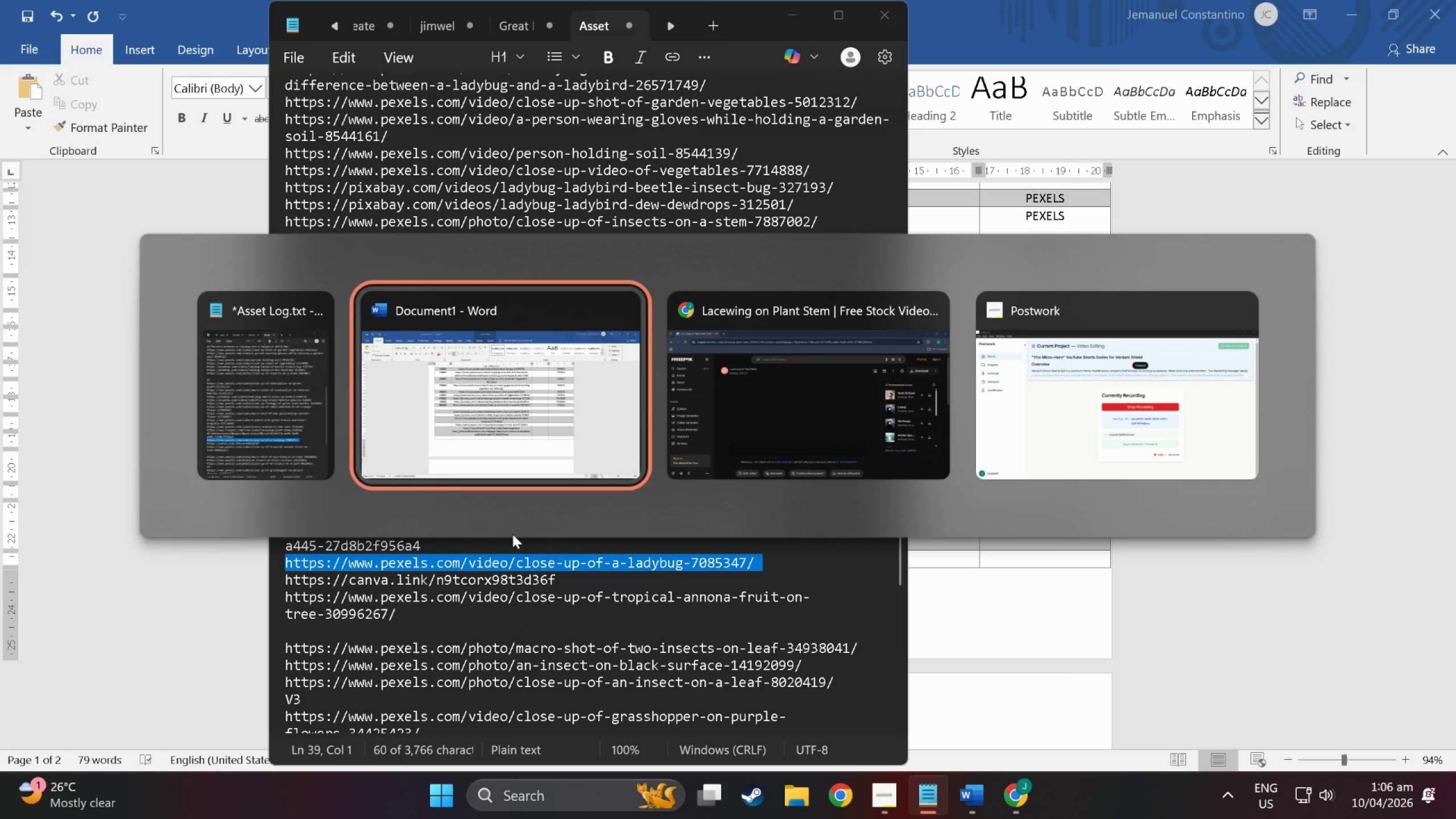 
key(Alt+Tab)
 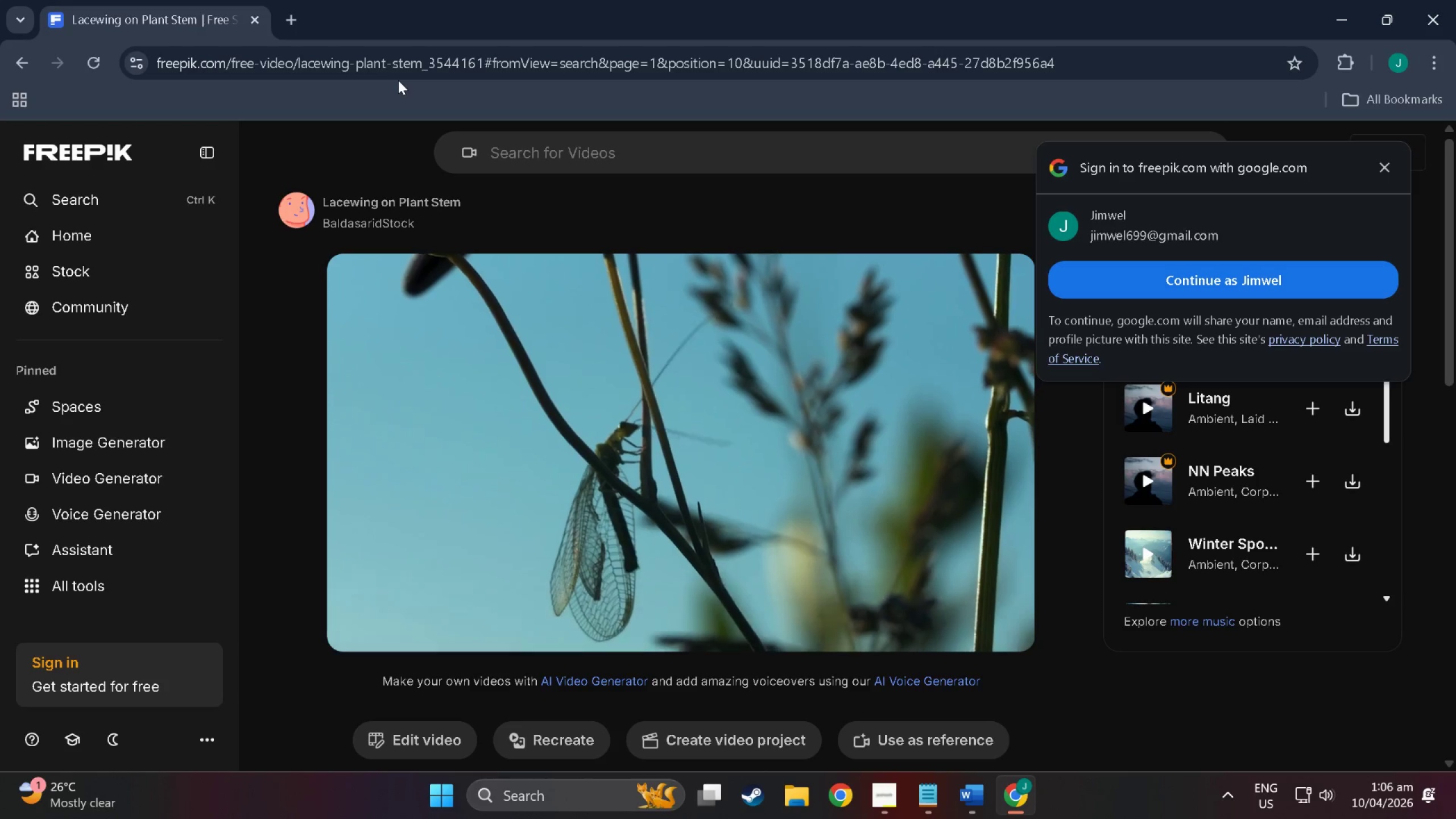 
left_click([412, 48])
 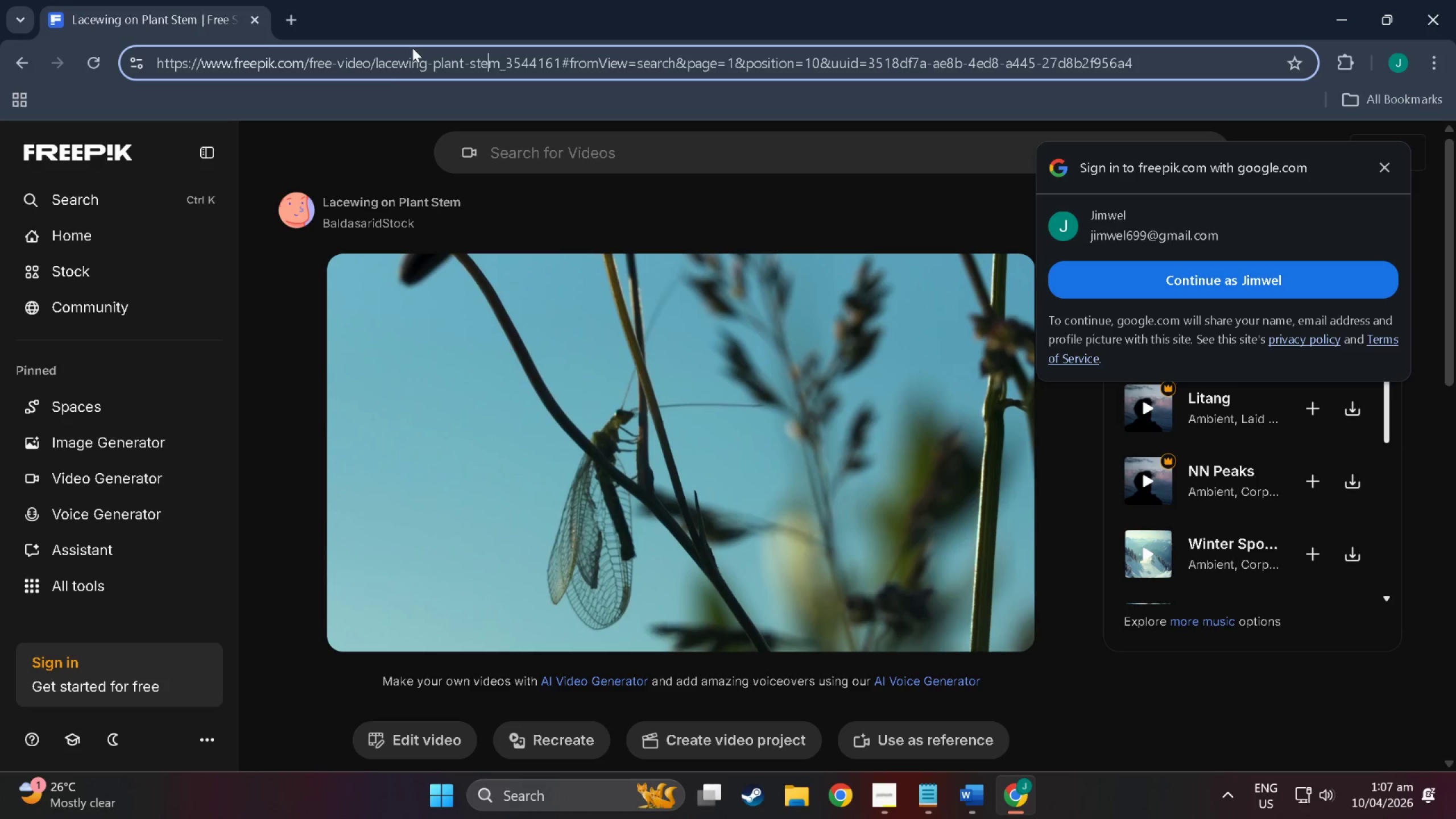 
key(Control+V)
 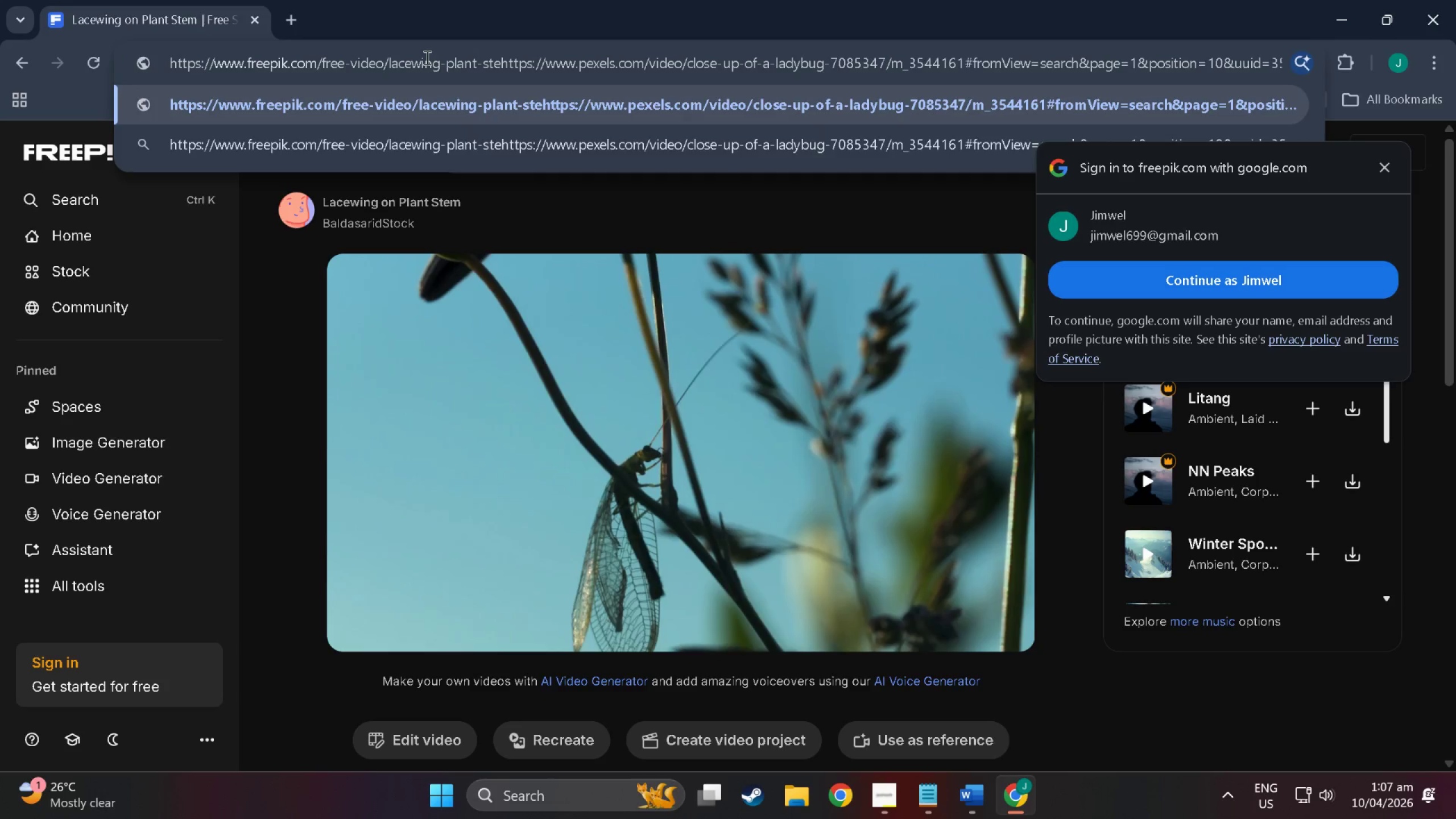 
double_click([426, 57])
 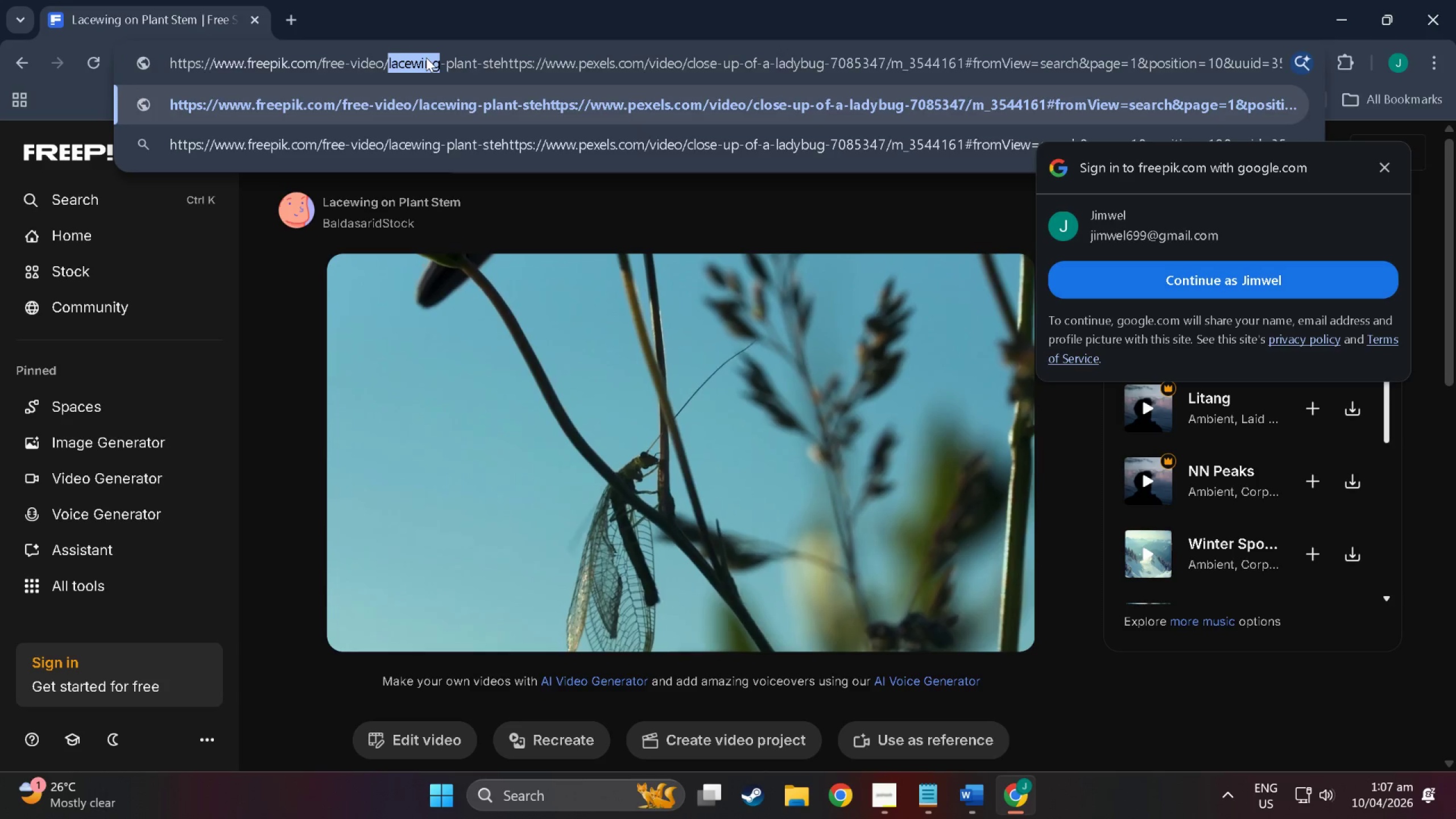 
triple_click([426, 57])
 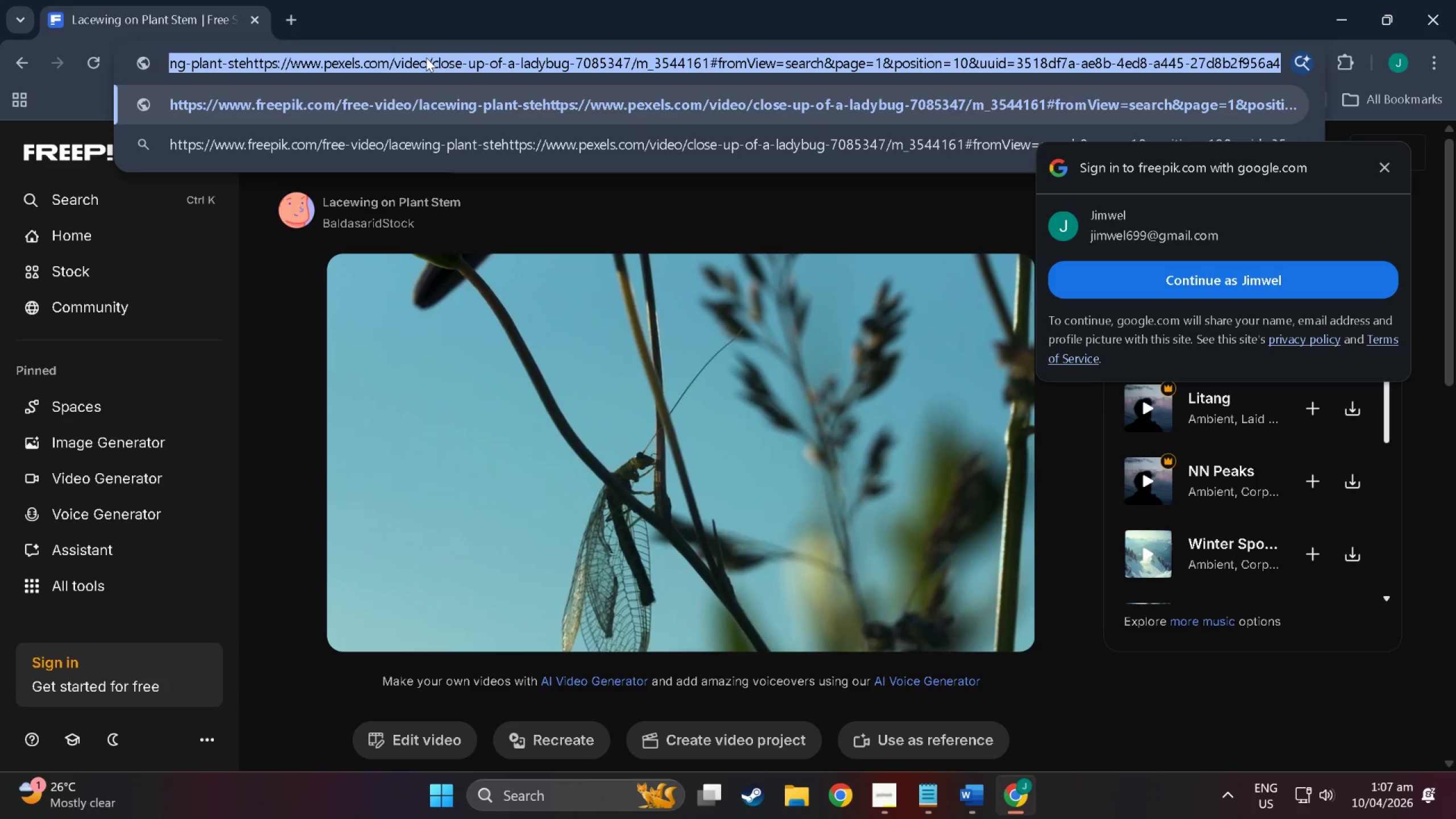 
key(Control+ControlLeft)
 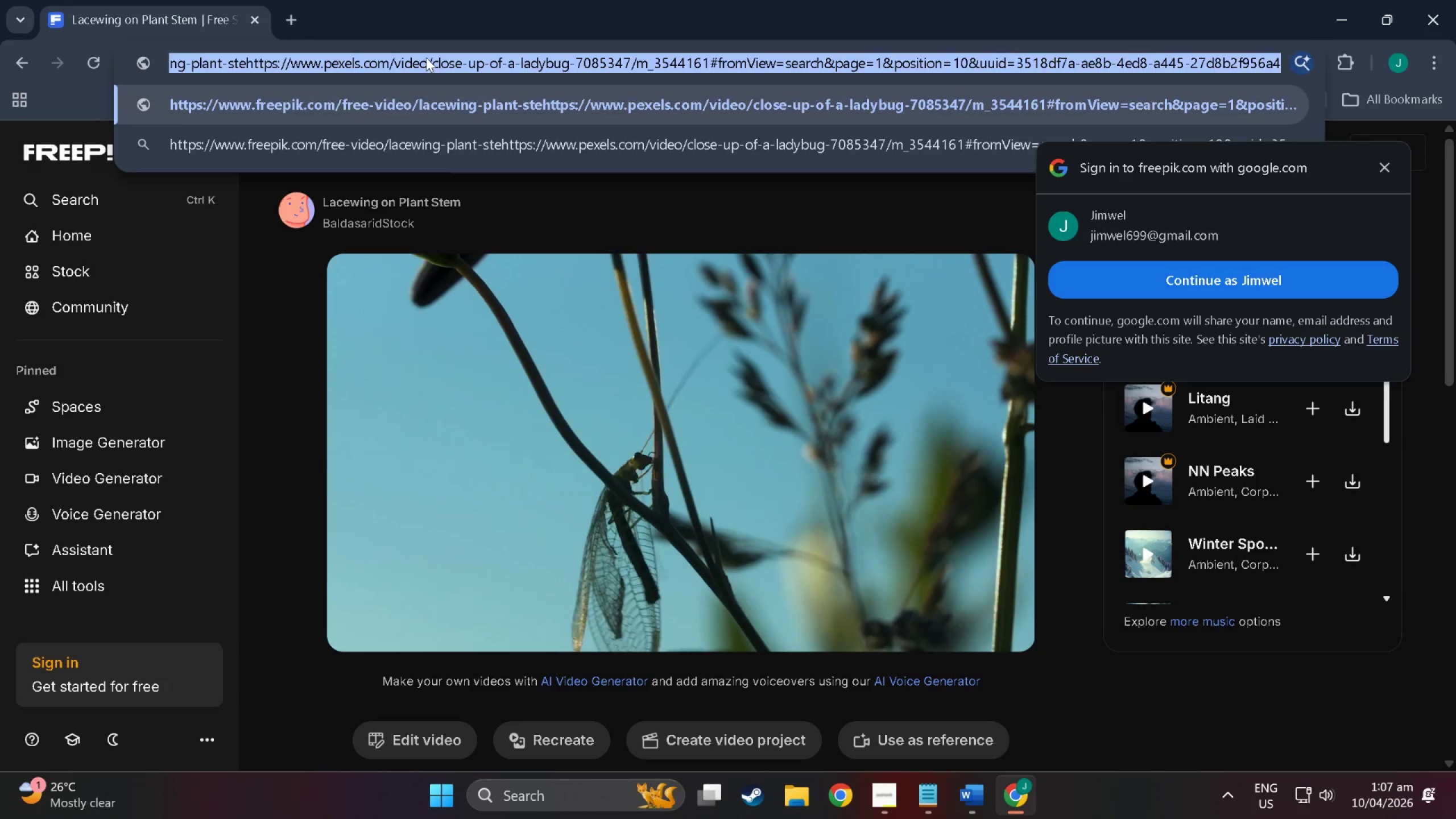 
key(Control+V)
 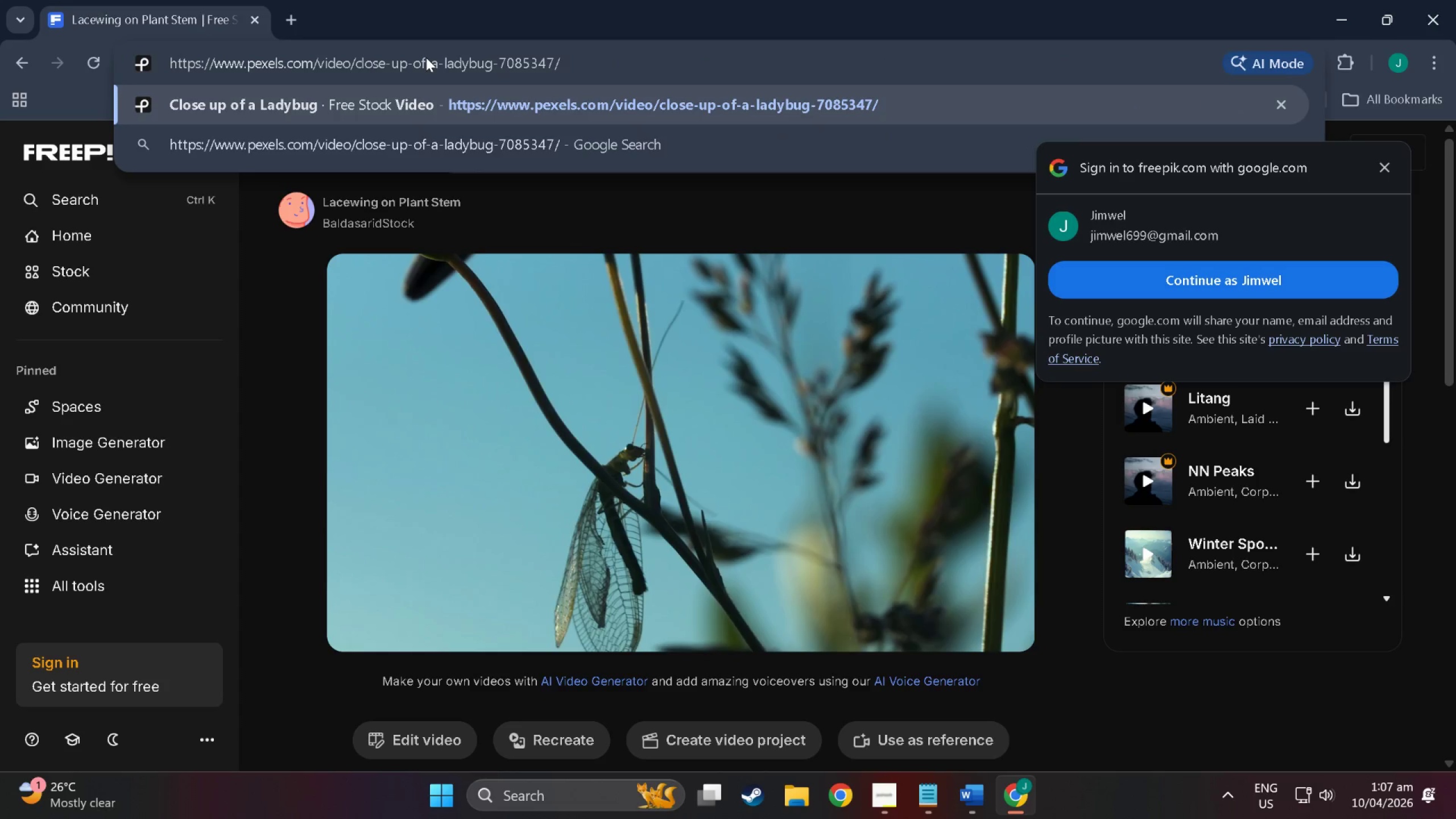 
key(NumpadEnter)
 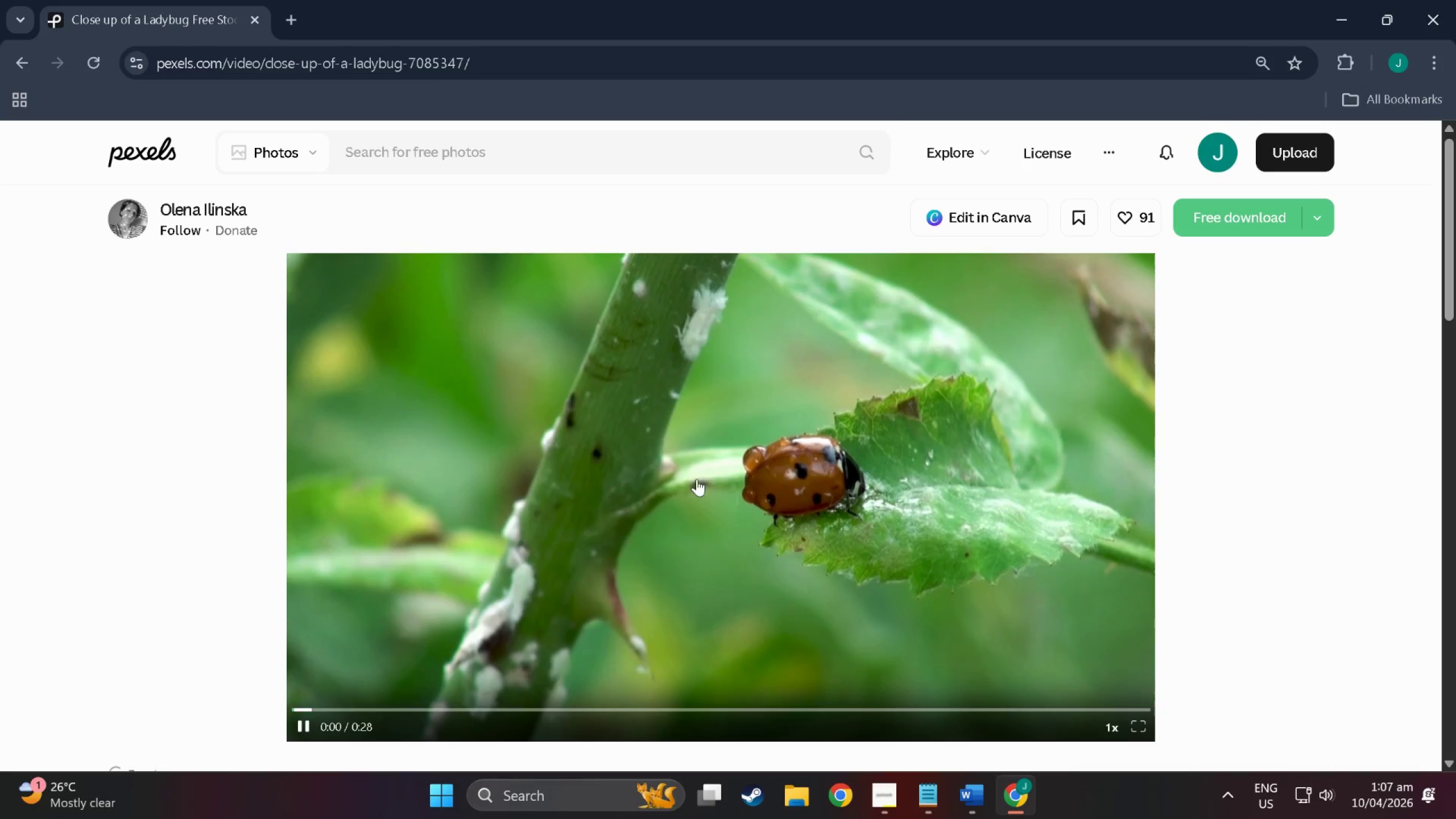 
scroll: coordinate [696, 480], scroll_direction: down, amount: 1.0
 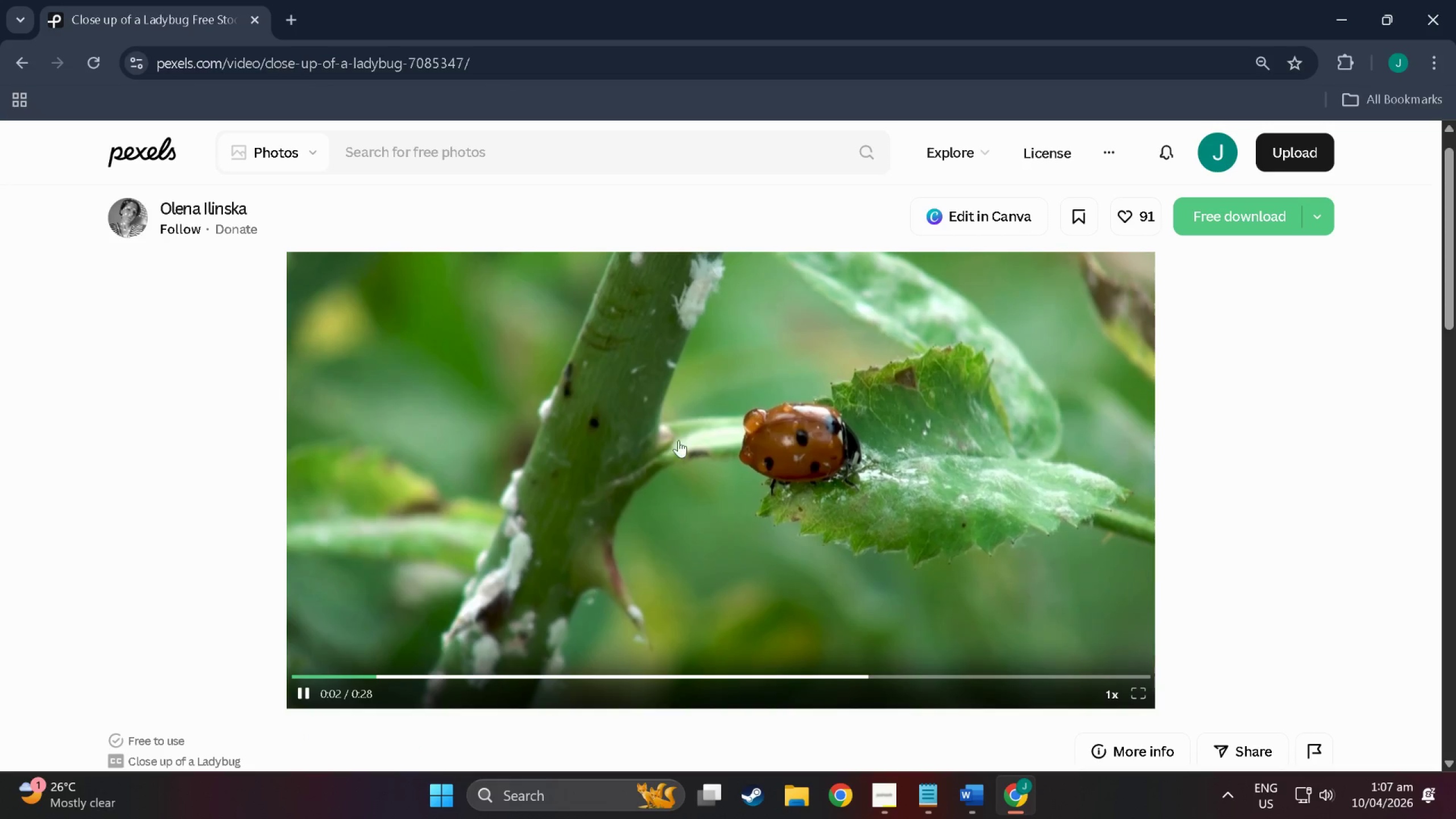 
left_click([494, 62])
 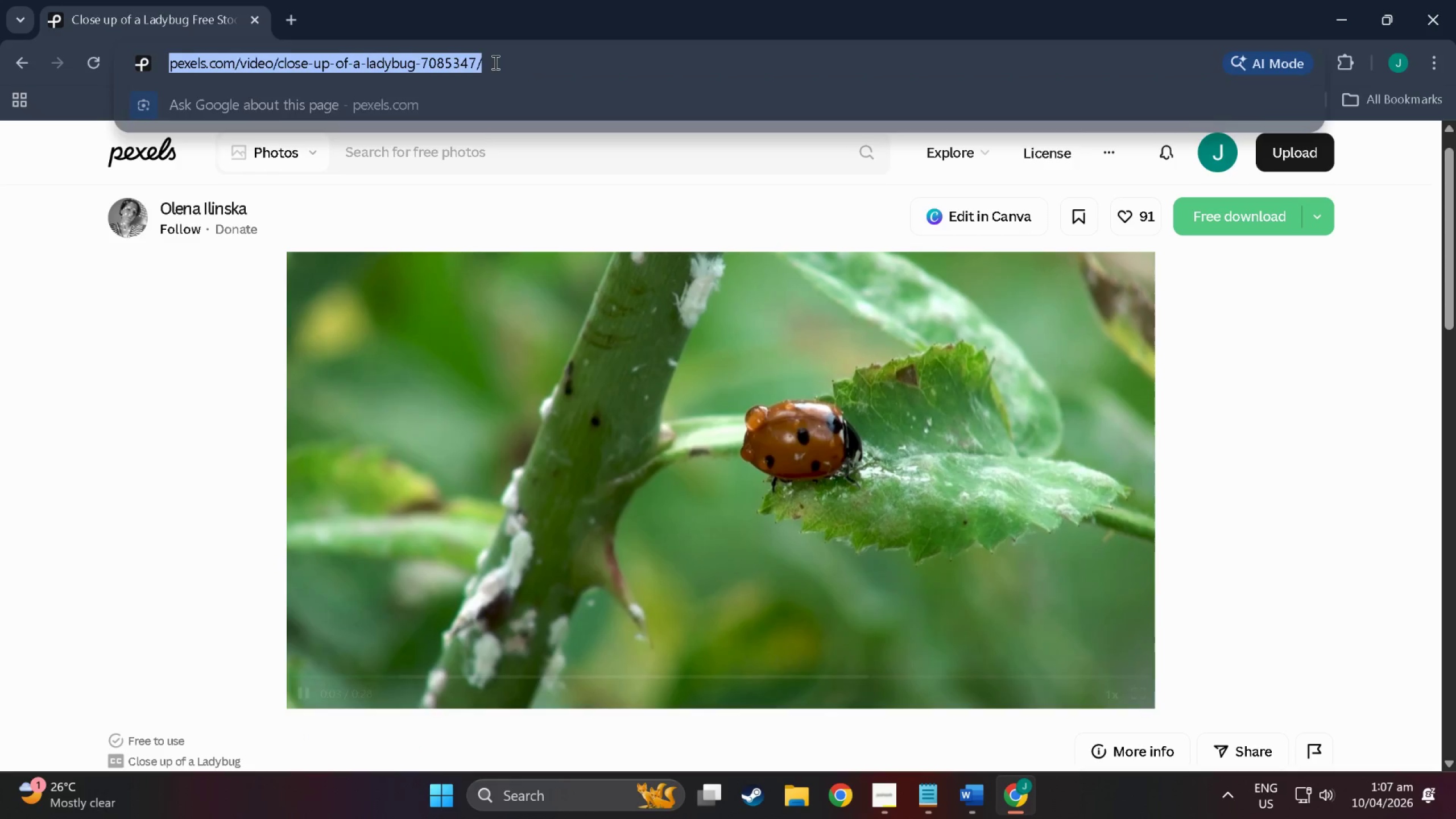 
key(Control+C)
 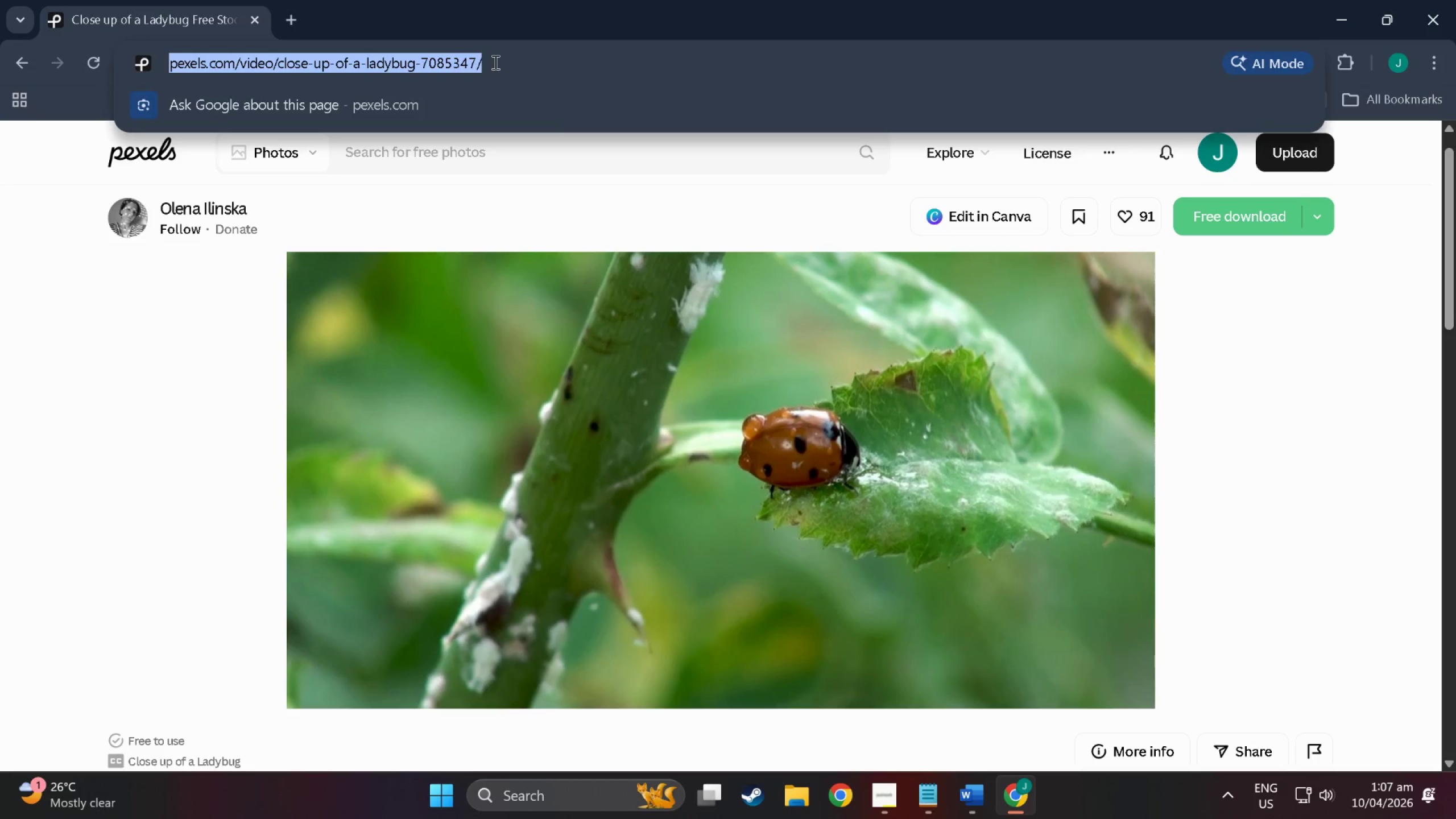 
key(Alt+Tab)
 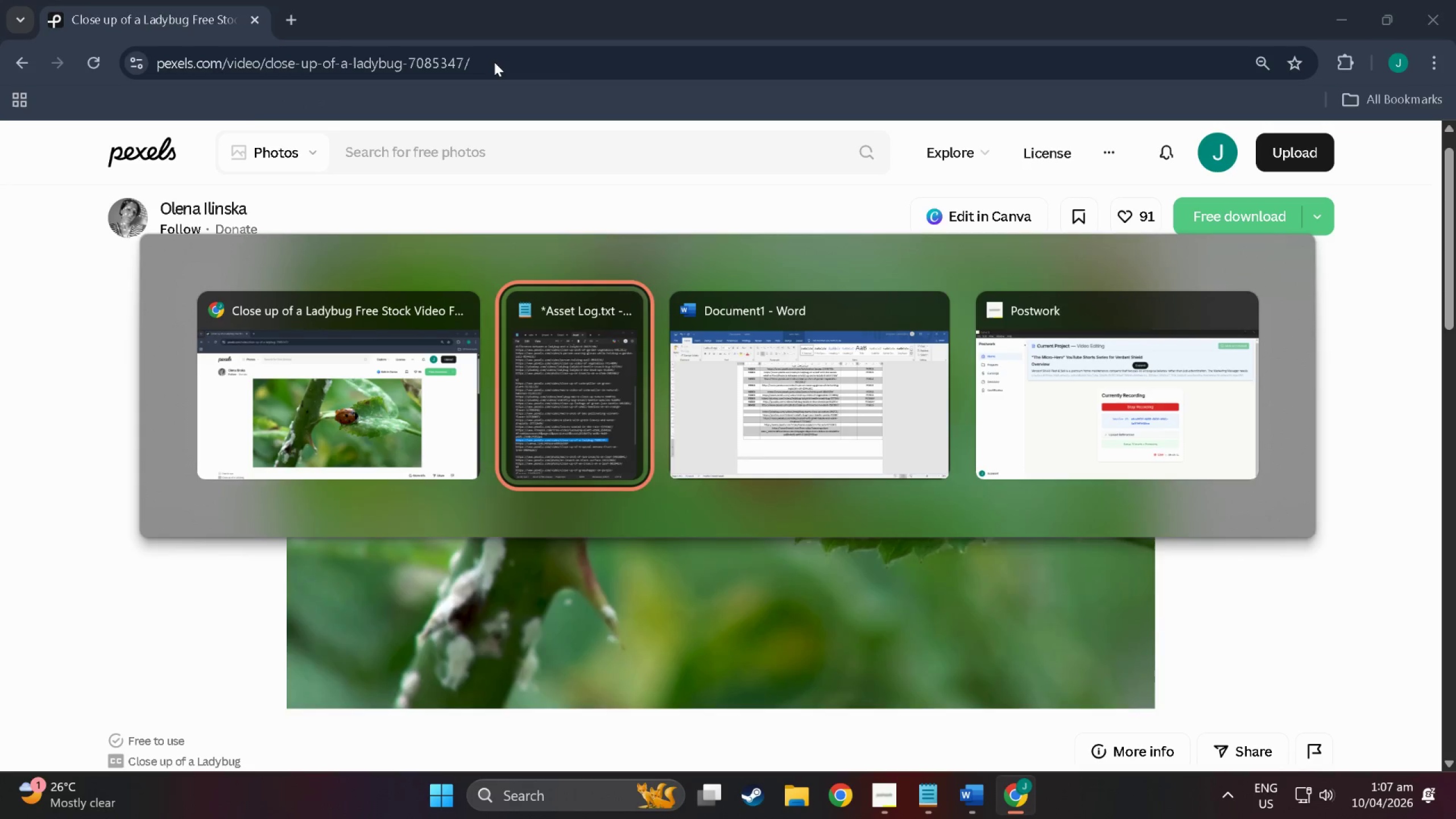 
key(Alt+Tab)
 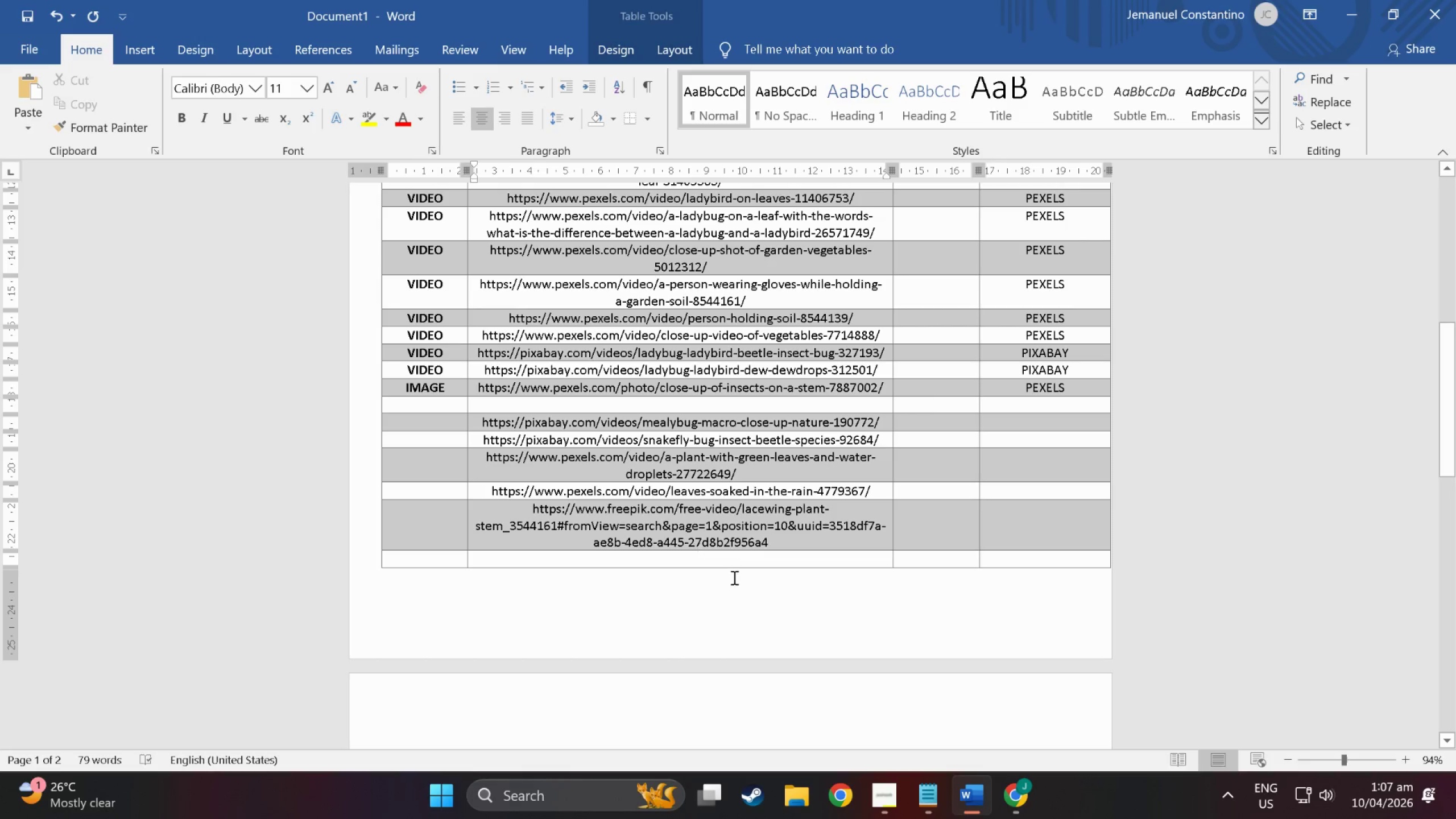 
key(Control+V)
 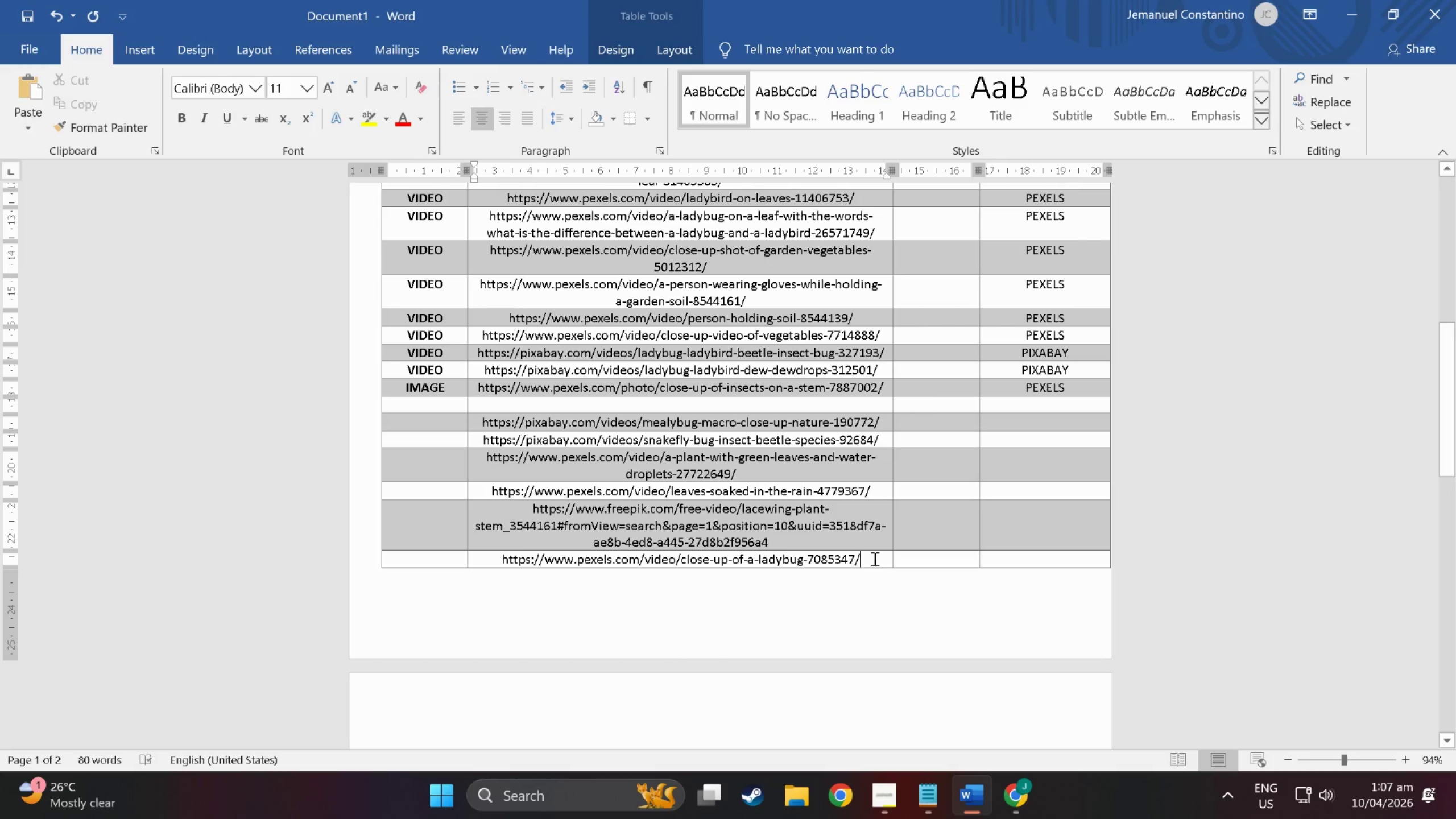 
left_click([875, 555])
 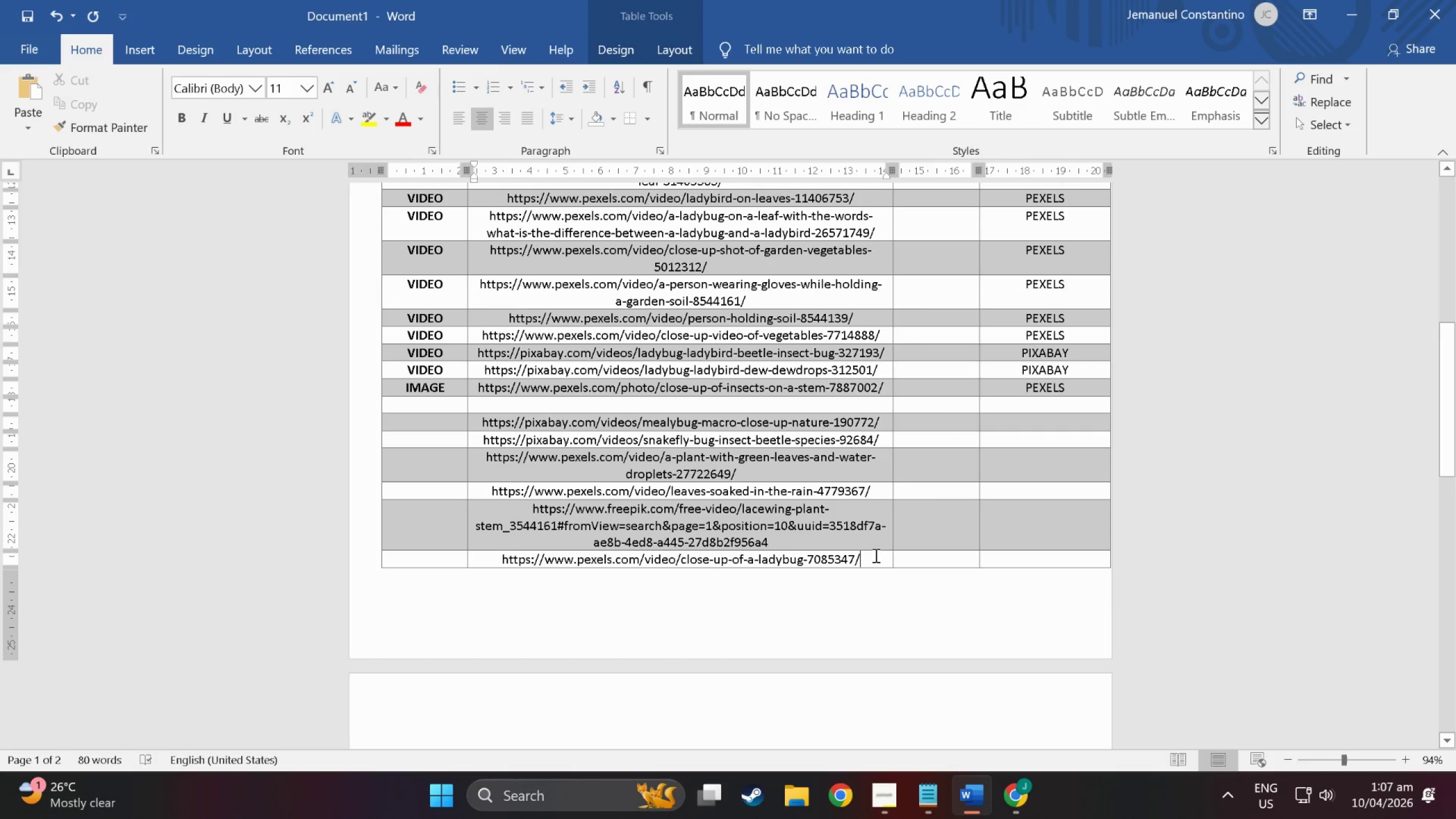 
right_click([875, 555])
 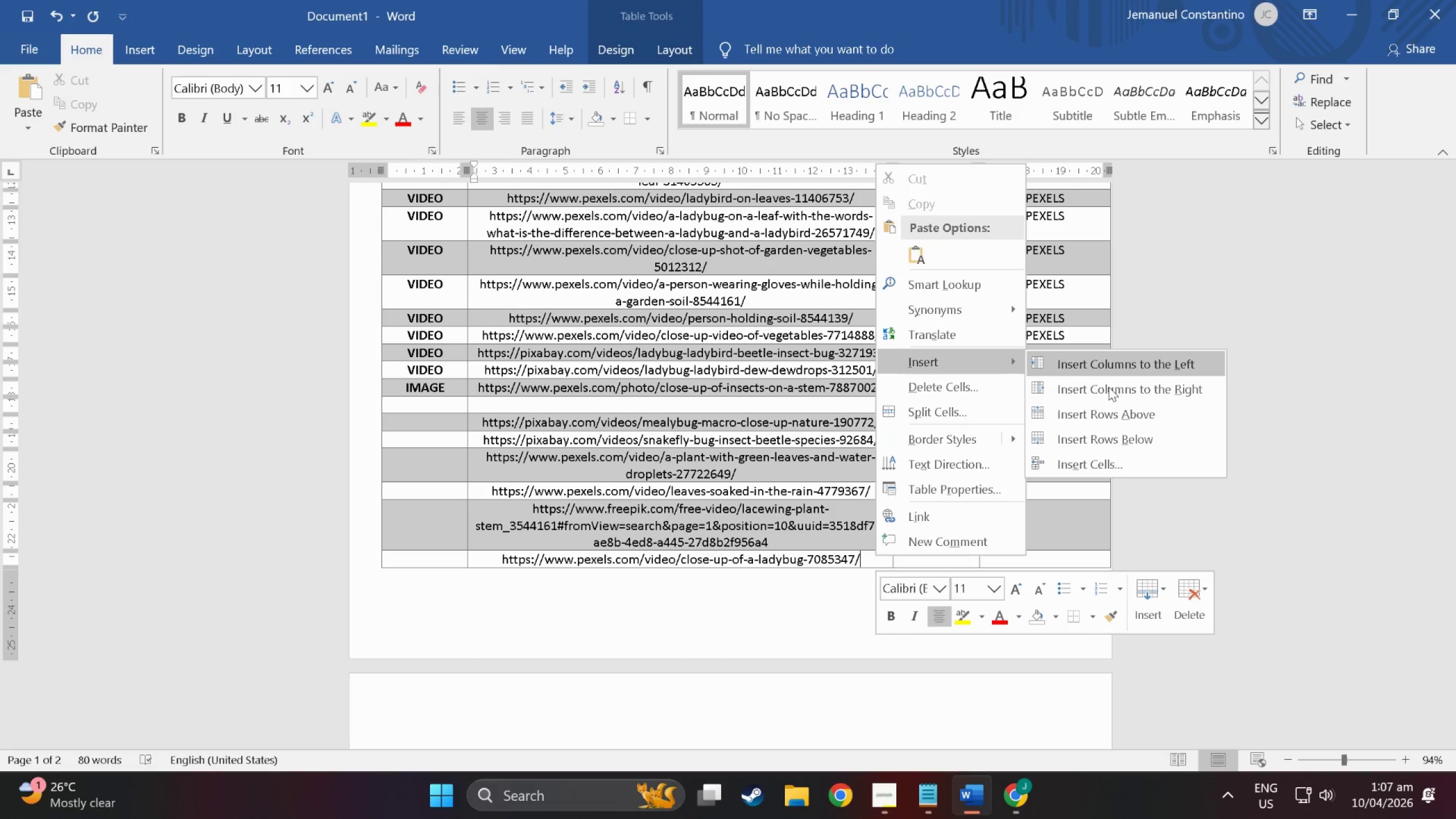 
left_click([1118, 441])
 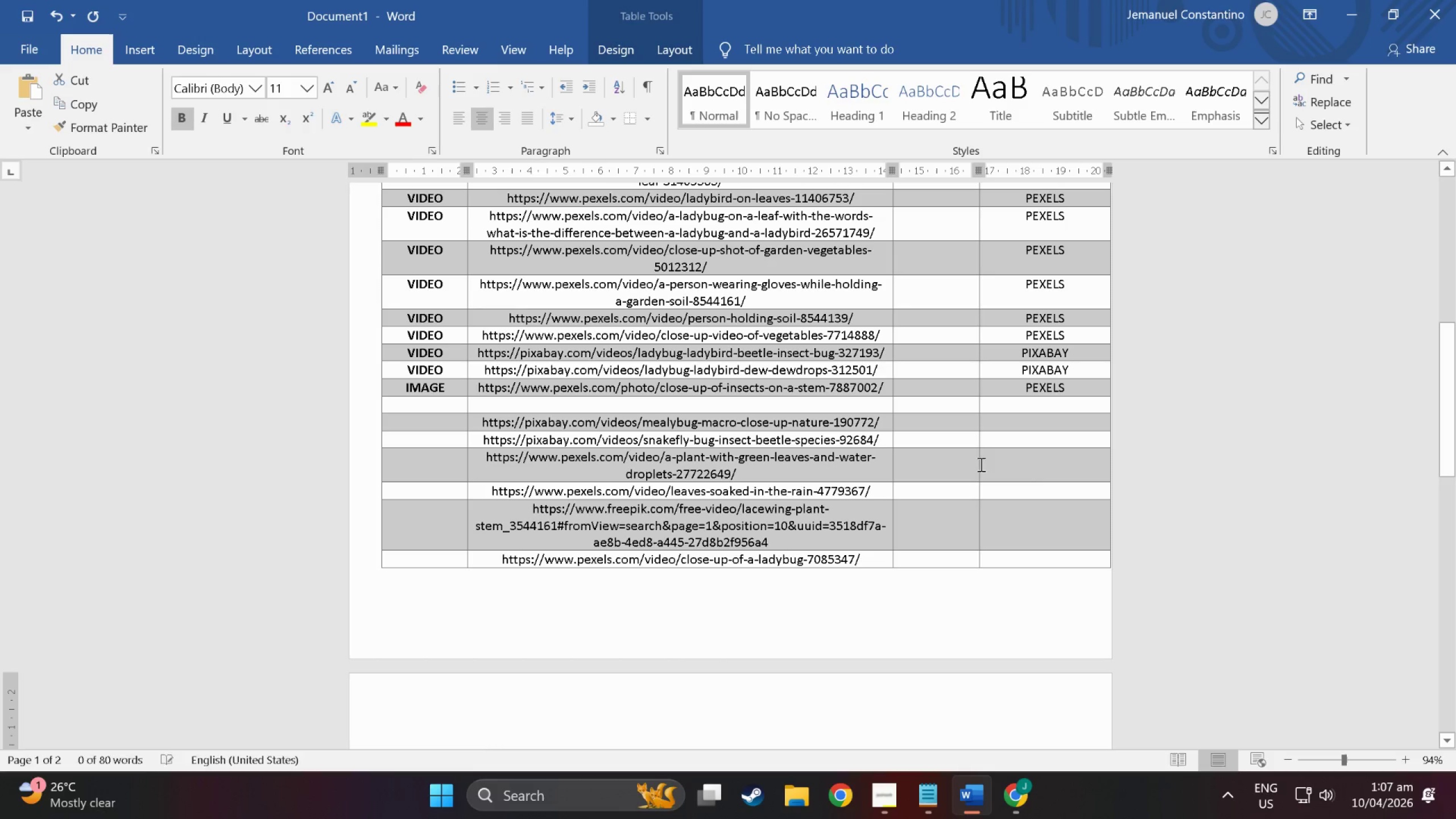 
hold_key(key=AltLeft, duration=0.5)
 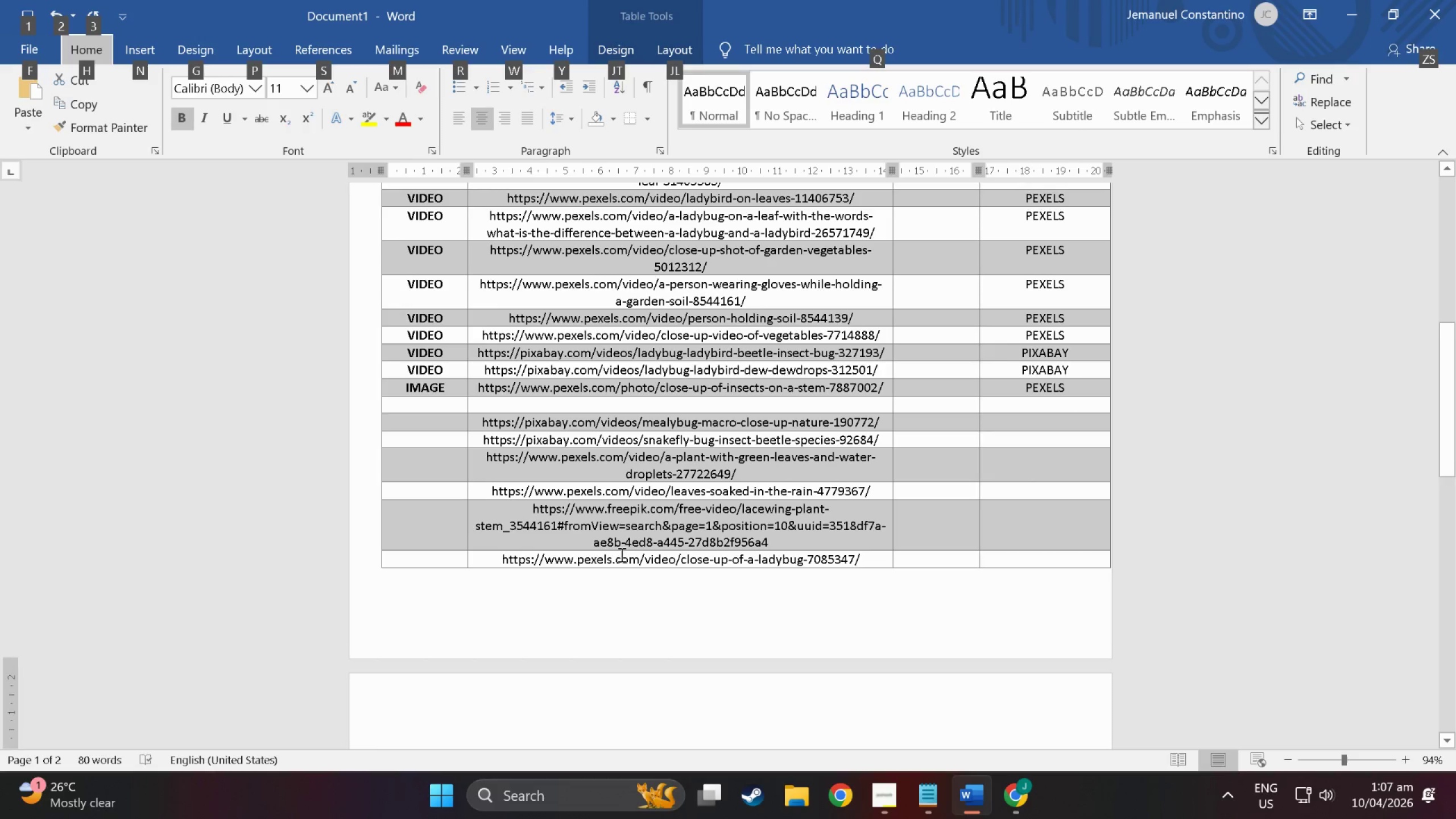 
scroll: coordinate [619, 559], scroll_direction: down, amount: 17.0
 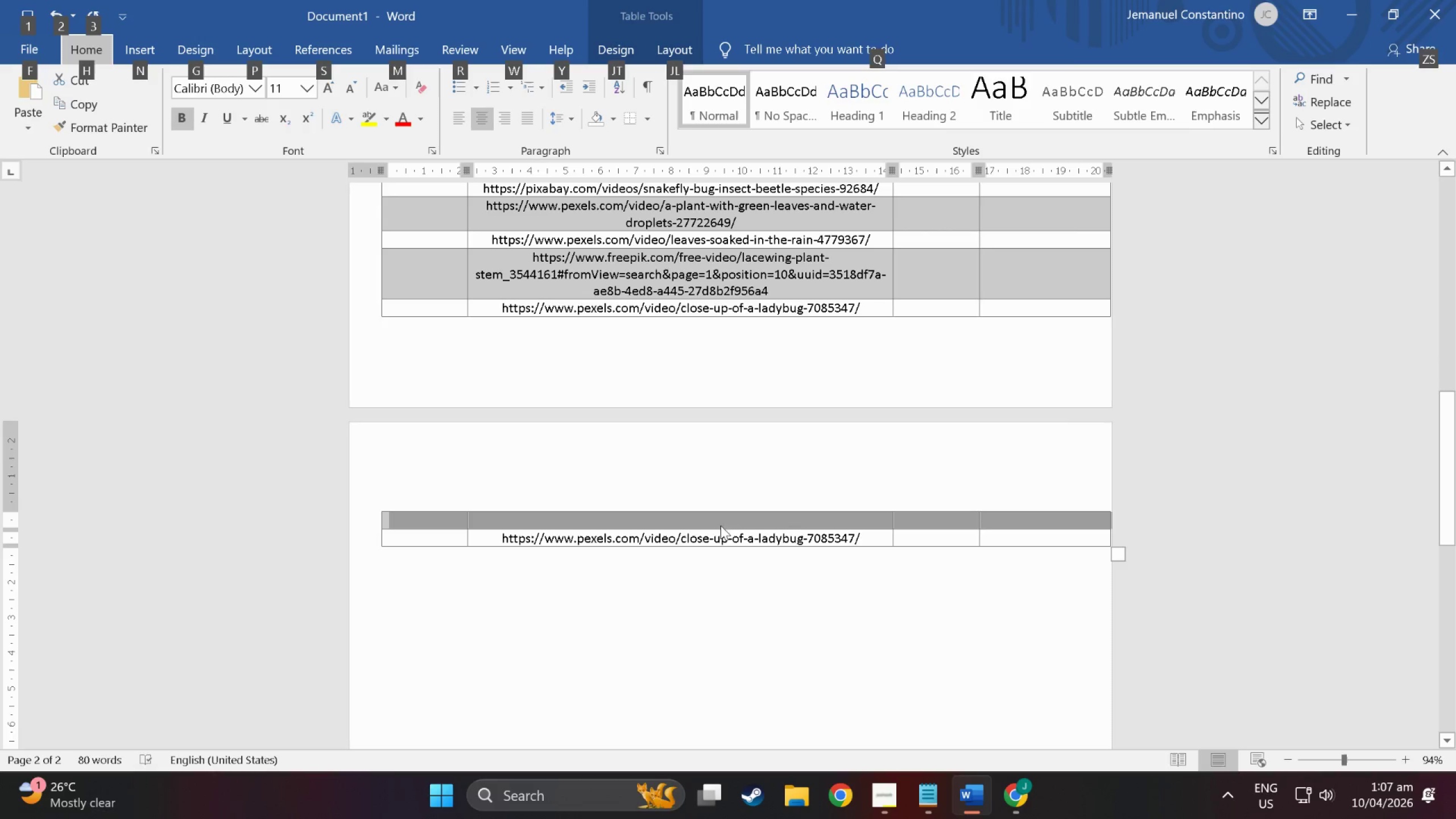 
left_click([723, 521])
 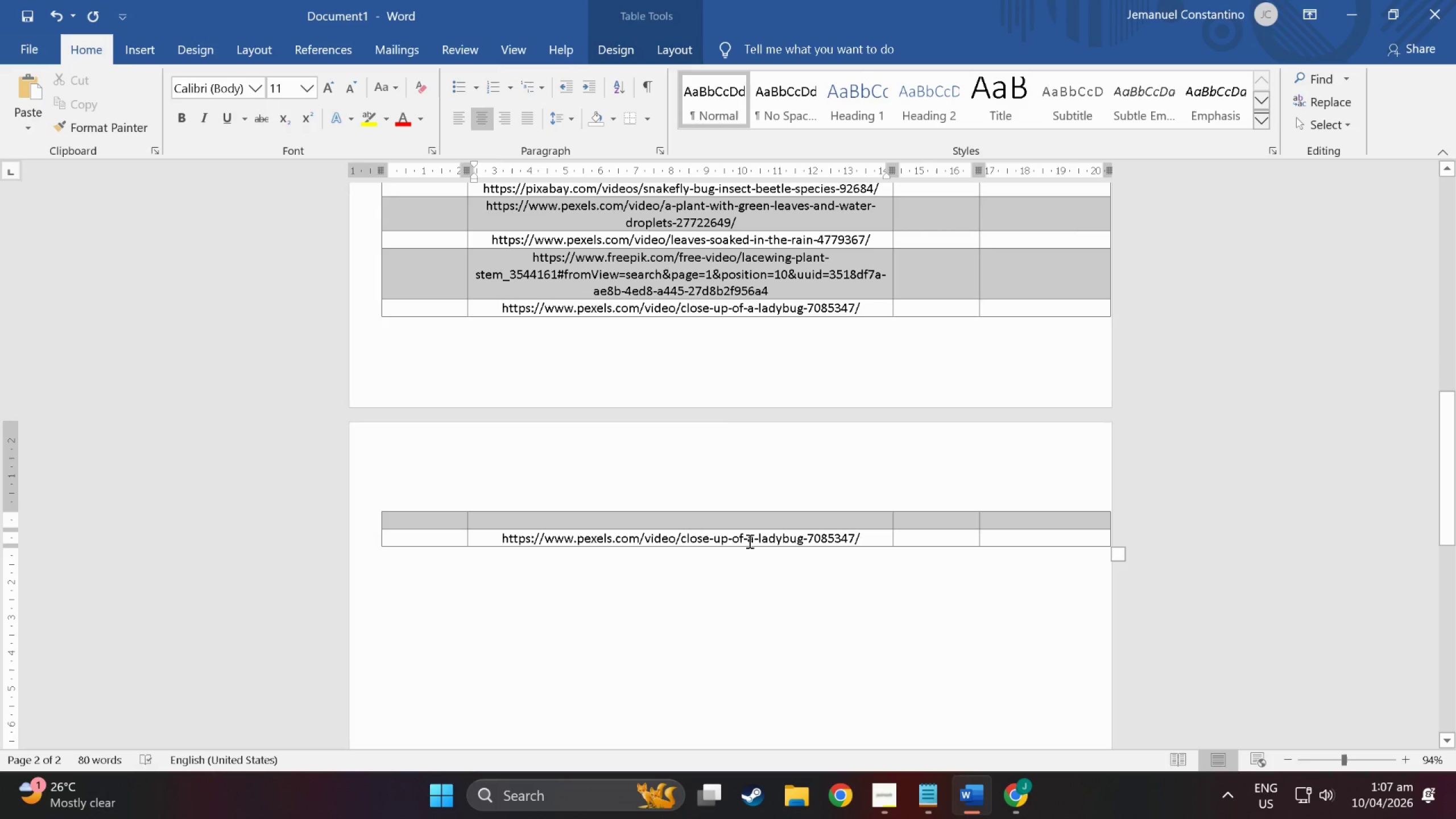 
left_click([745, 540])
 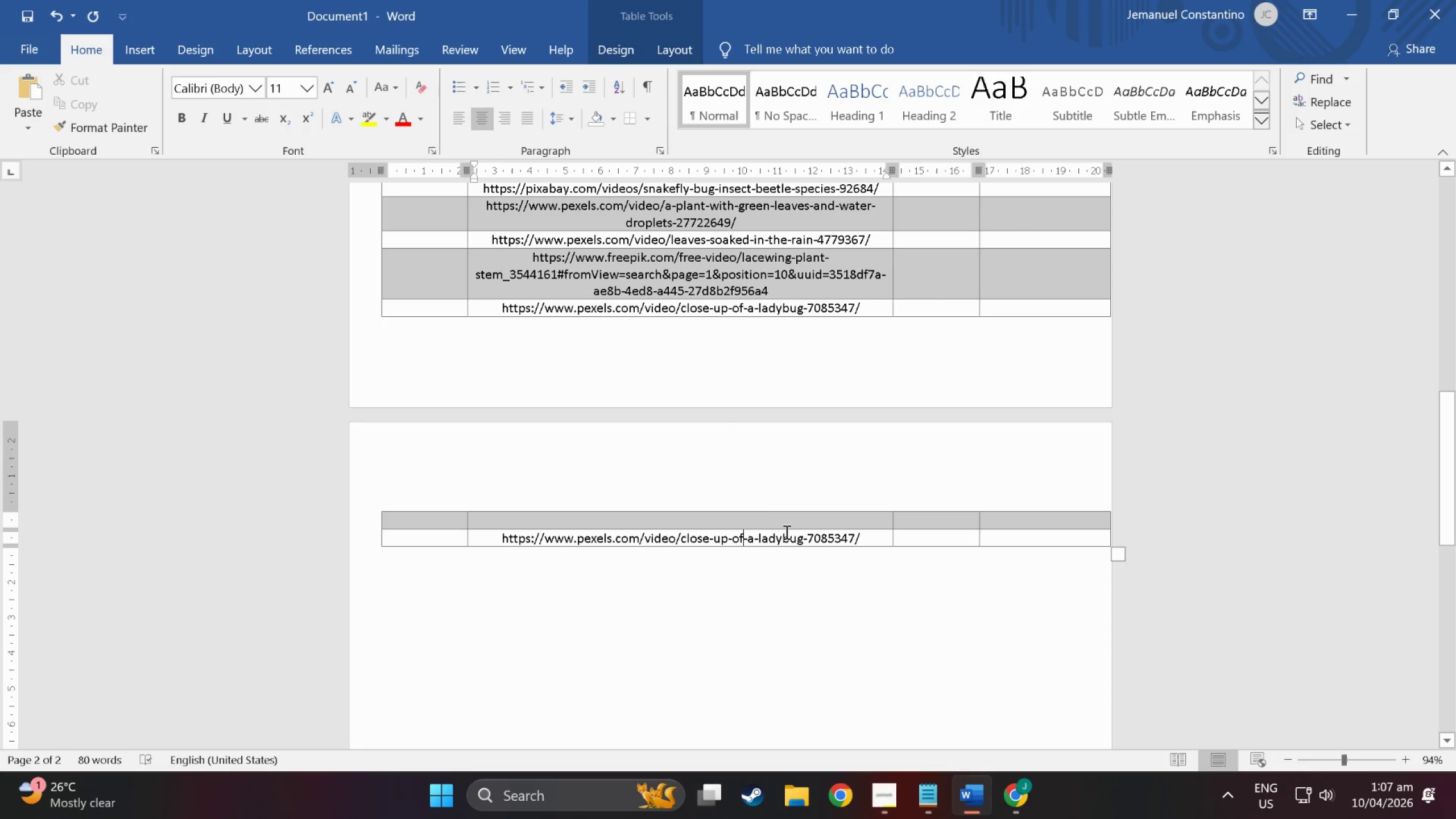 
left_click([775, 527])
 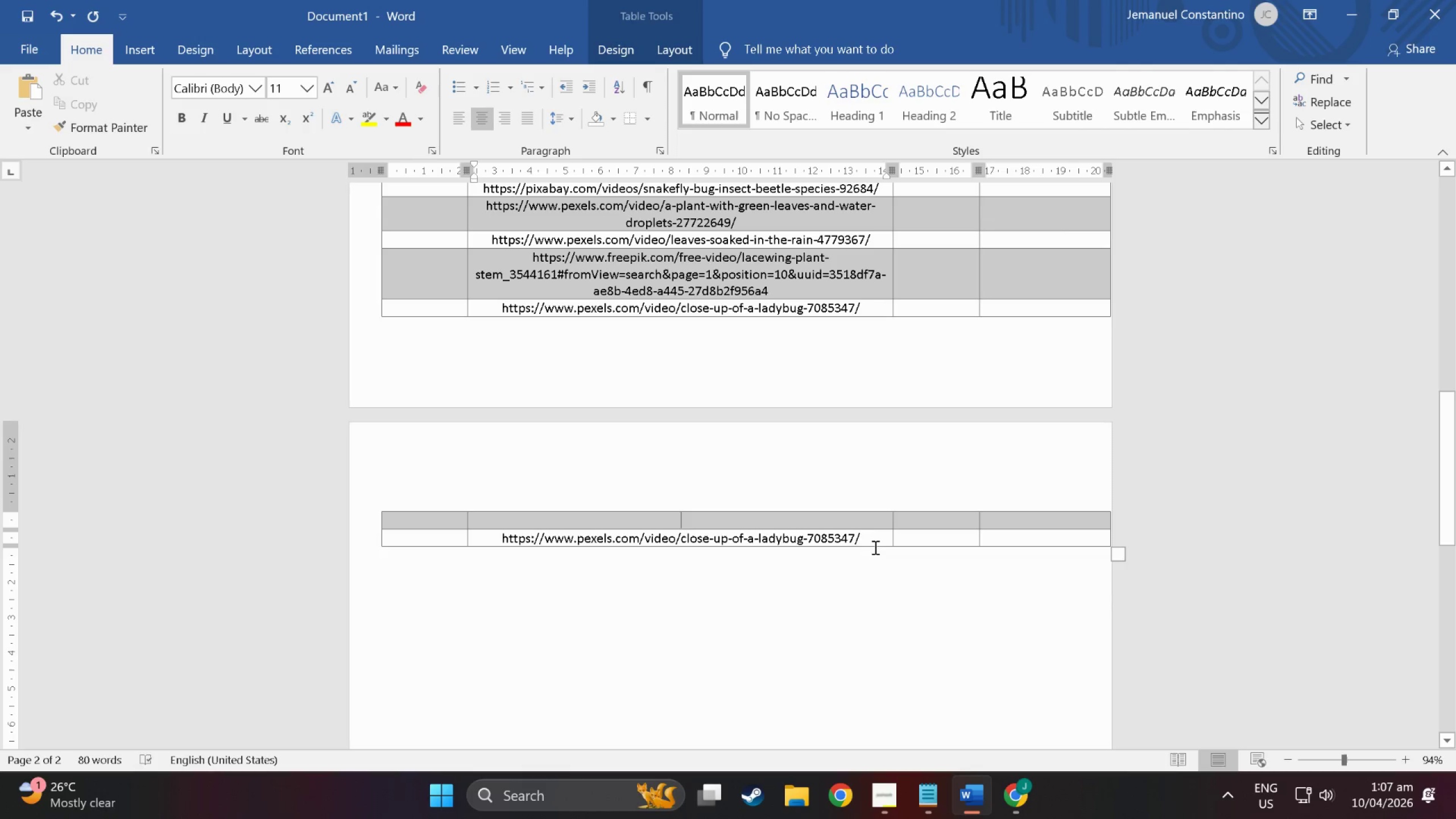 
left_click_drag(start_coordinate=[874, 539], to_coordinate=[489, 544])
 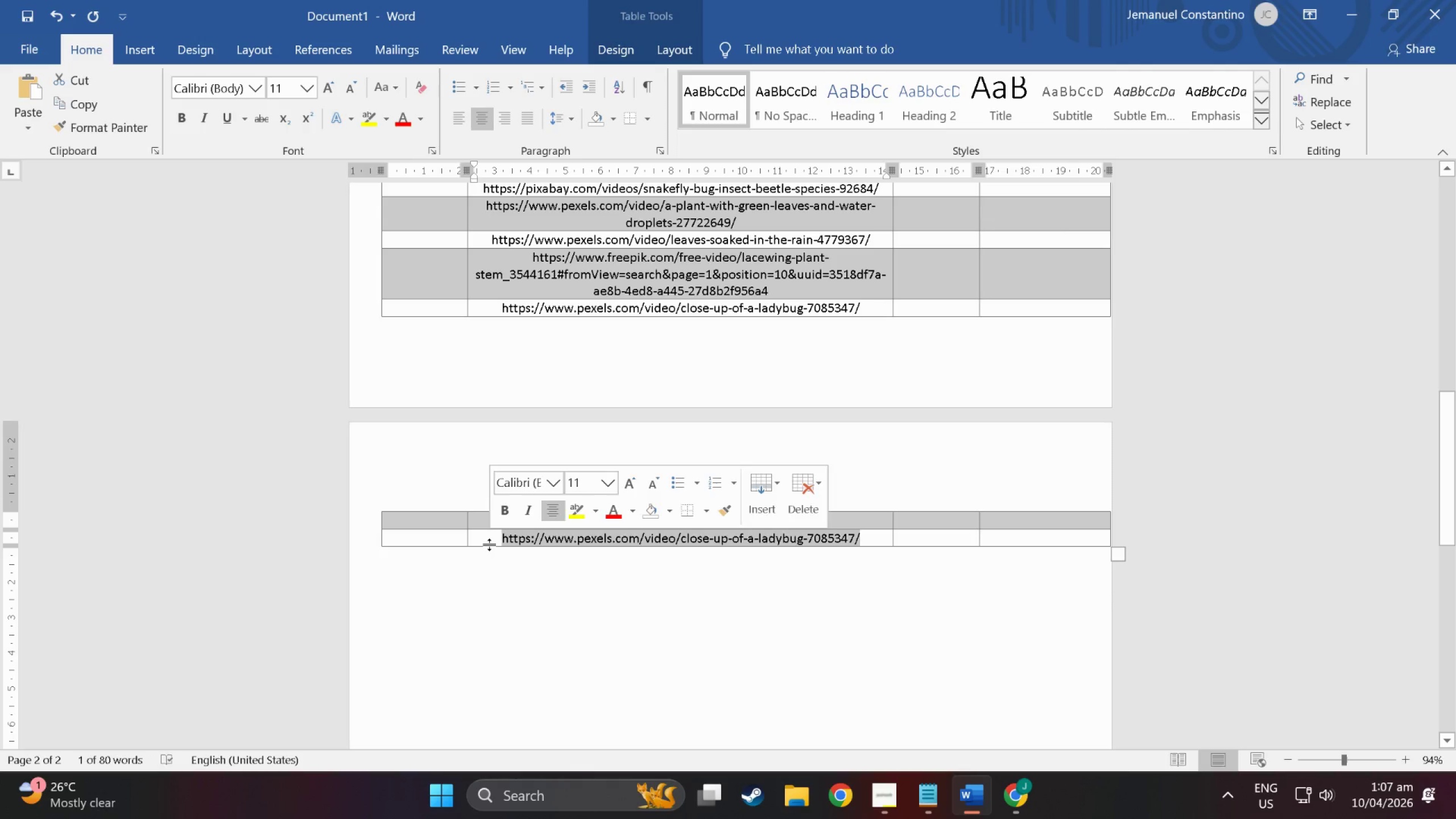 
key(Backspace)
 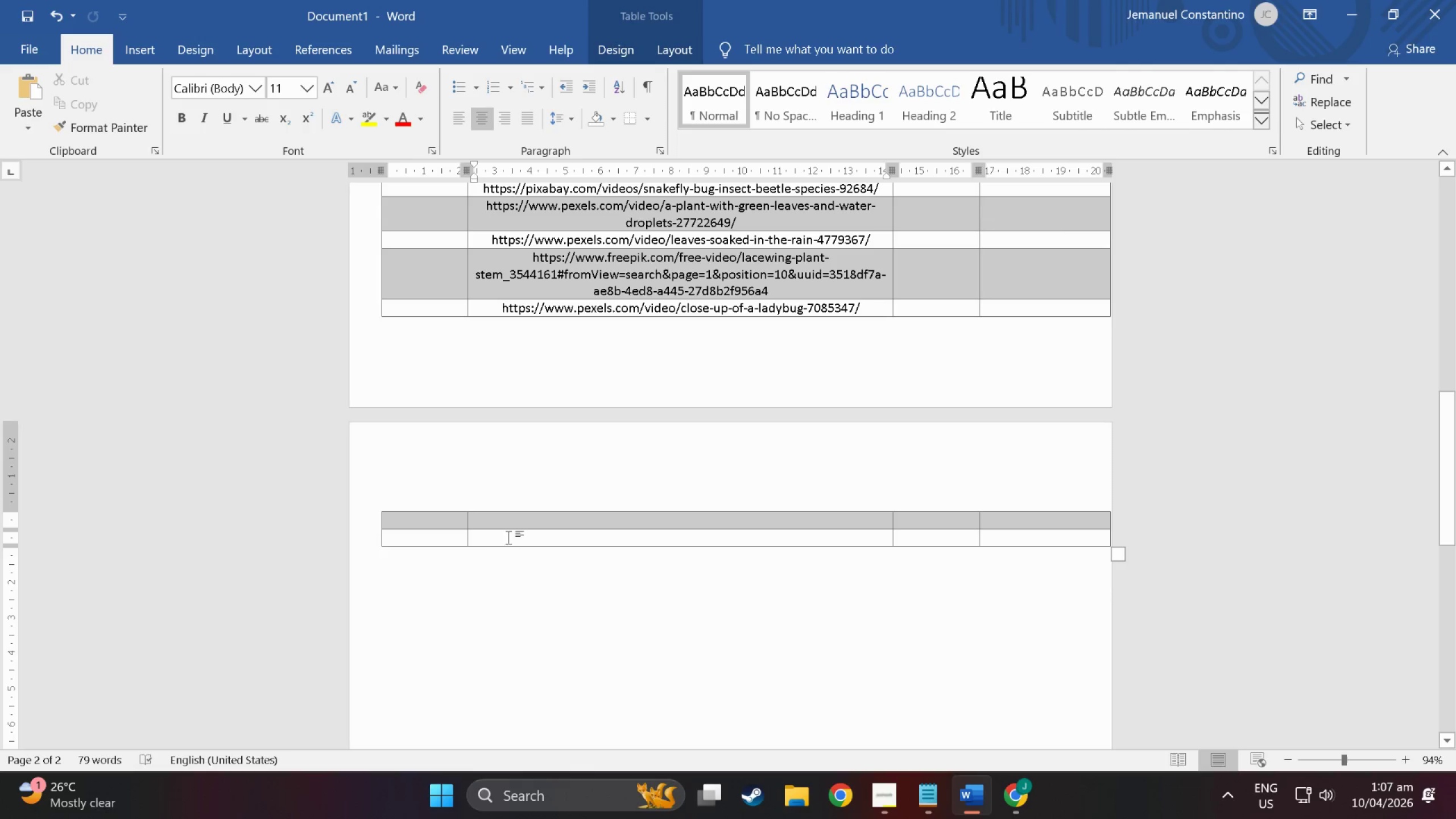 
left_click([516, 530])
 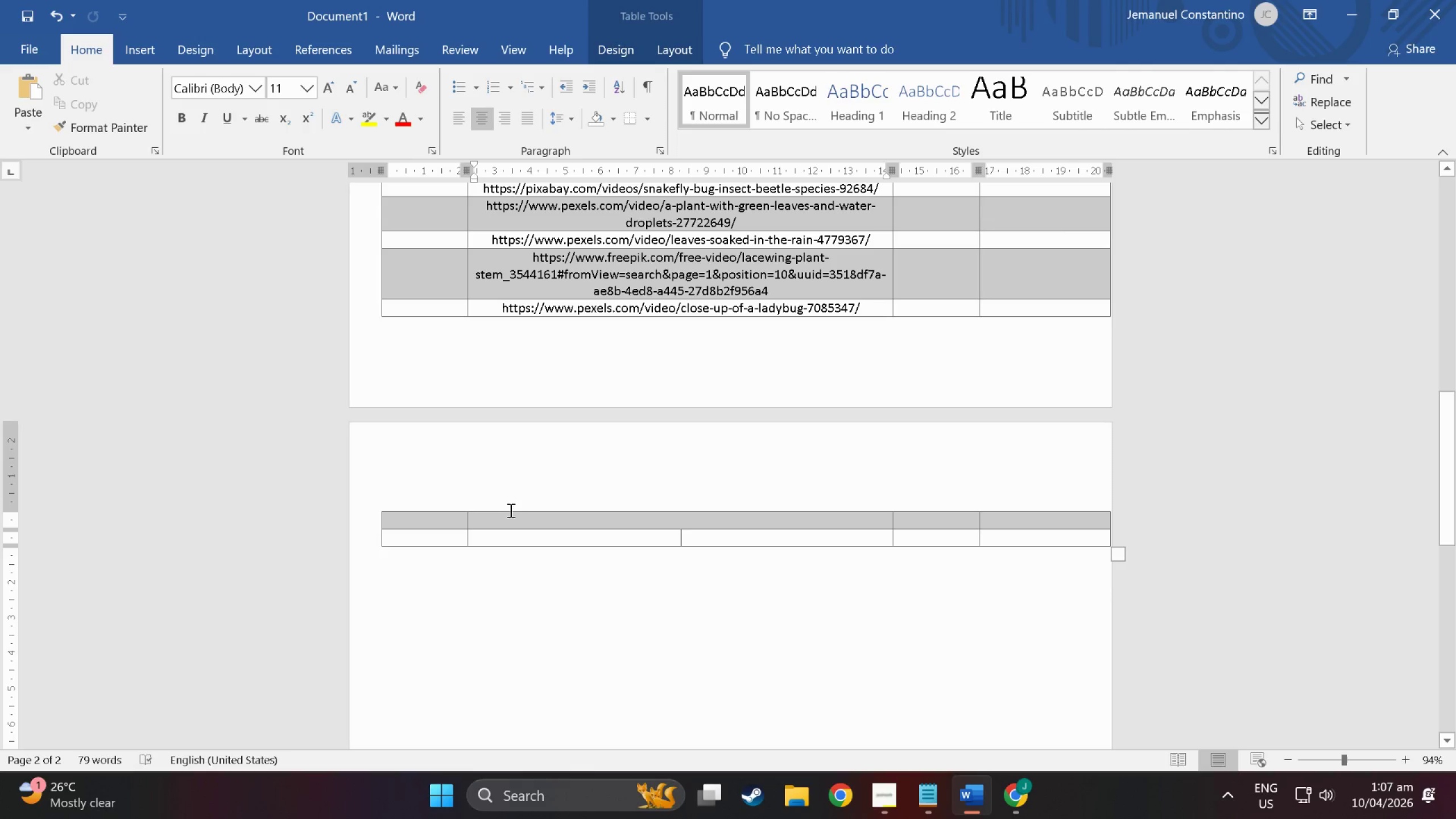 
left_click([519, 521])
 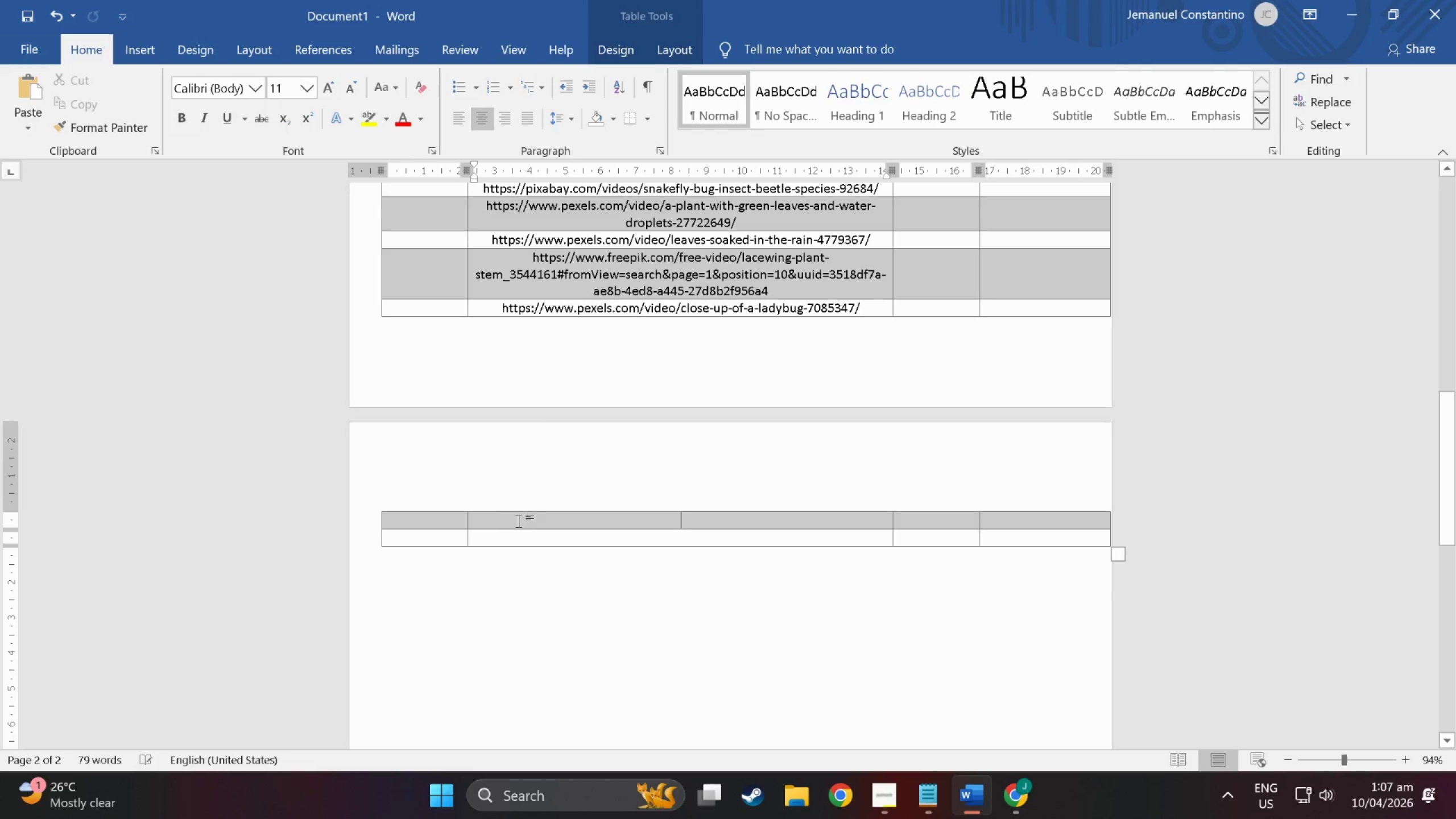 
key(Alt+Tab)
 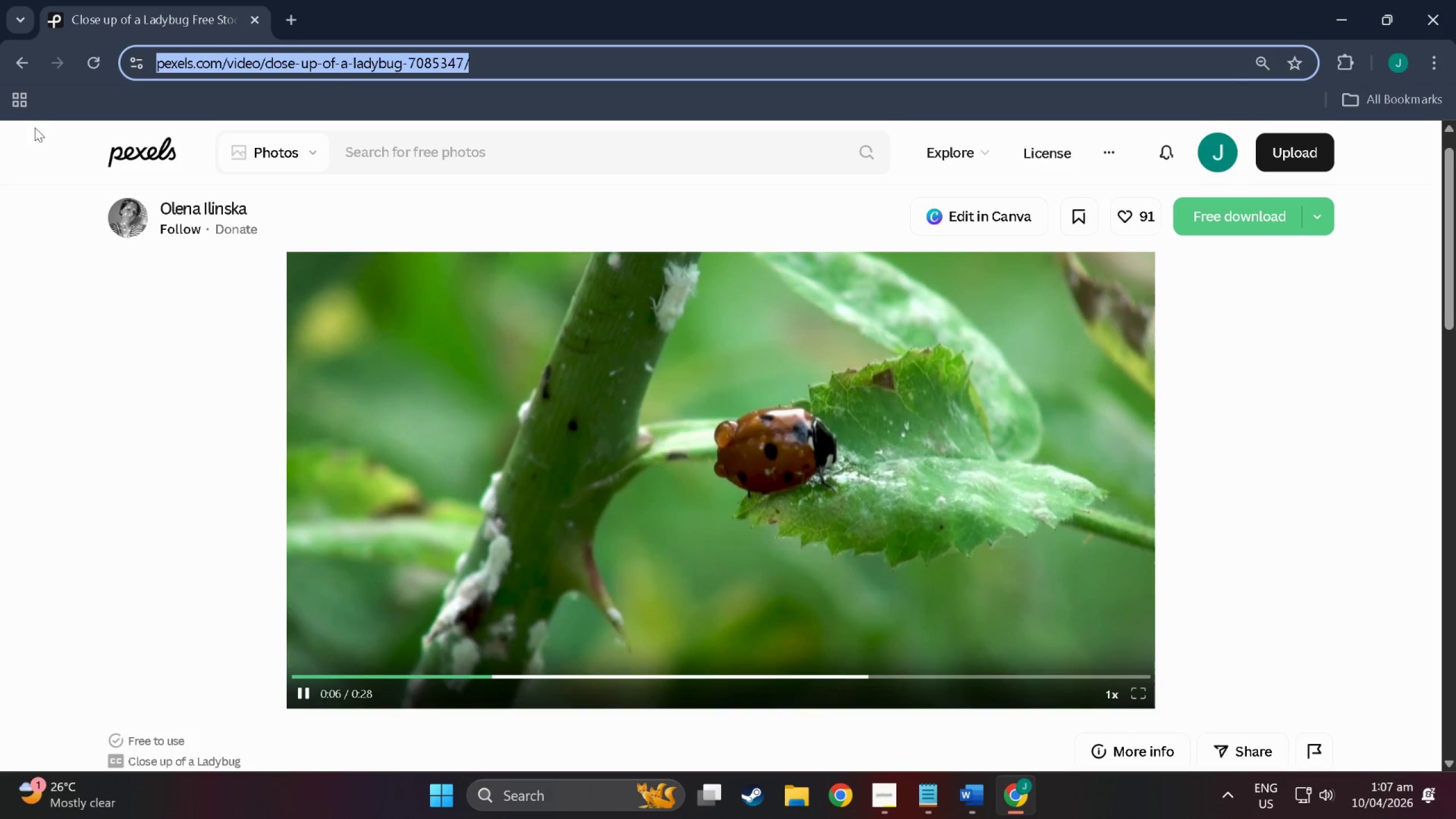 
left_click([2, 64])
 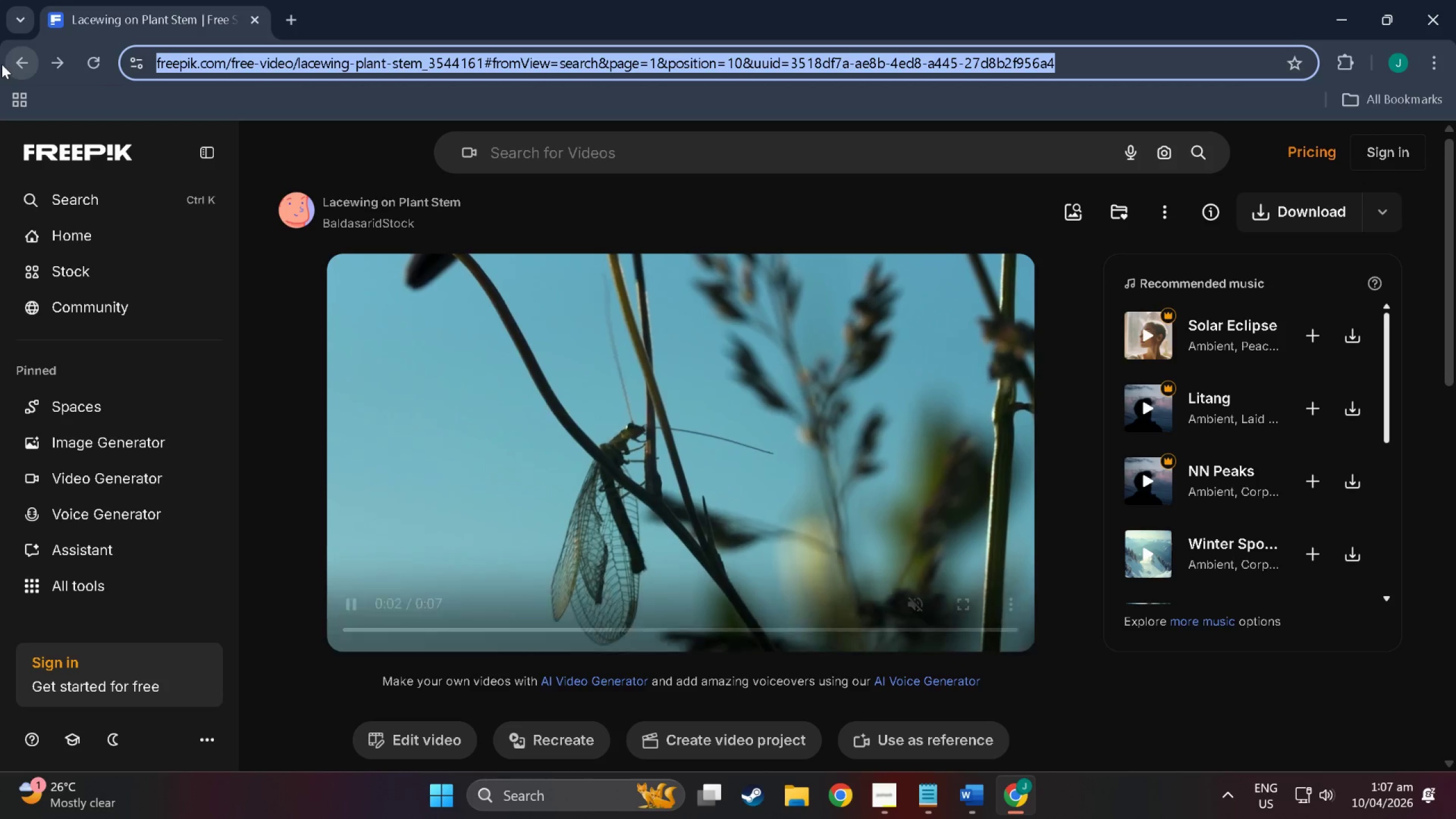 
key(Alt+Tab)
 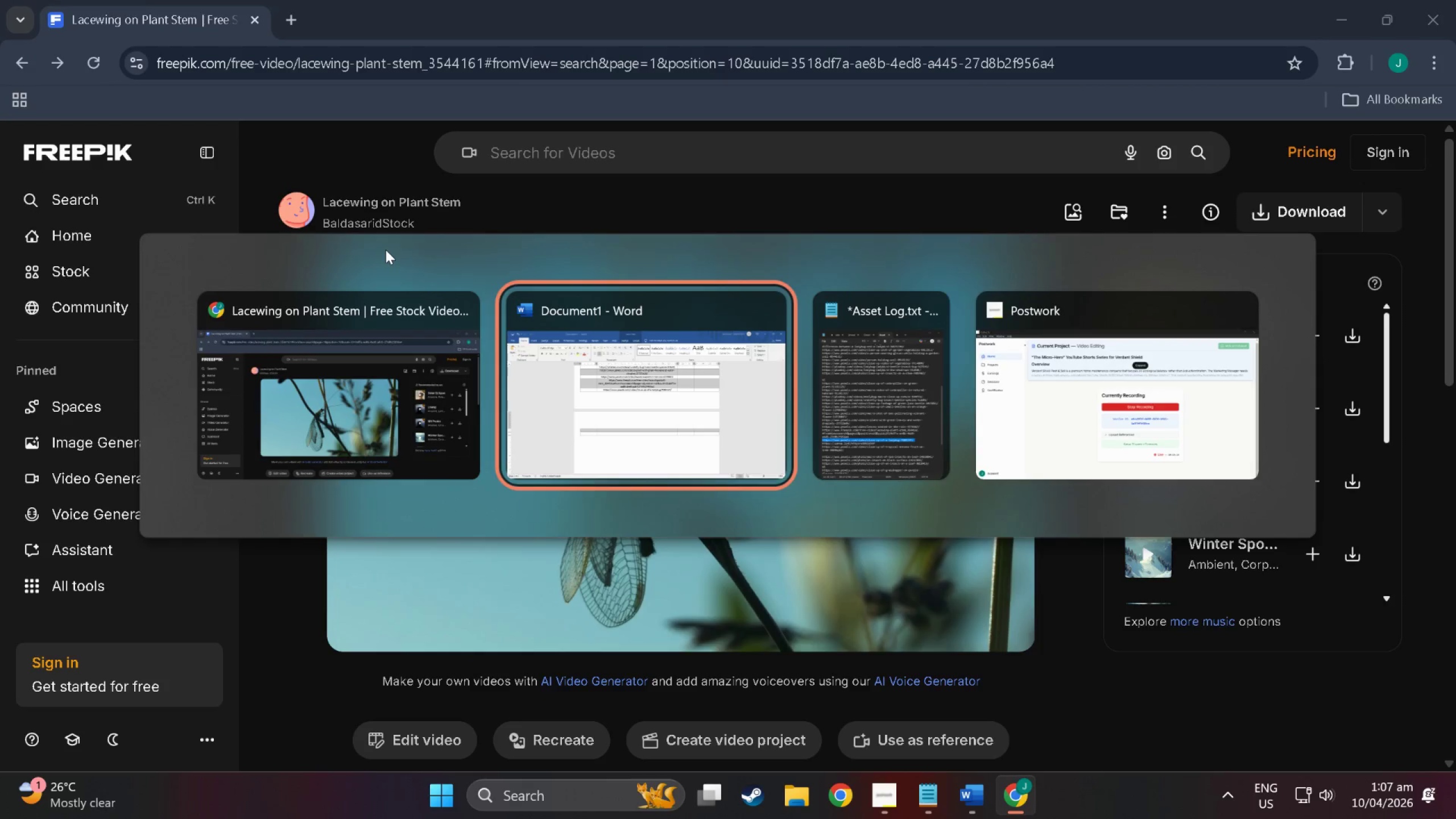 
key(Alt+Tab)
 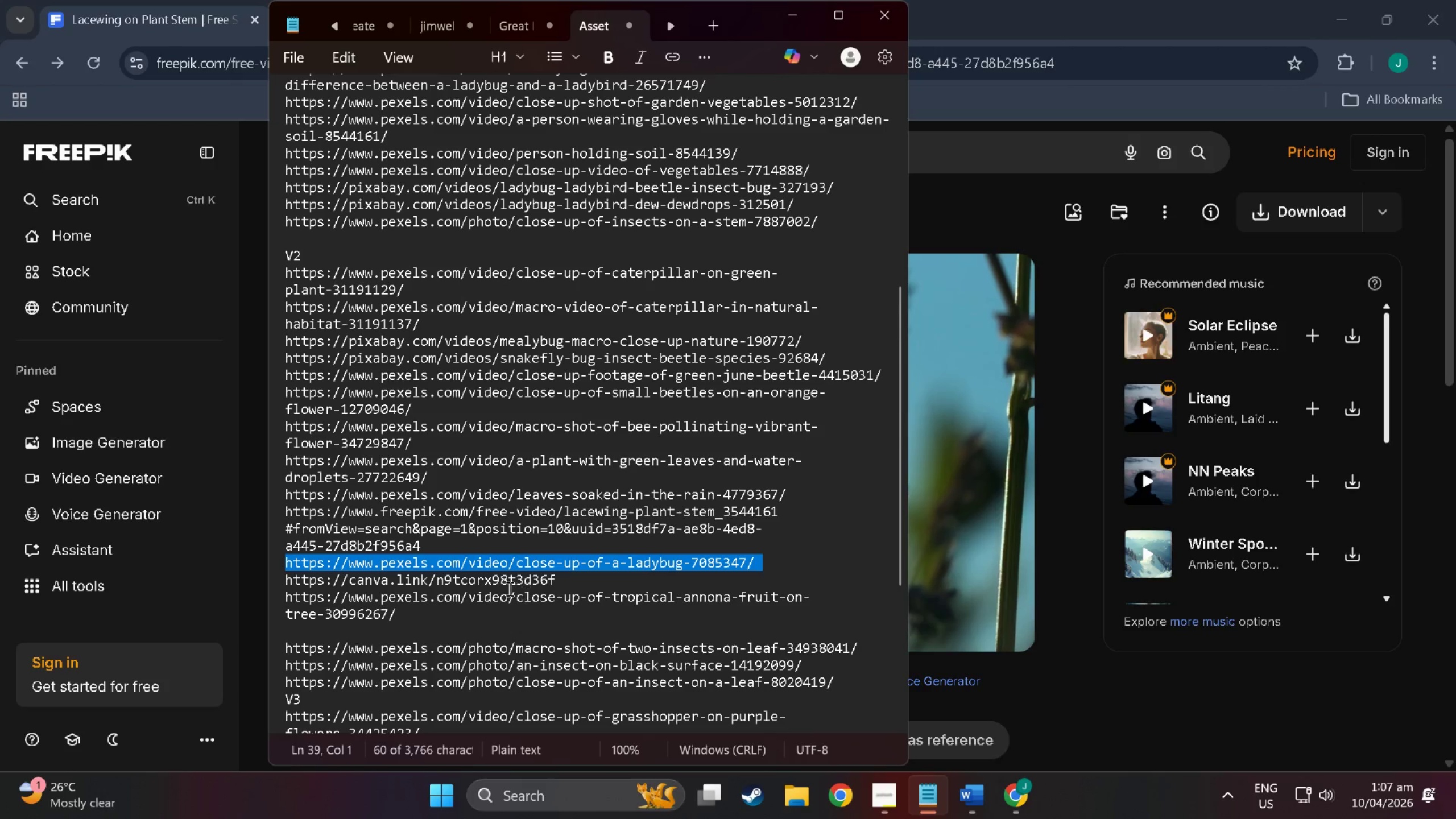 
left_click([500, 585])
 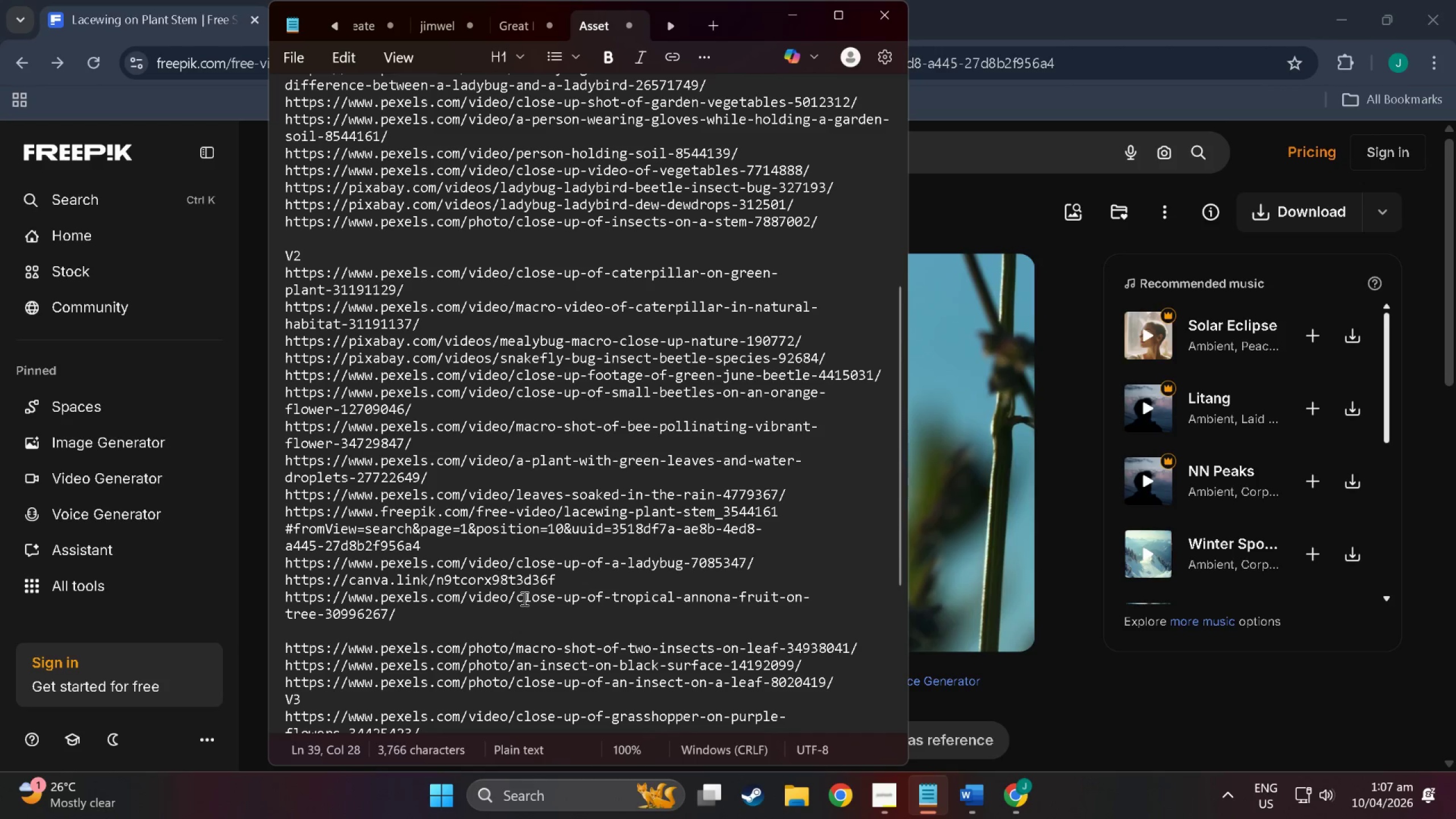 
double_click([523, 598])
 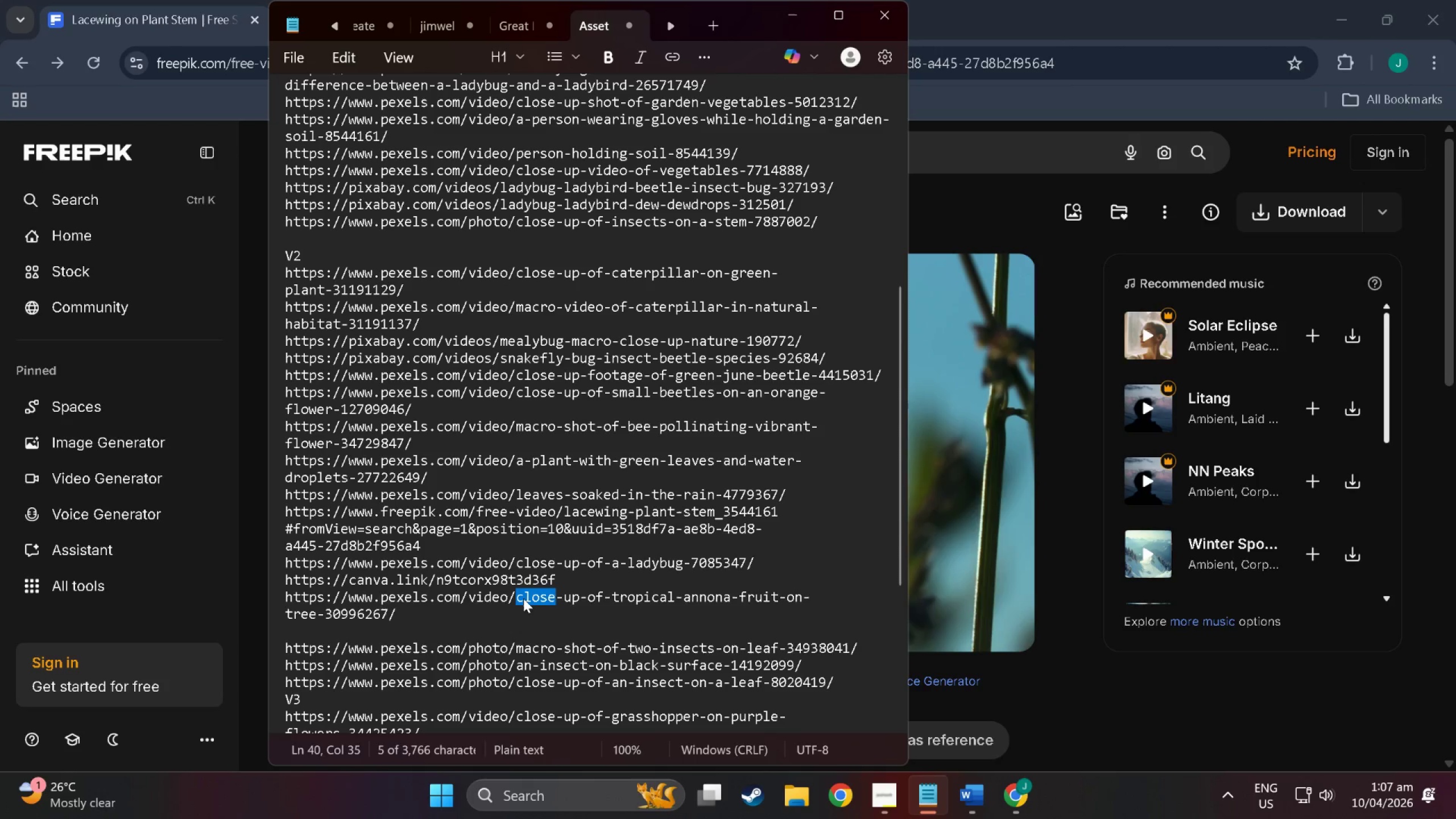 
triple_click([523, 598])
 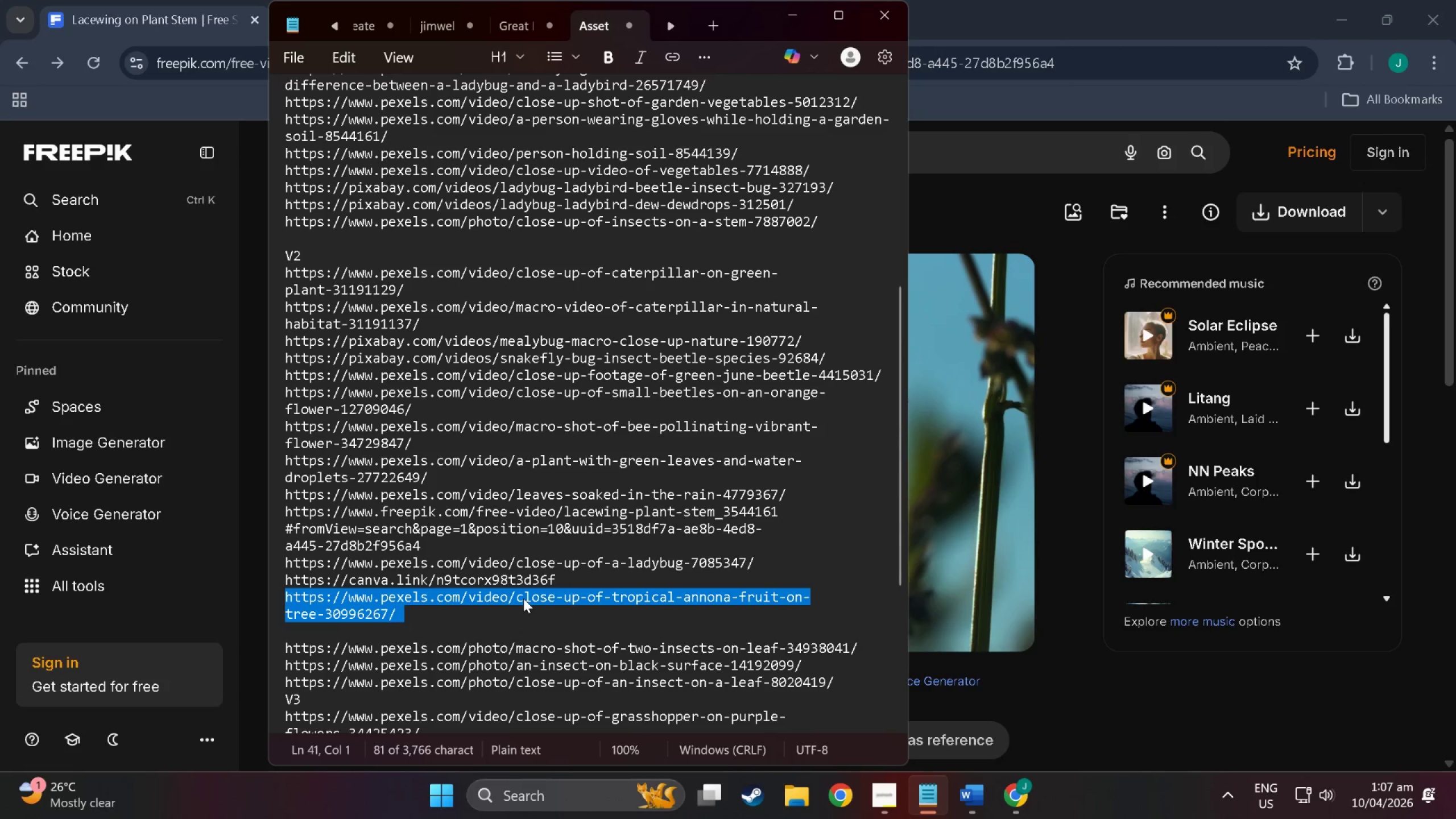 
key(Control+ControlLeft)
 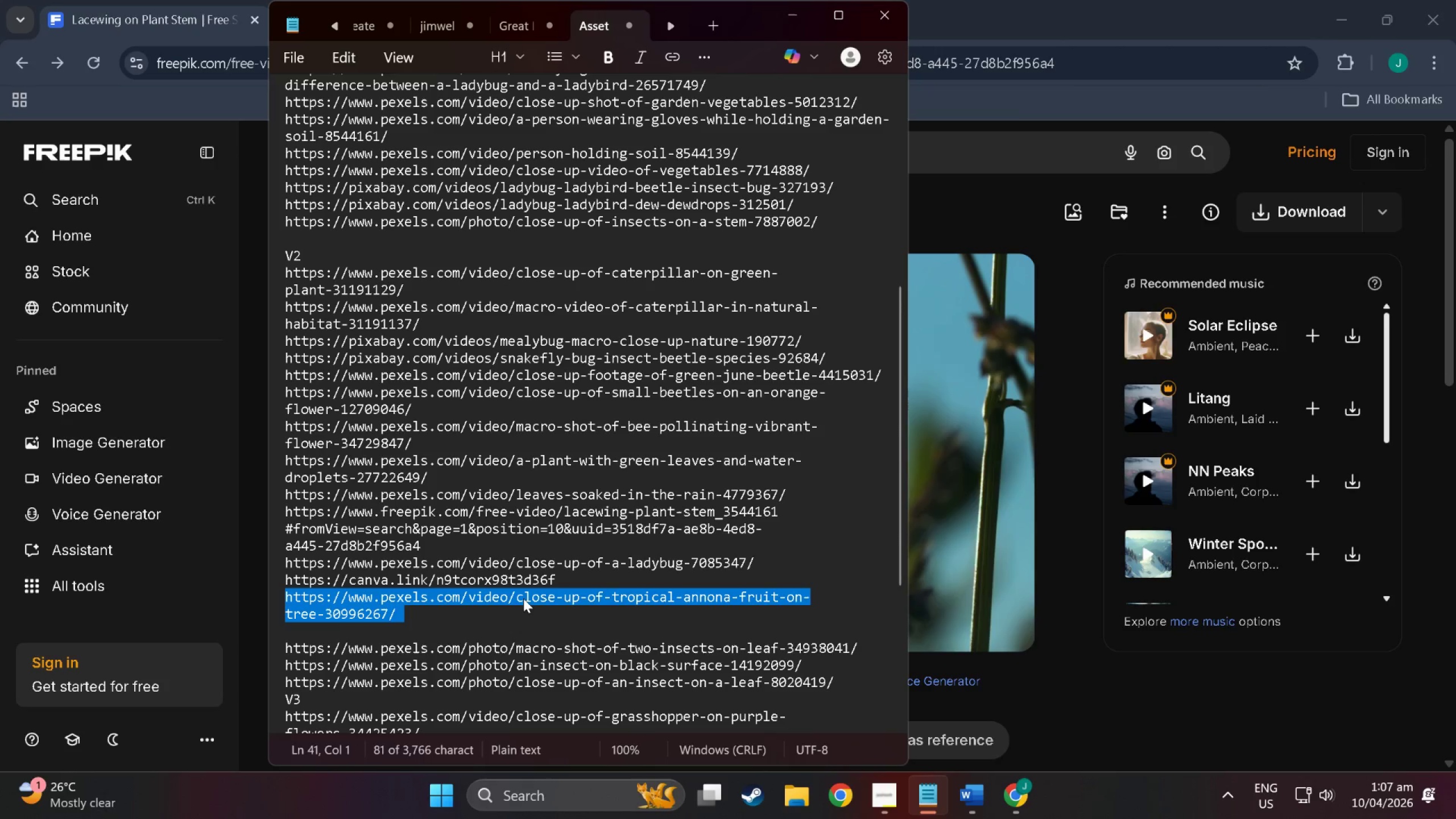 
key(Control+C)
 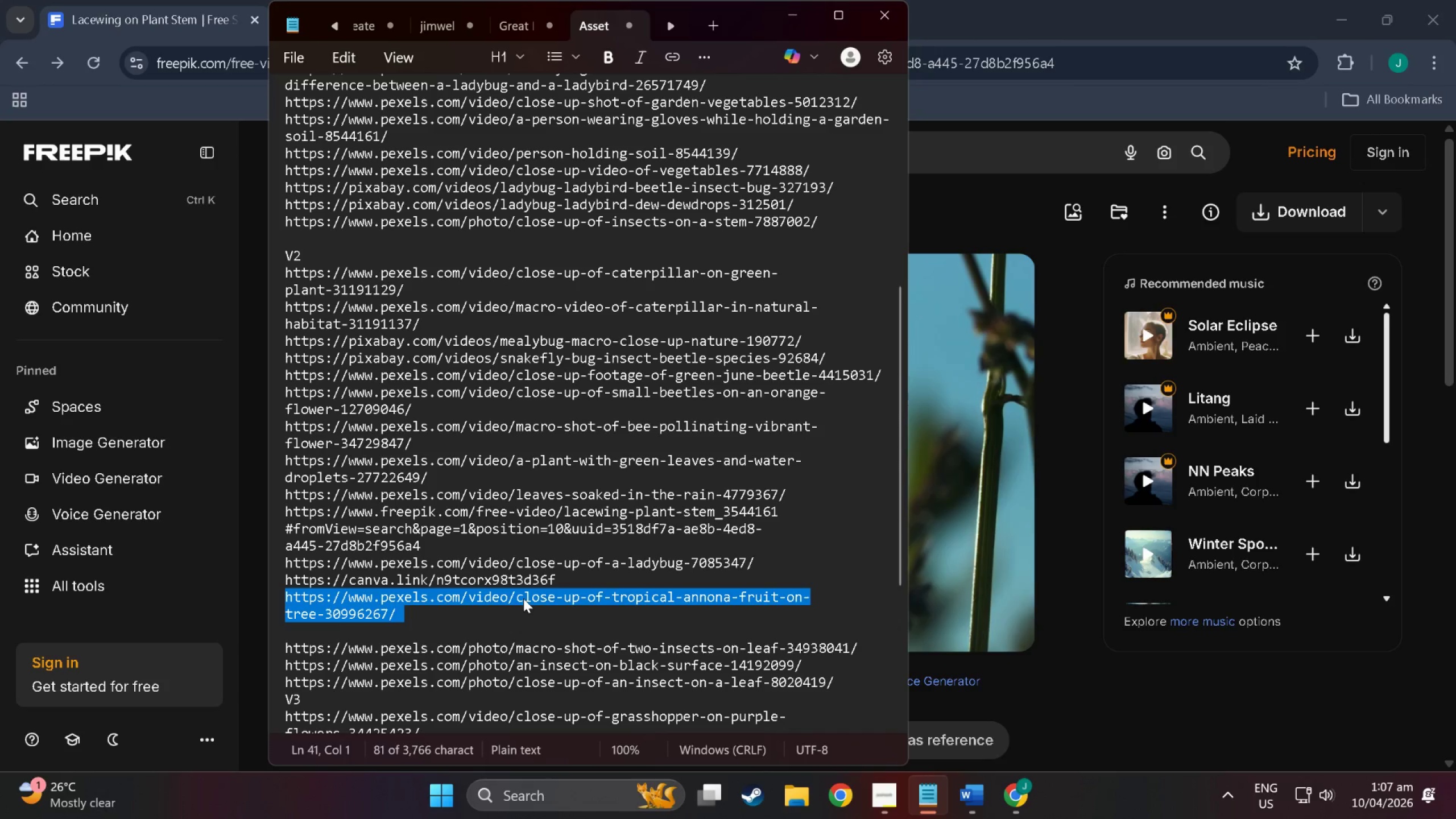 
key(Alt+Tab)
 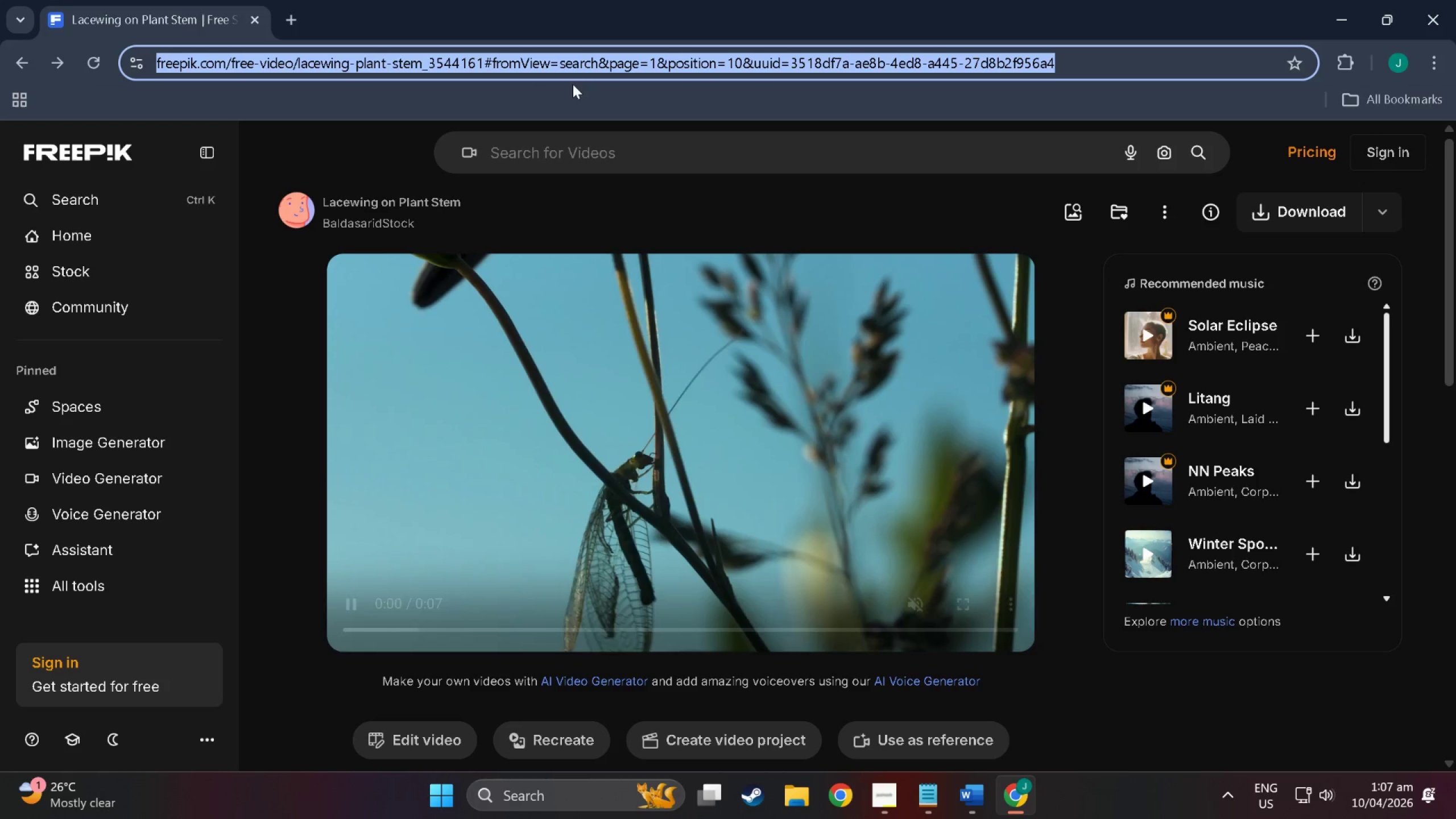 
key(Control+V)
 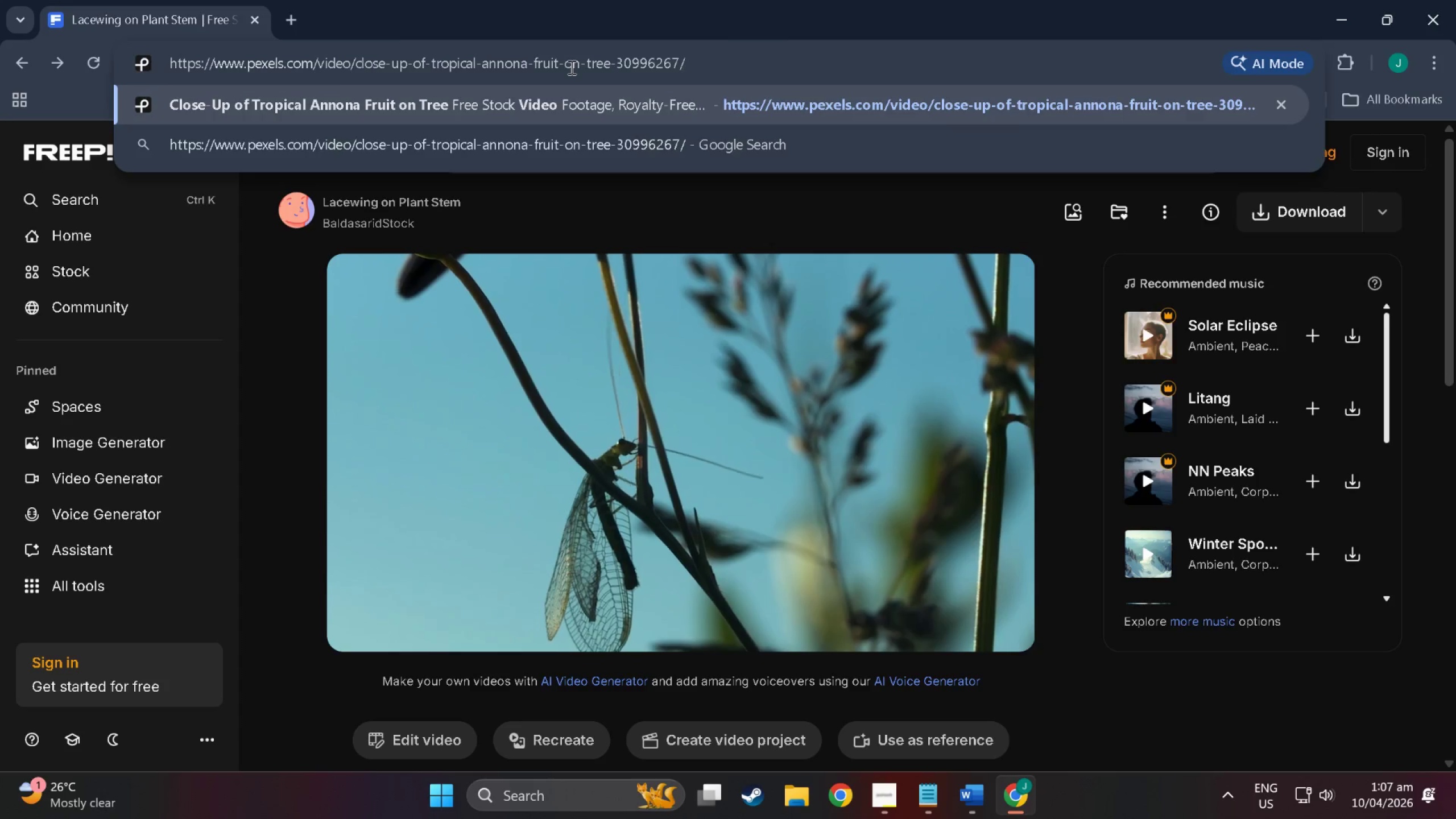 
key(NumpadEnter)
 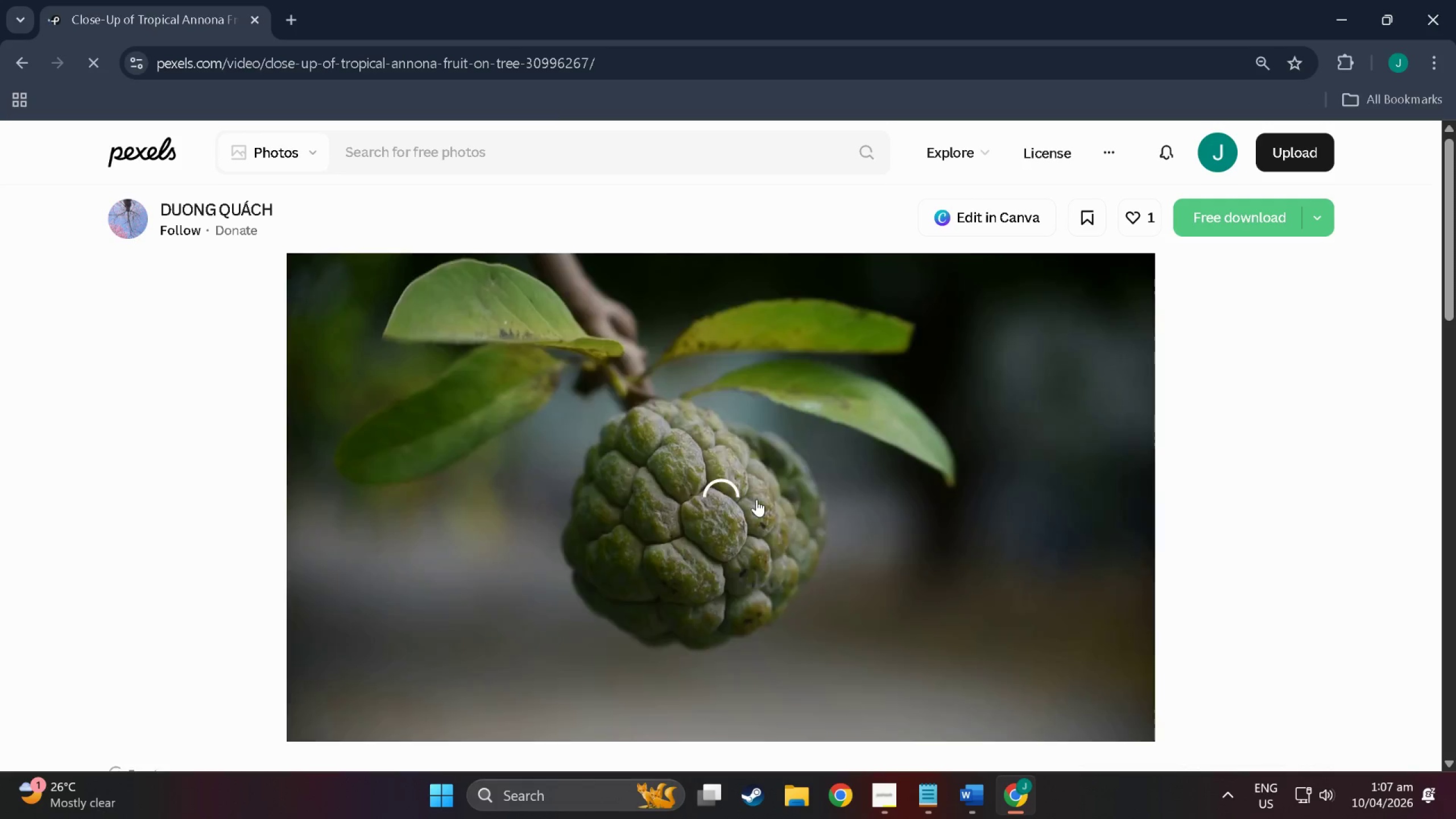 
wait(5.34)
 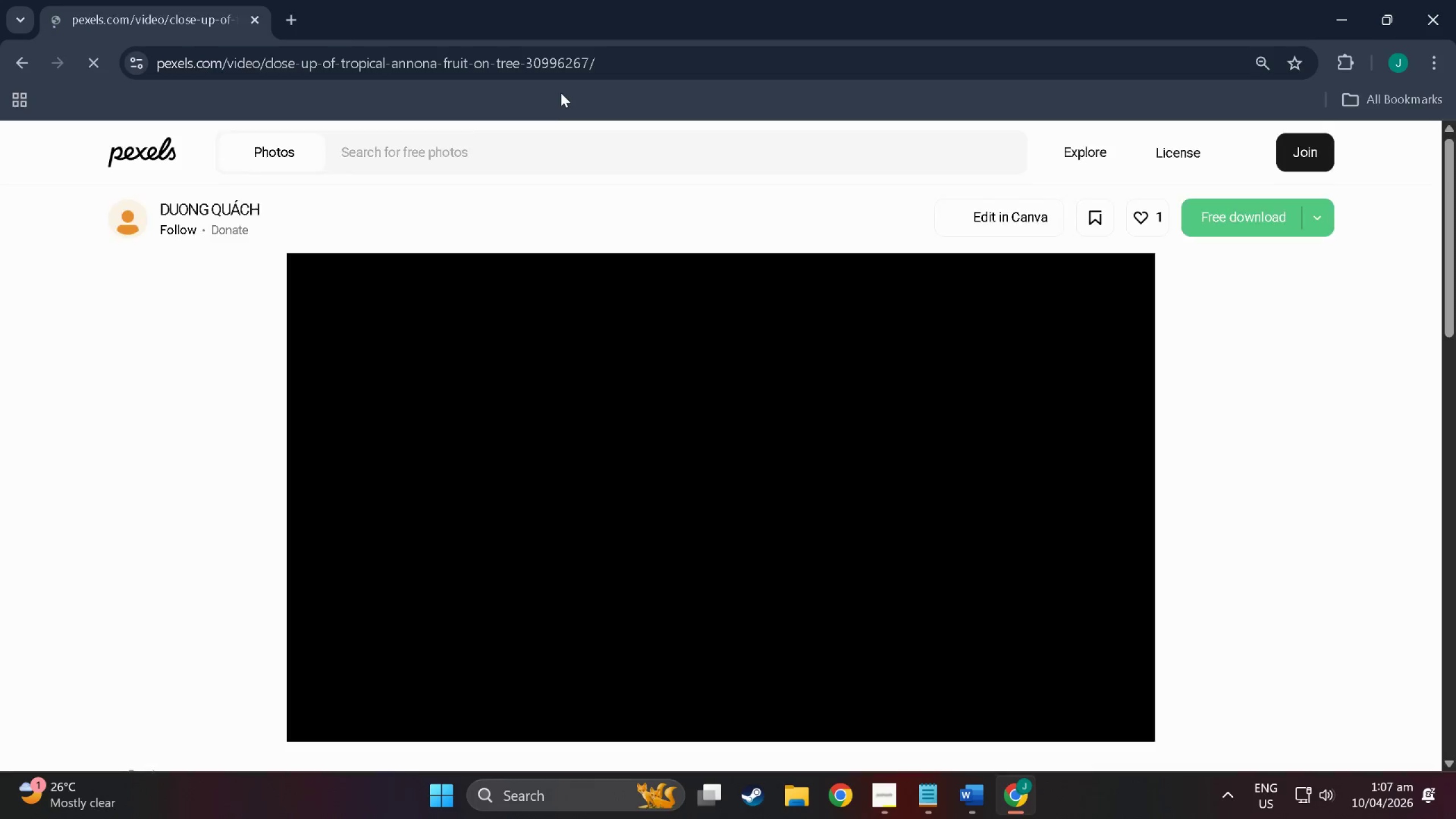 
left_click([594, 67])
 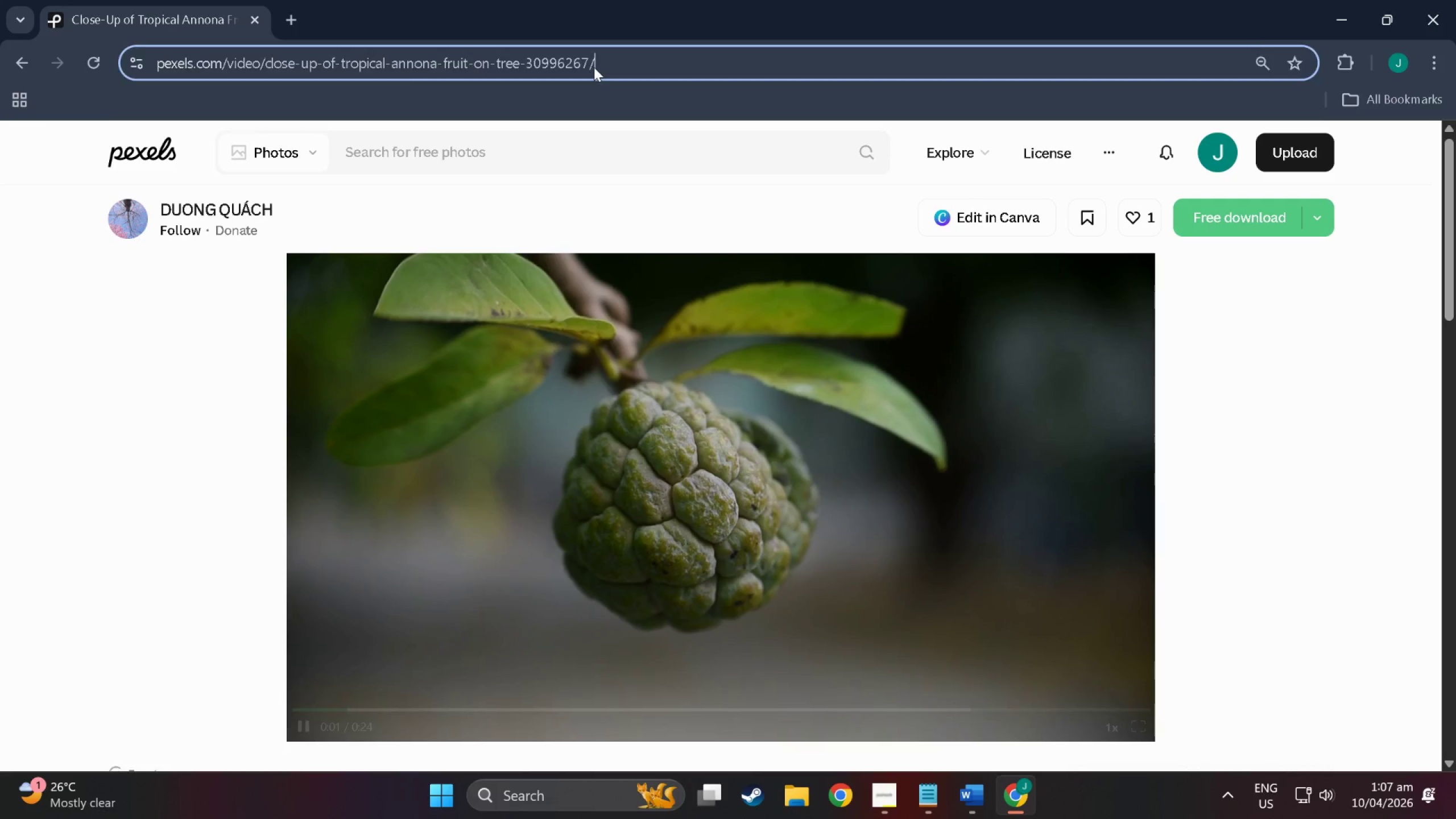 
key(Control+ControlLeft)
 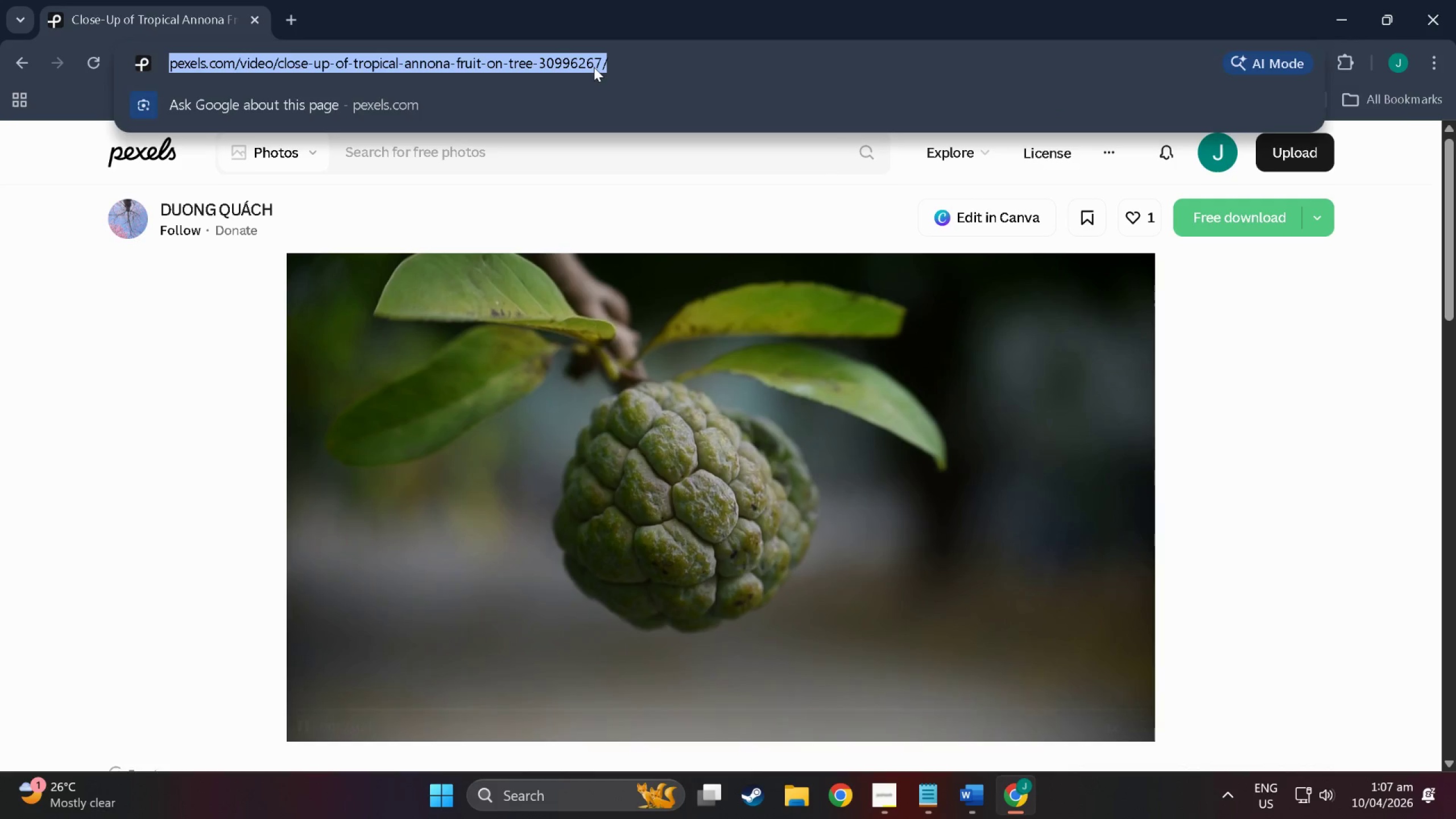 
key(Control+C)
 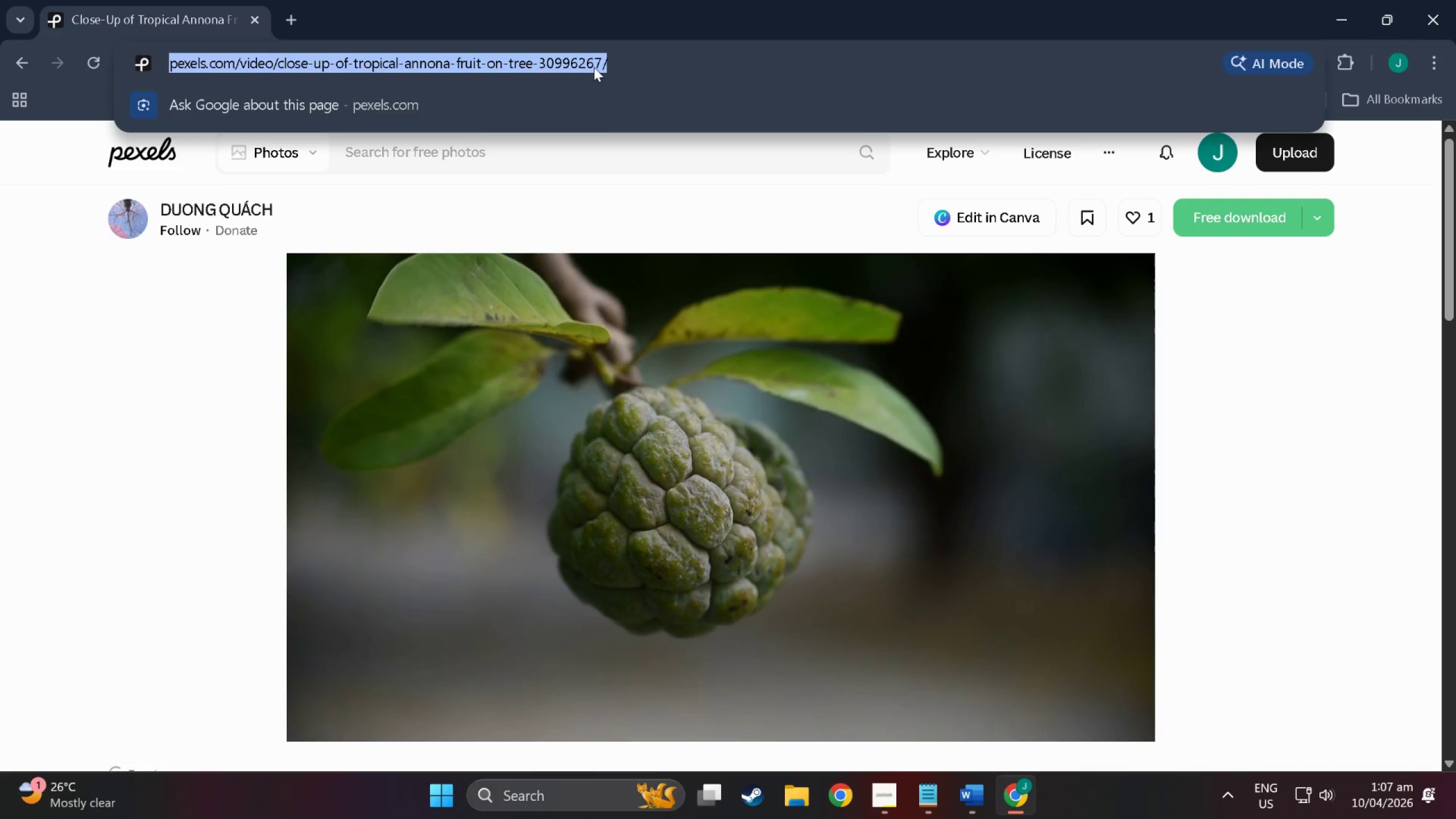 
key(Alt+Tab)
 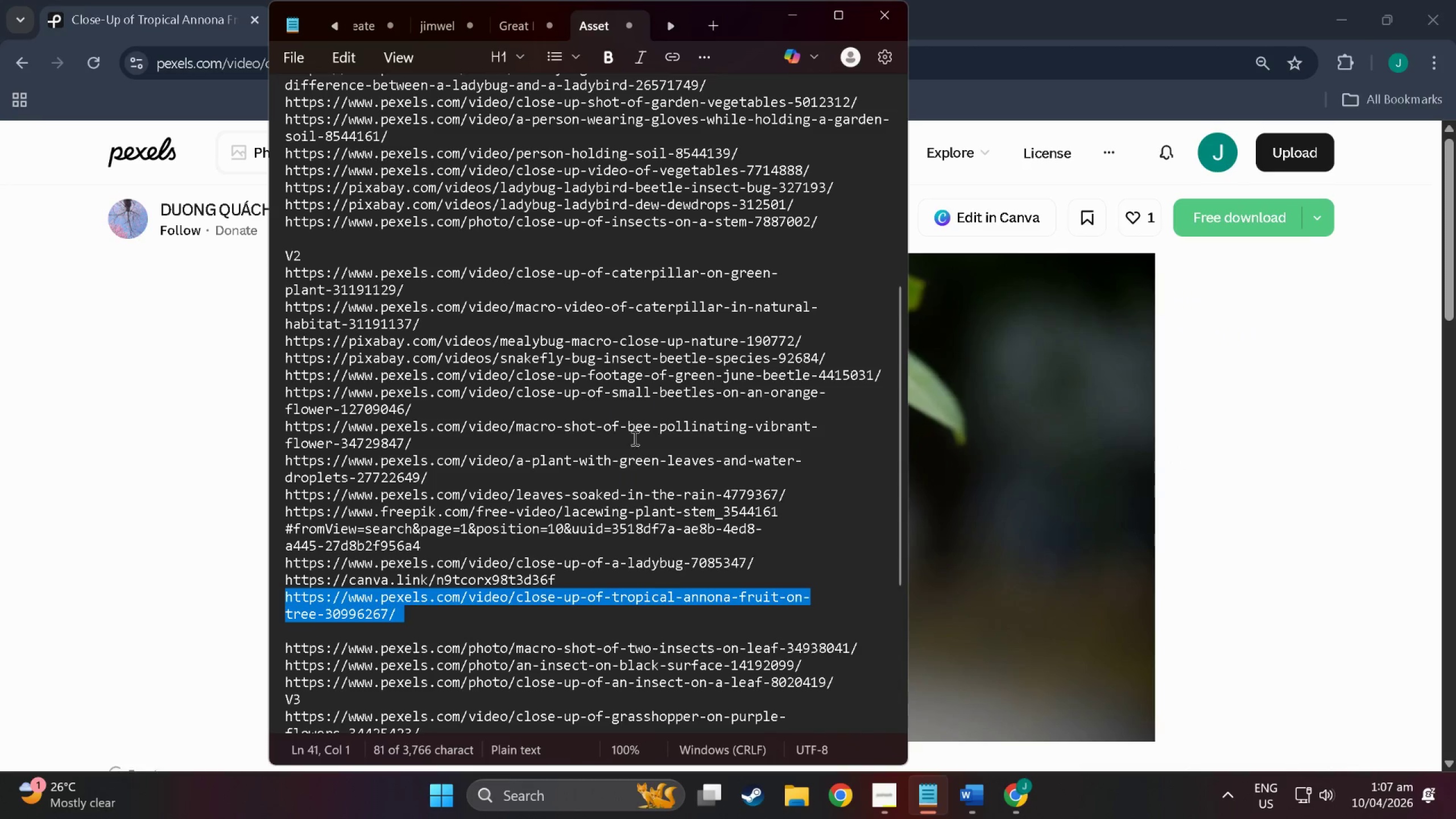 
key(Alt+Tab)
 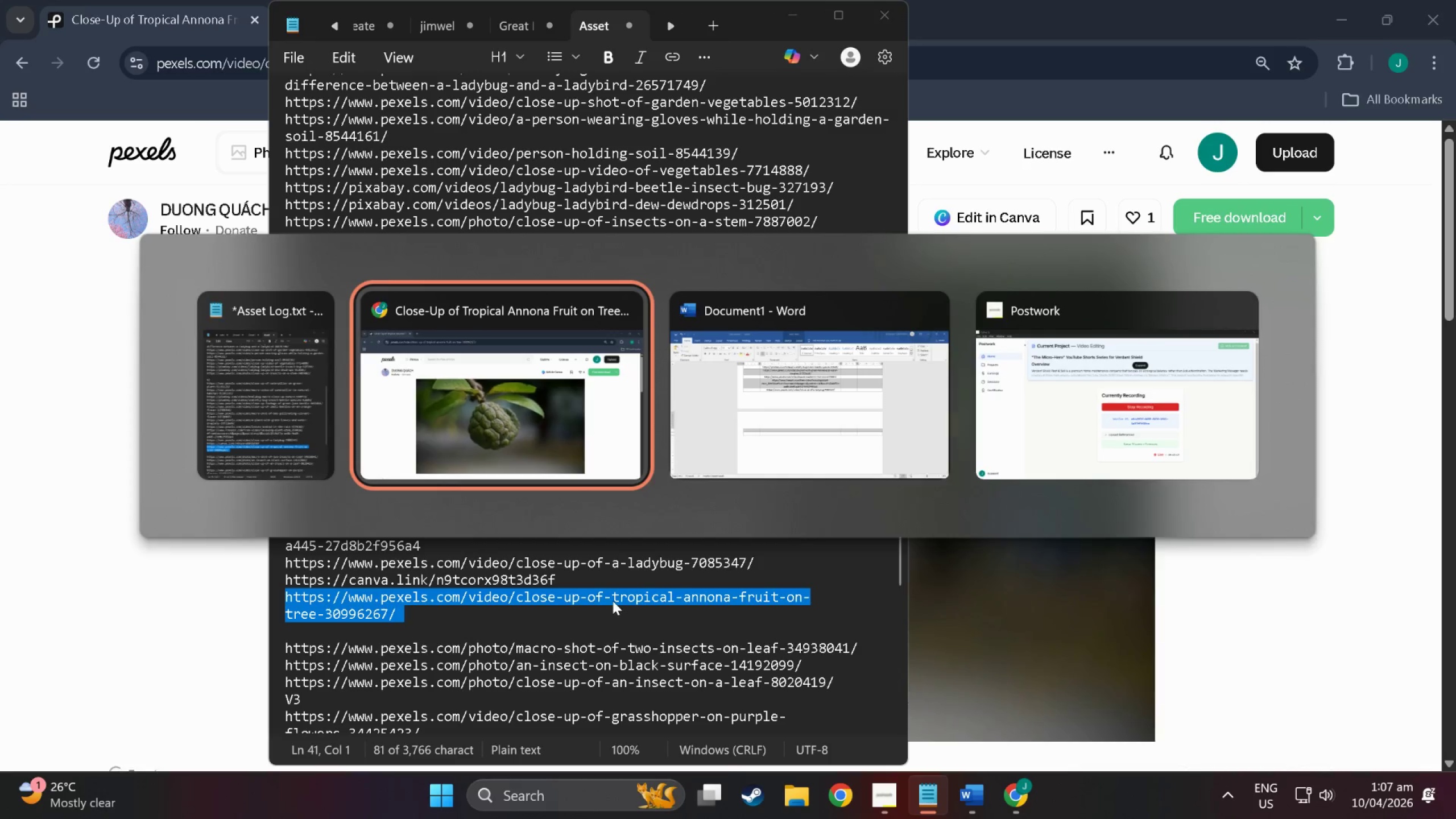 
key(Alt+Tab)
 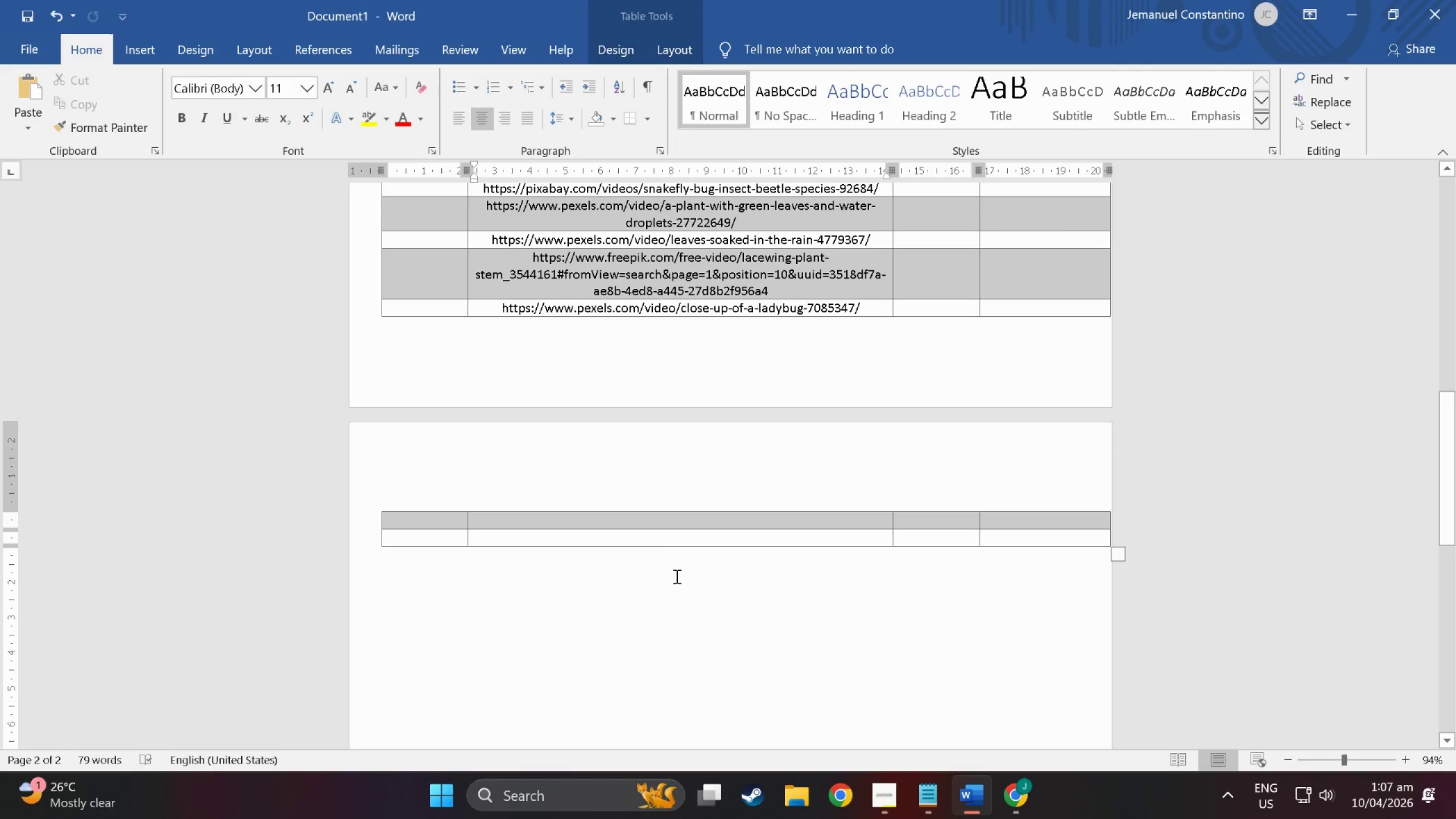 
left_click([667, 536])
 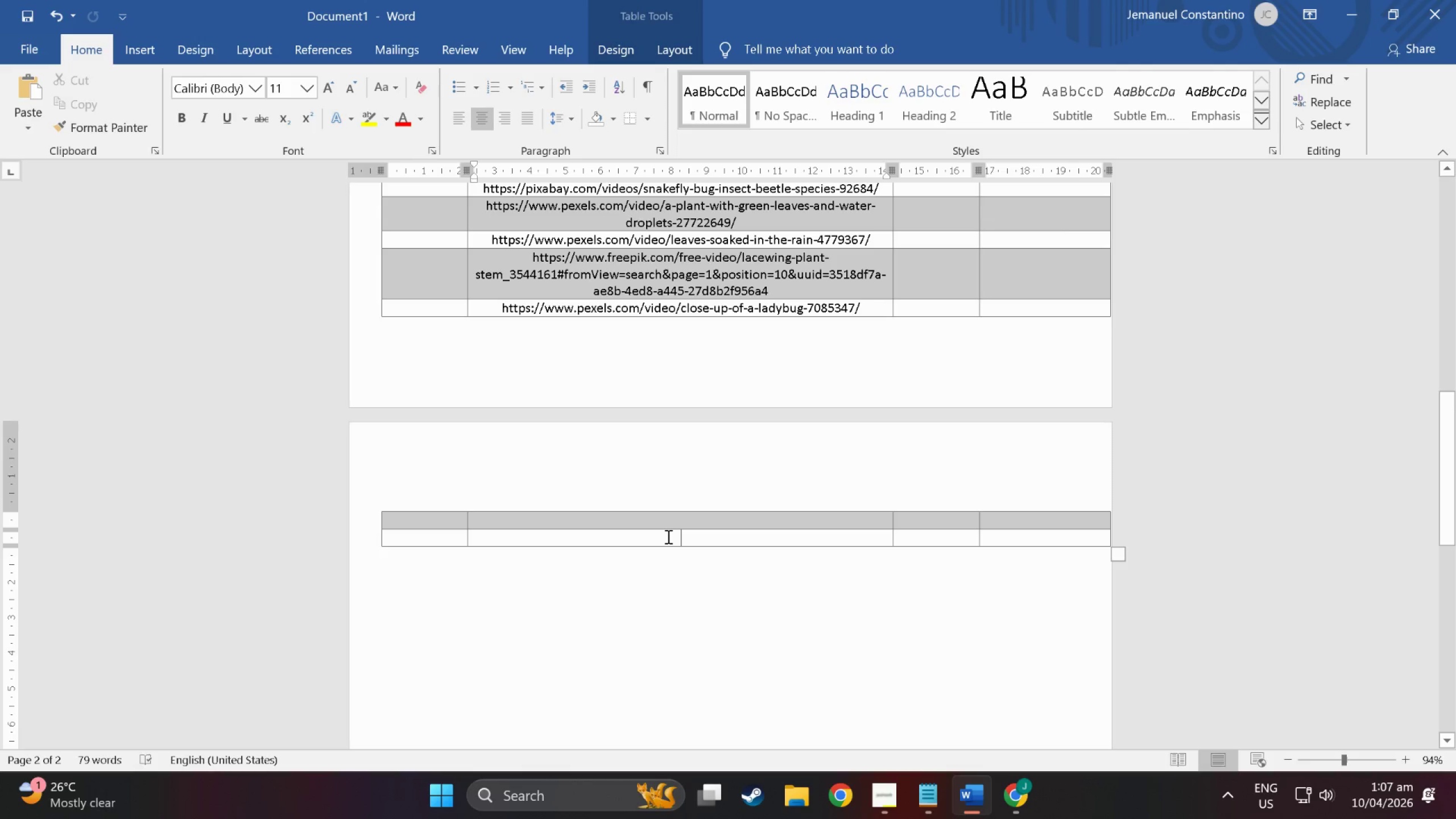 
key(Control+V)
 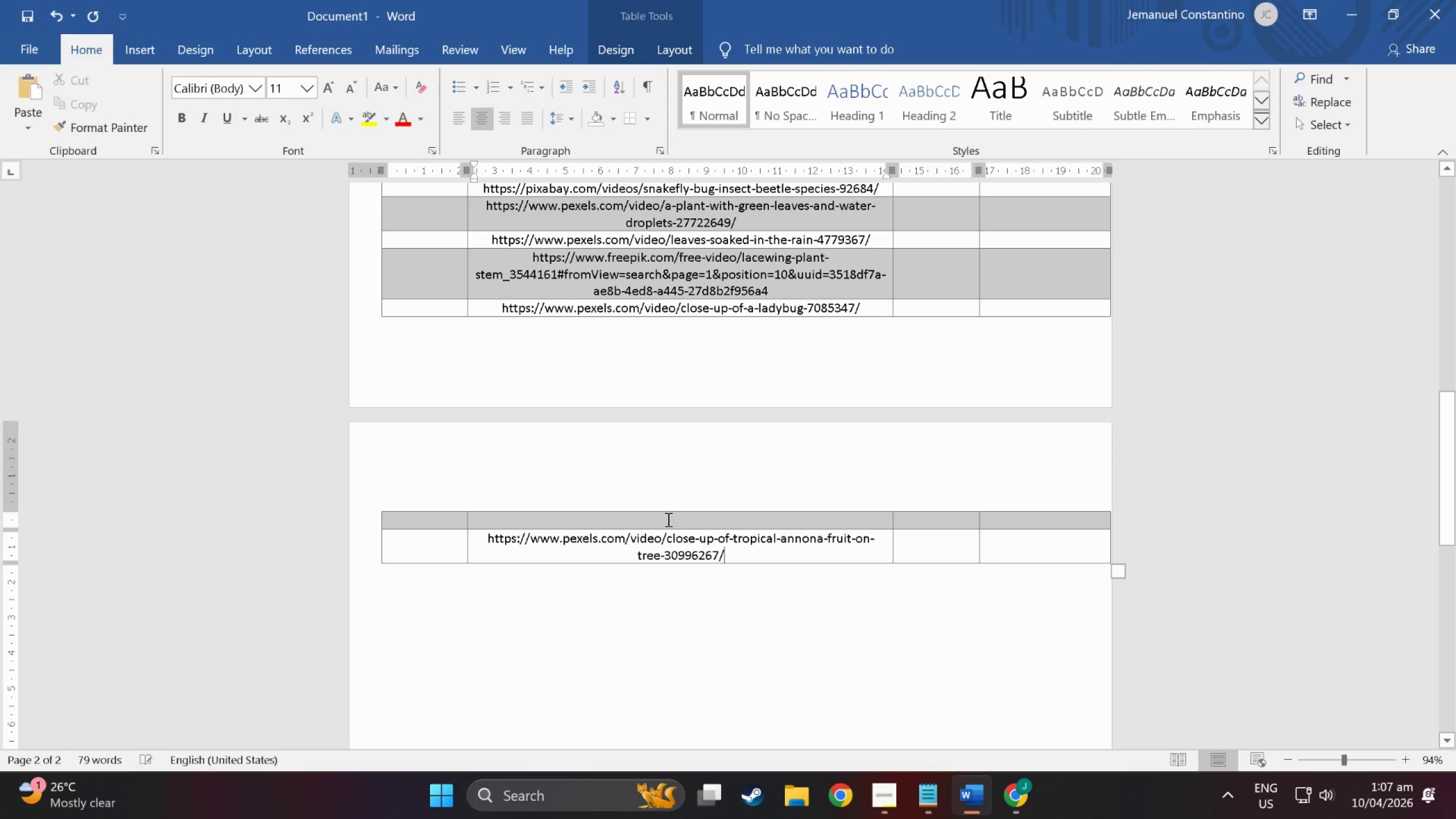 
left_click([667, 519])
 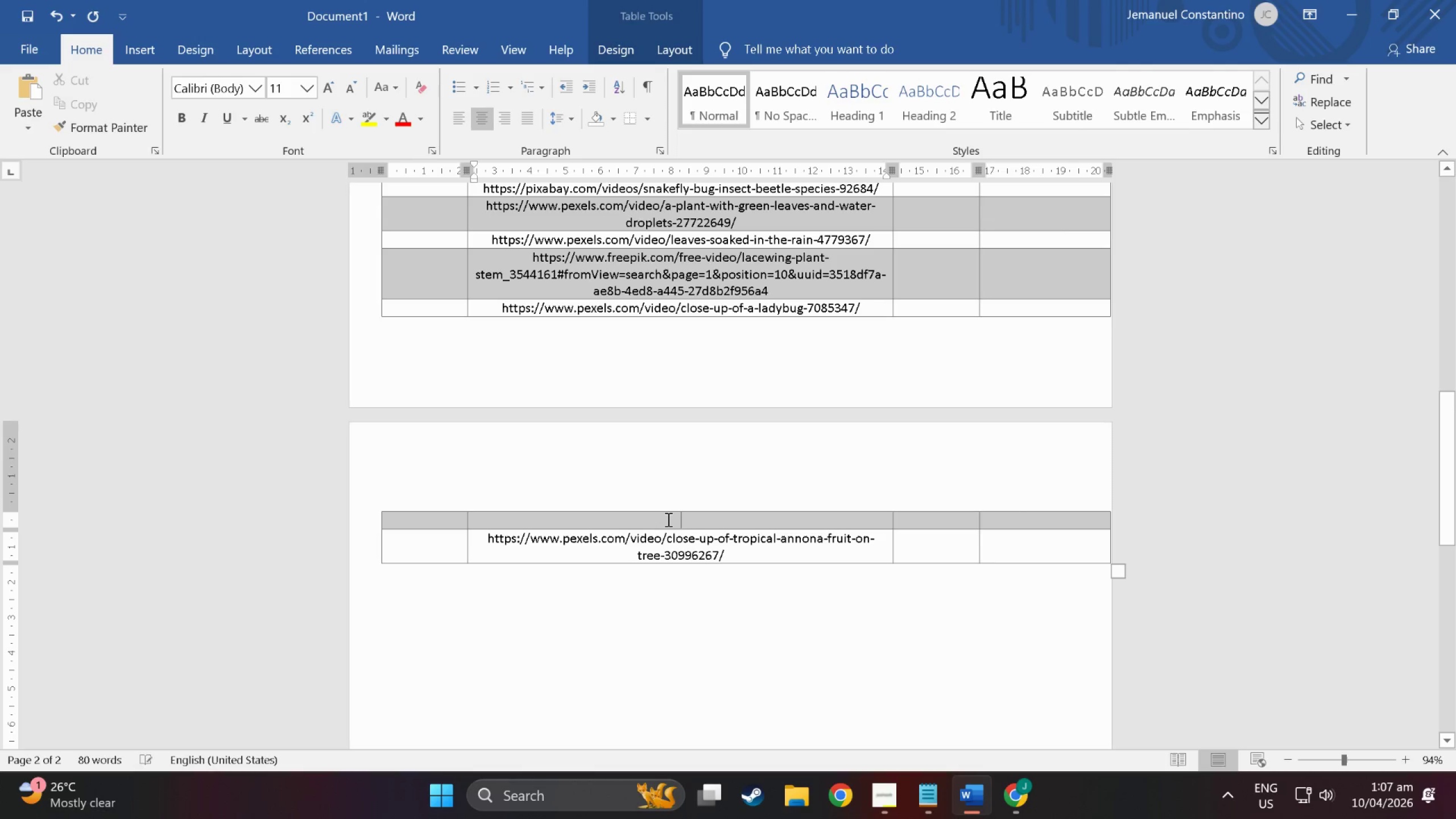 
key(Alt+AltLeft)
 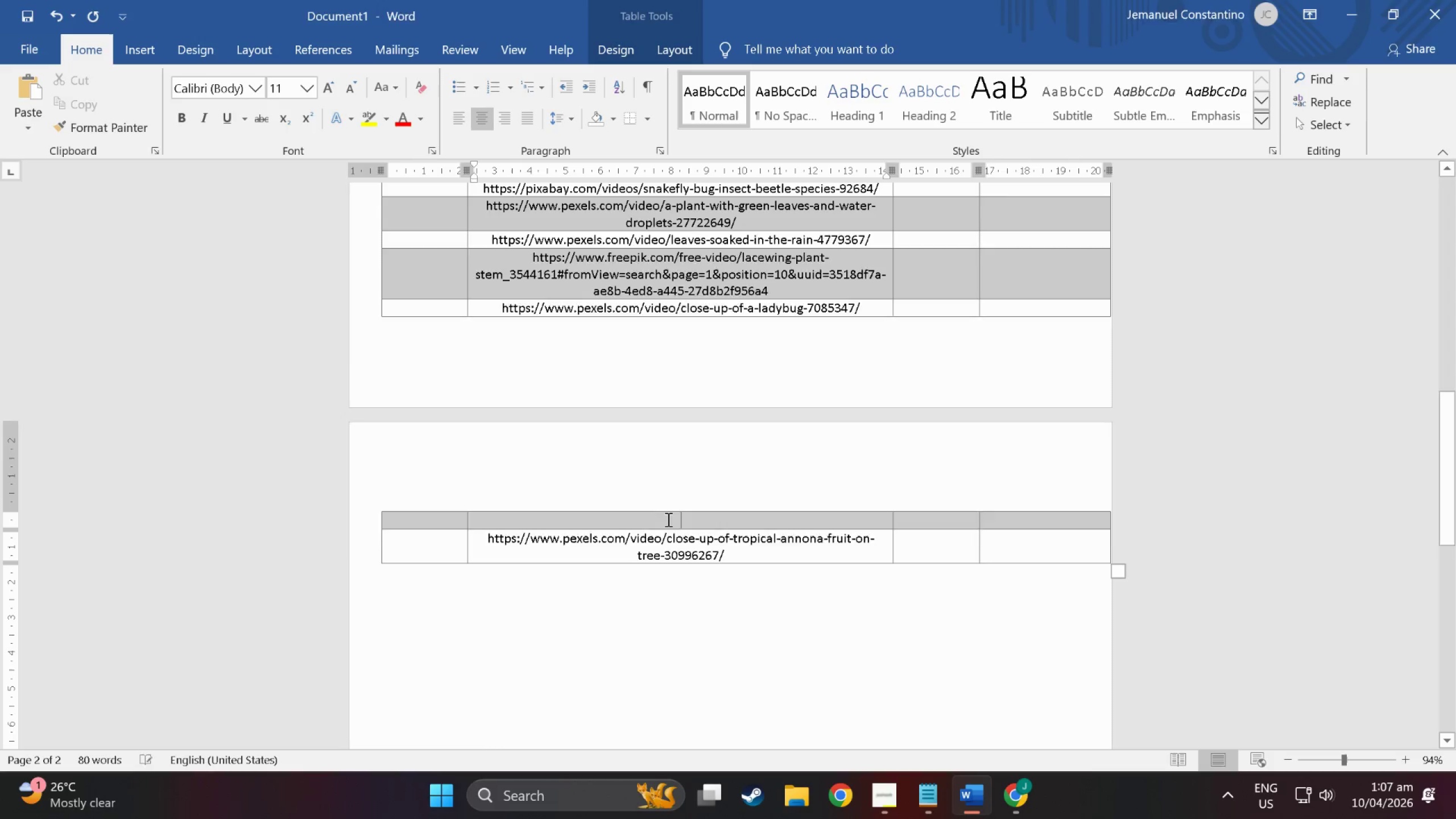 
key(Alt+Tab)
 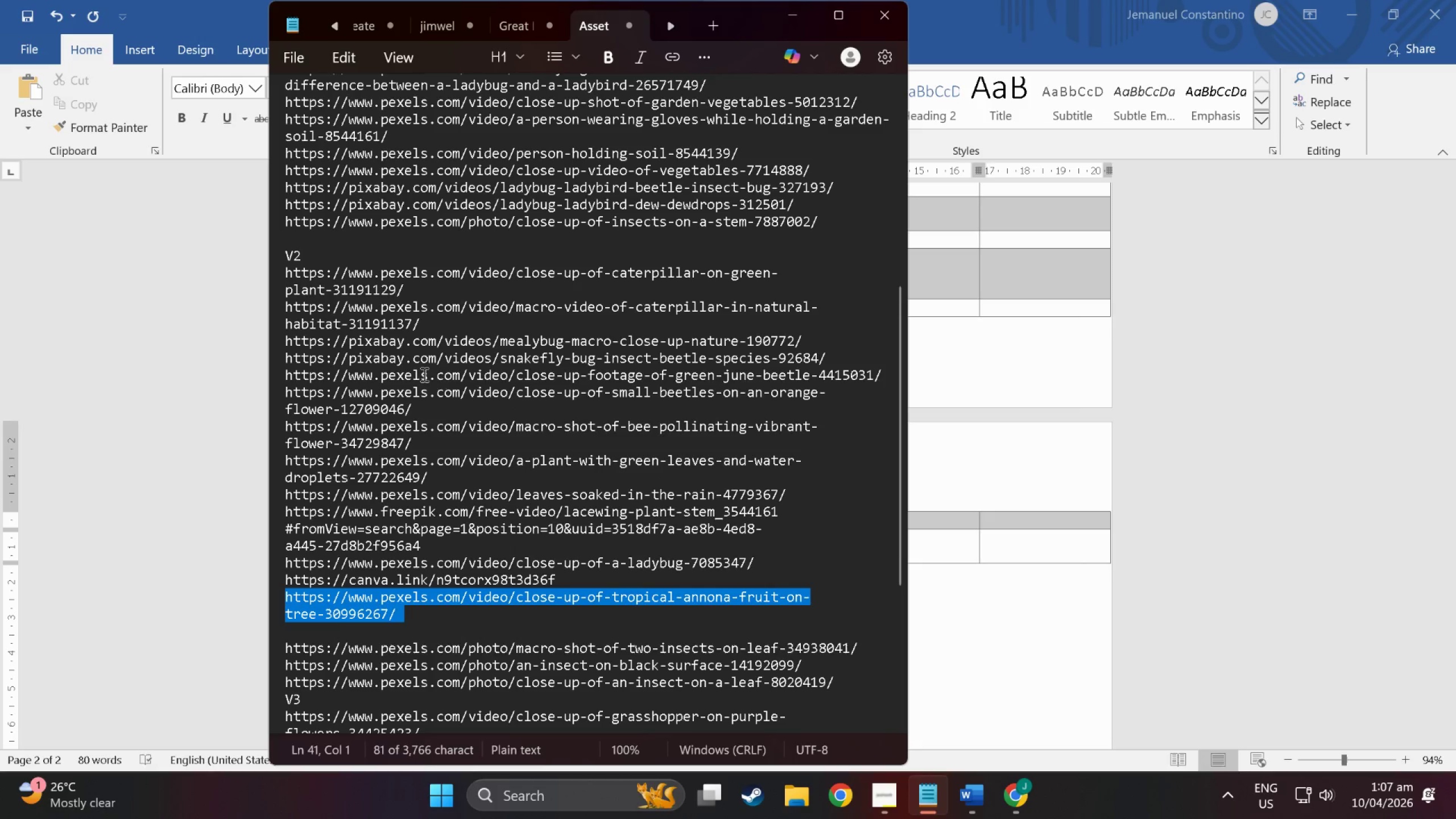 
key(Alt+Tab)
 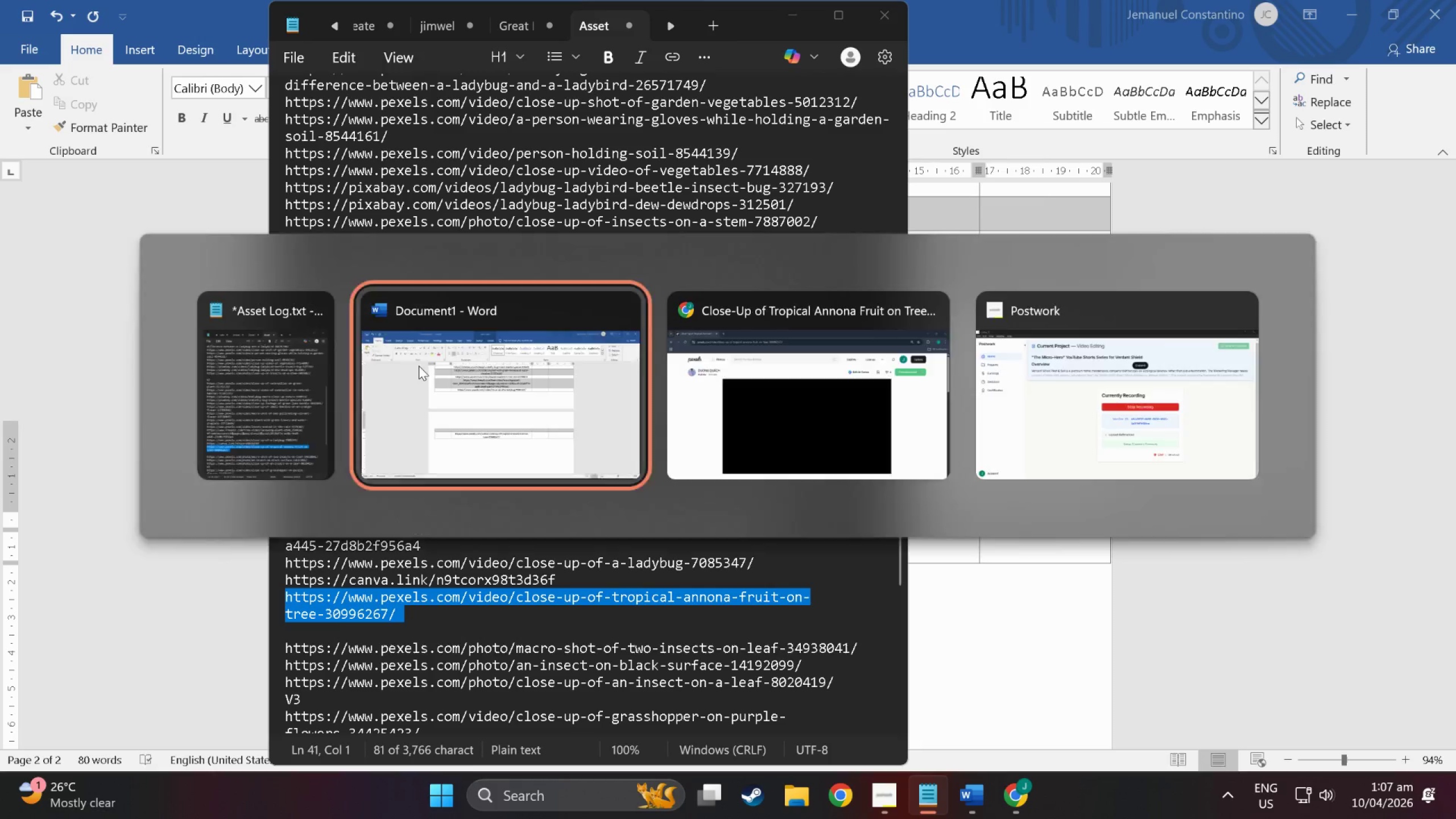 
key(Alt+Tab)
 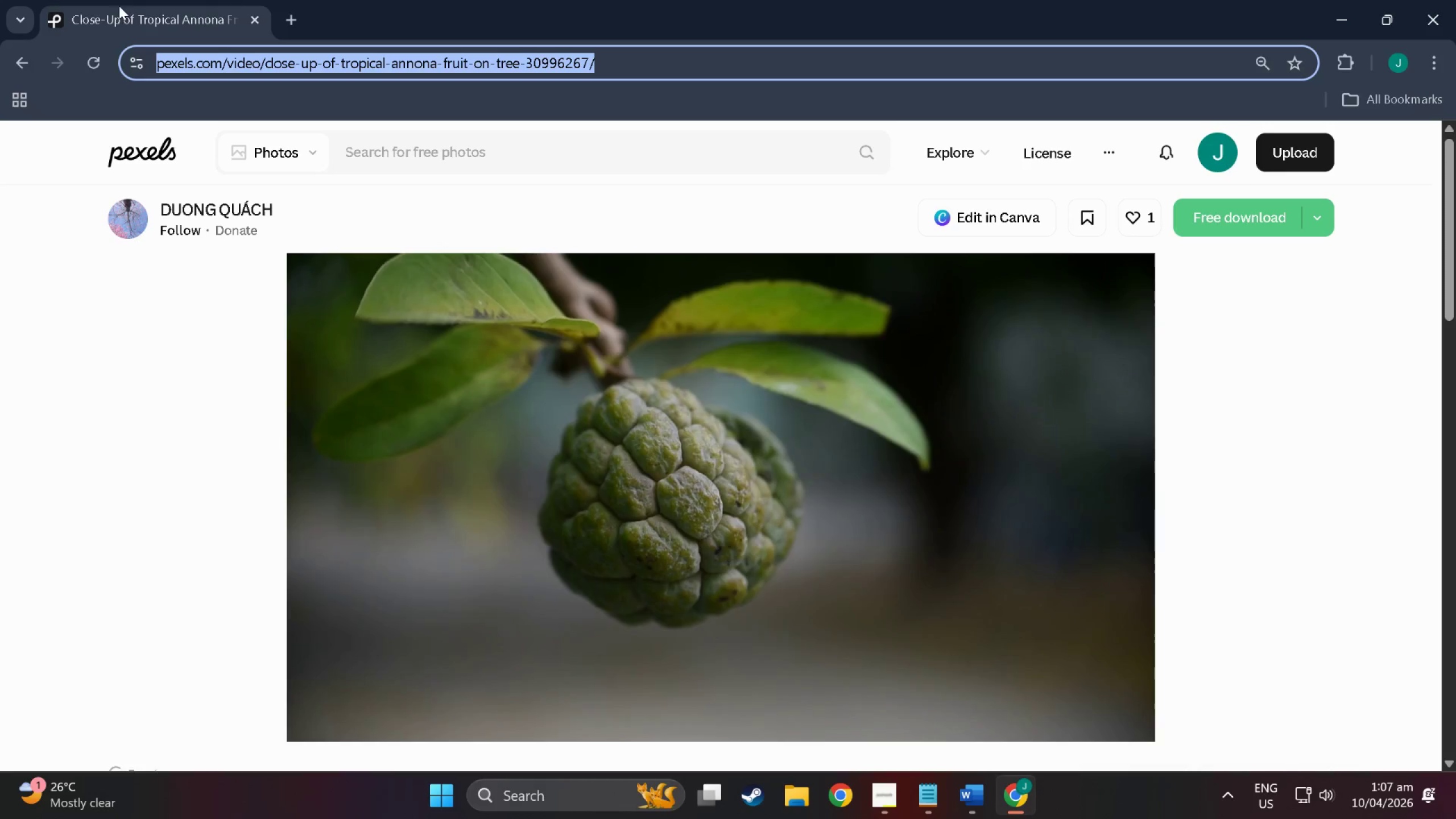 
left_click([16, 55])
 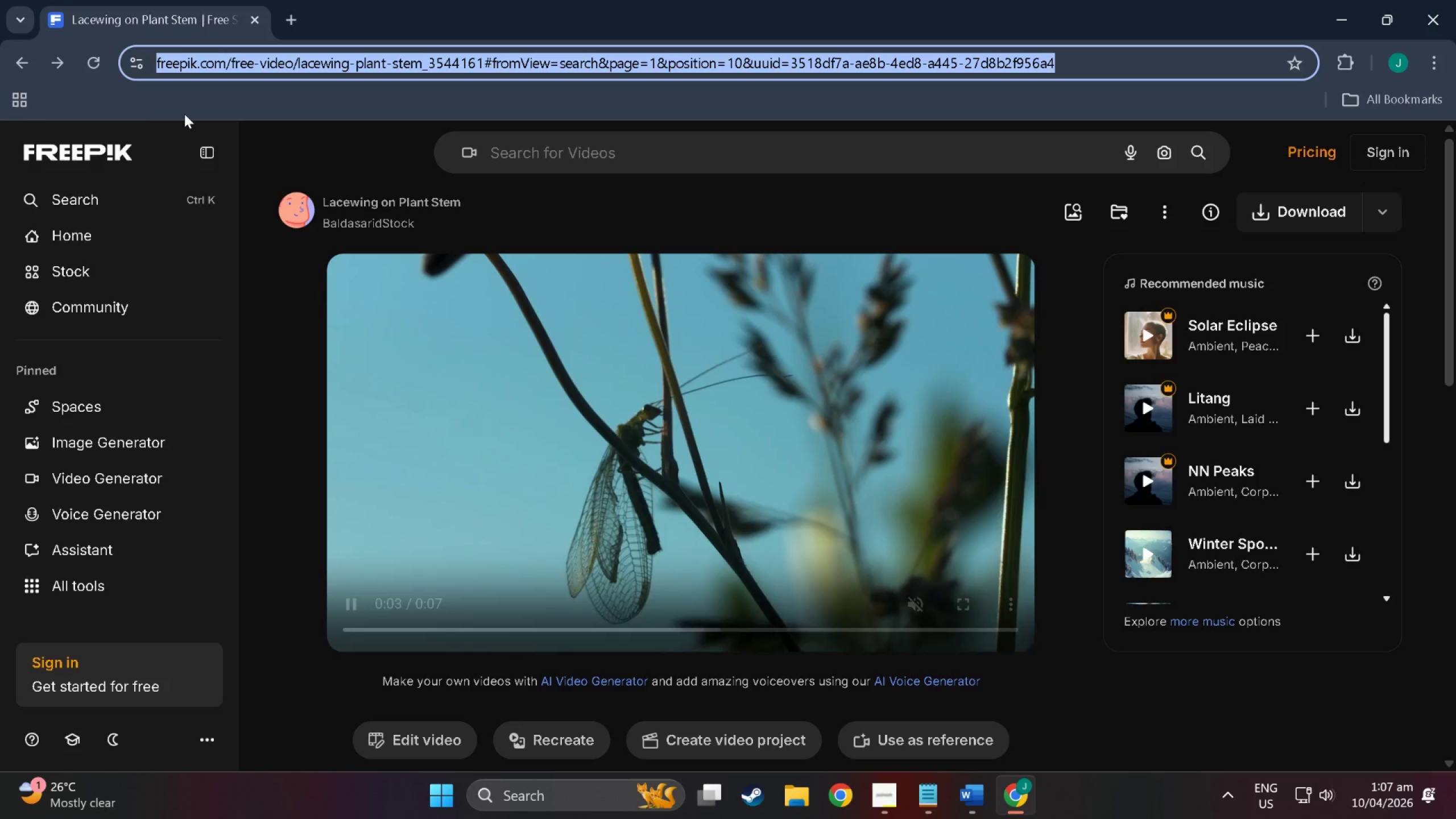 
left_click([65, 65])
 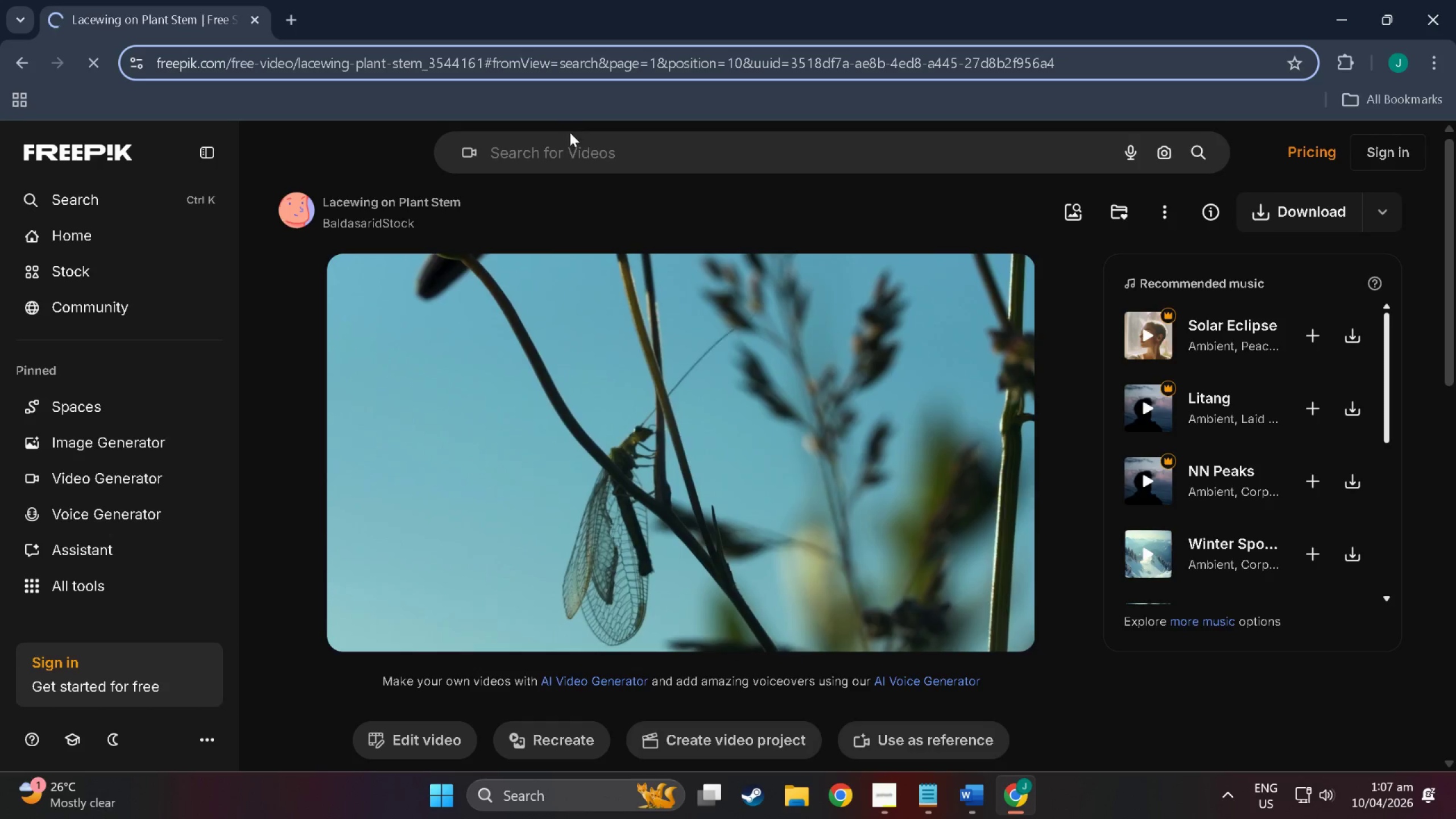 
key(Alt+Tab)
 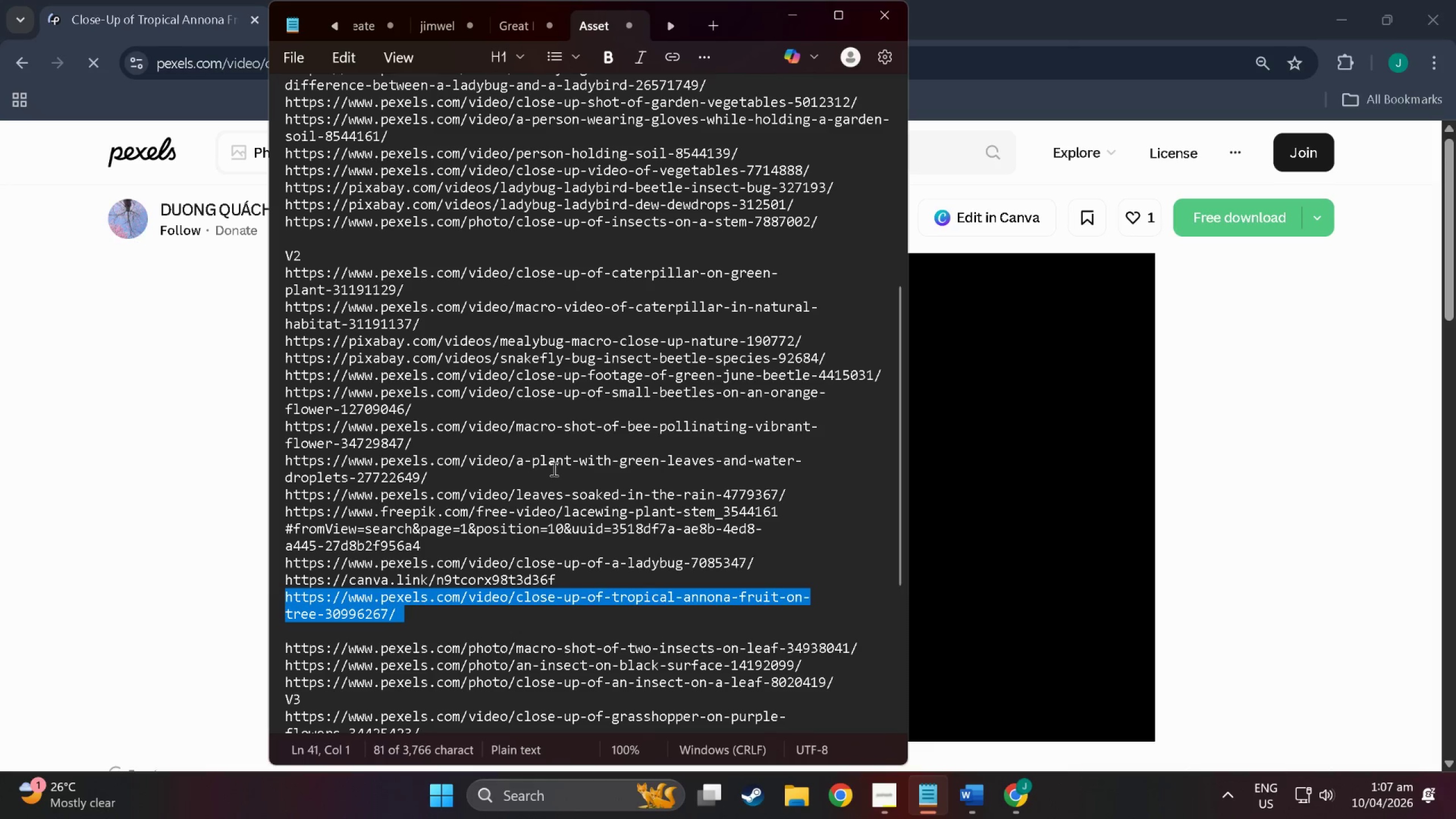 
key(Alt+AltLeft)
 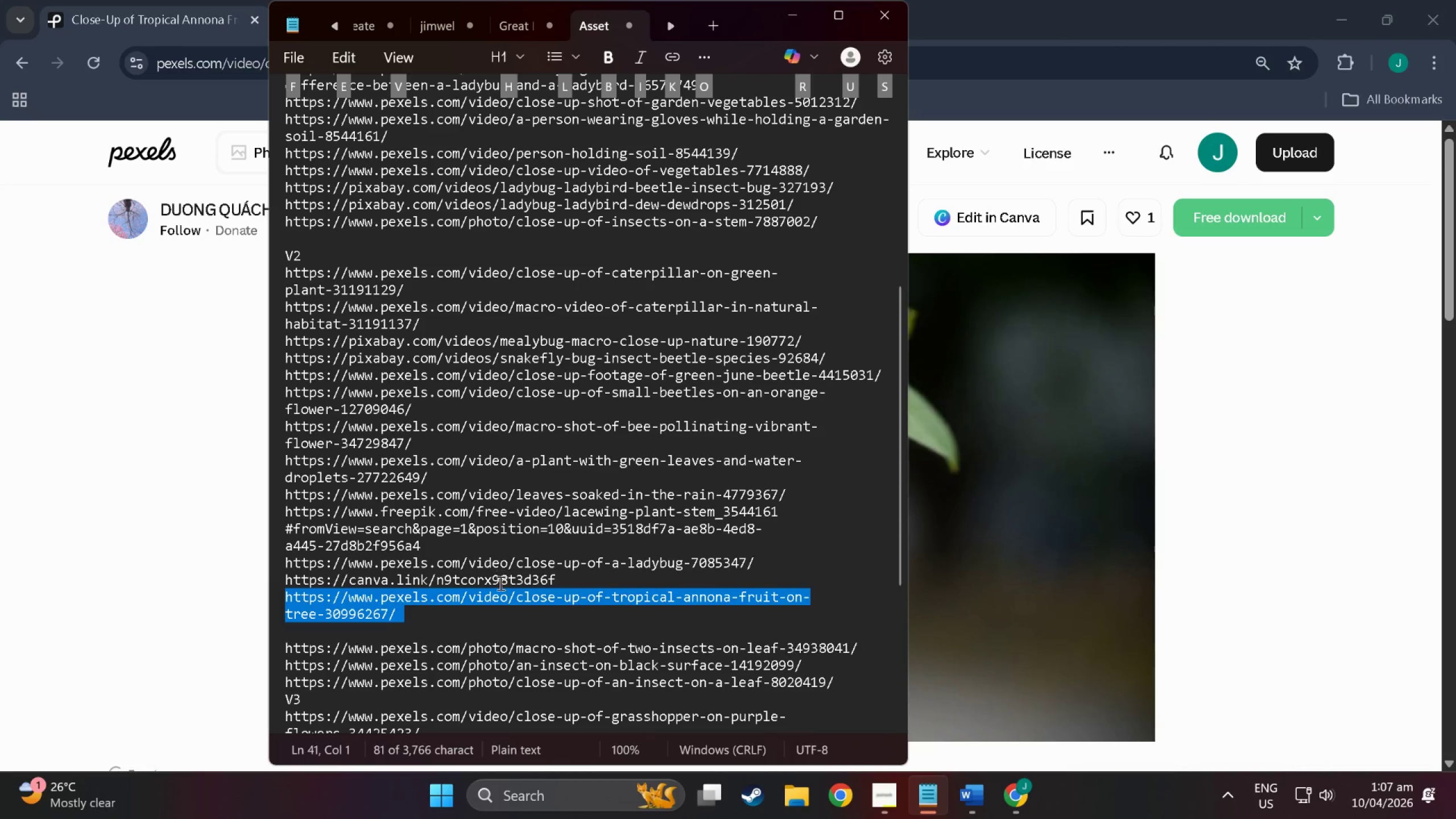 
double_click([499, 583])
 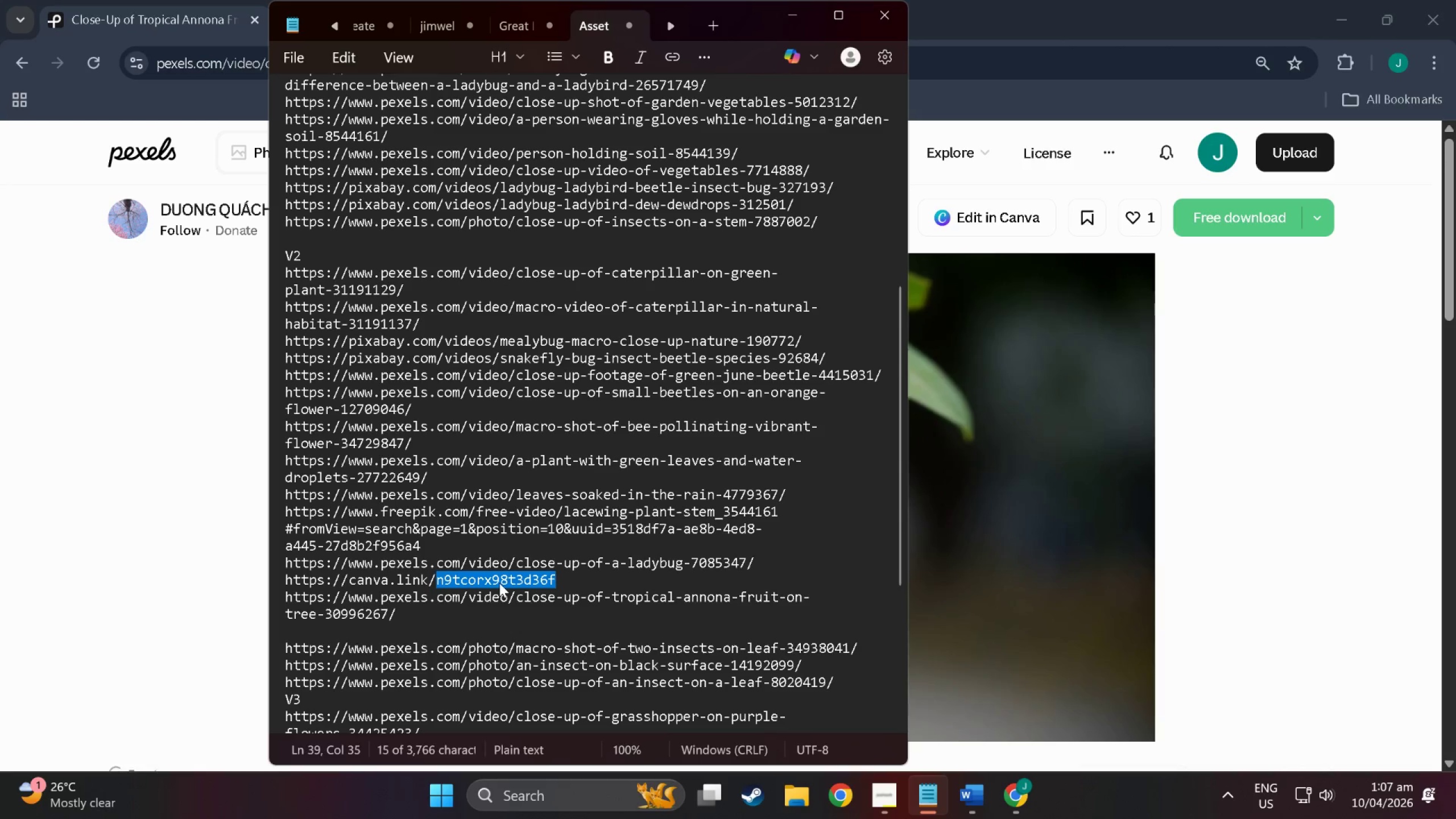 
triple_click([499, 583])
 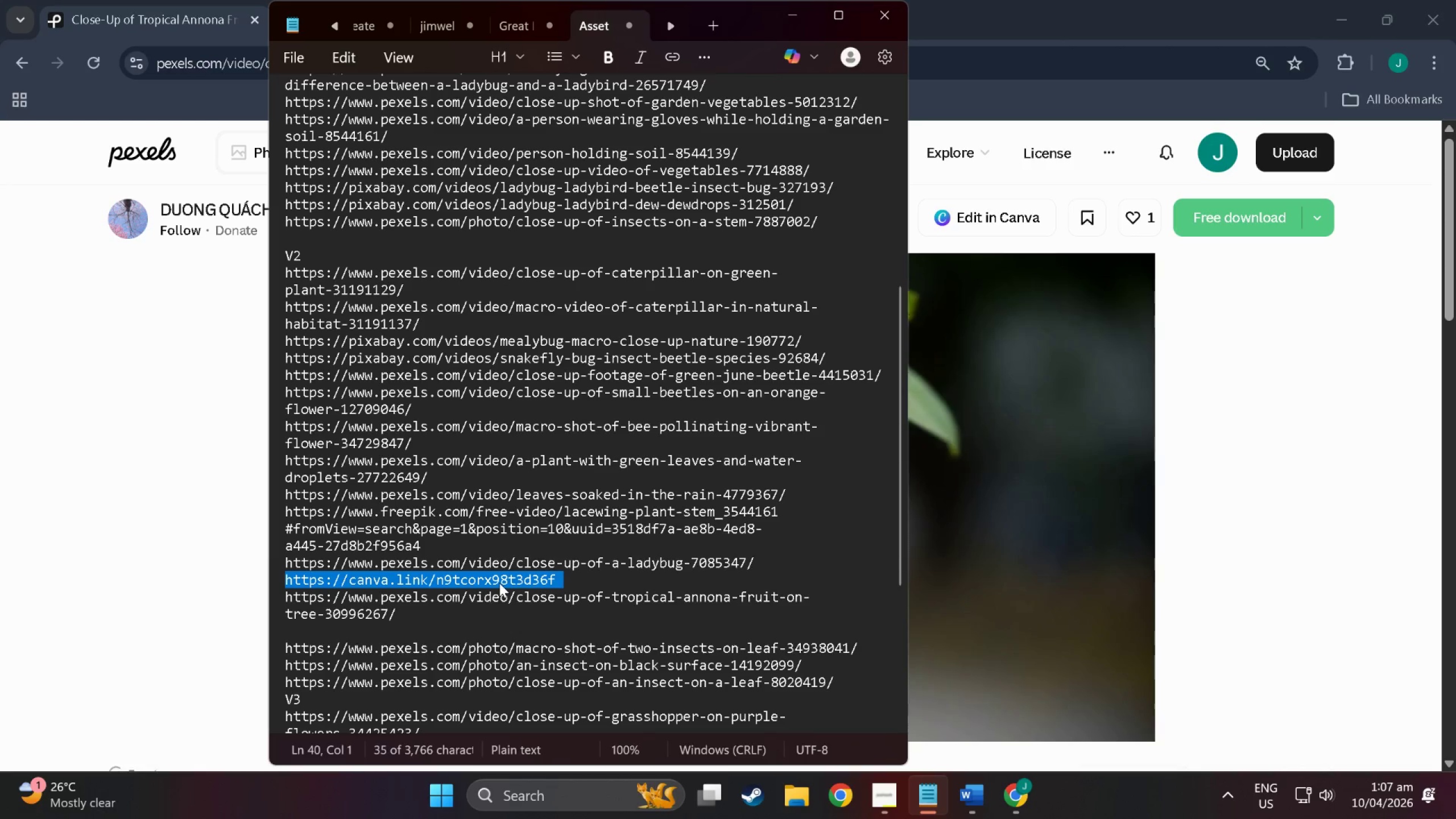 
key(Control+ControlLeft)
 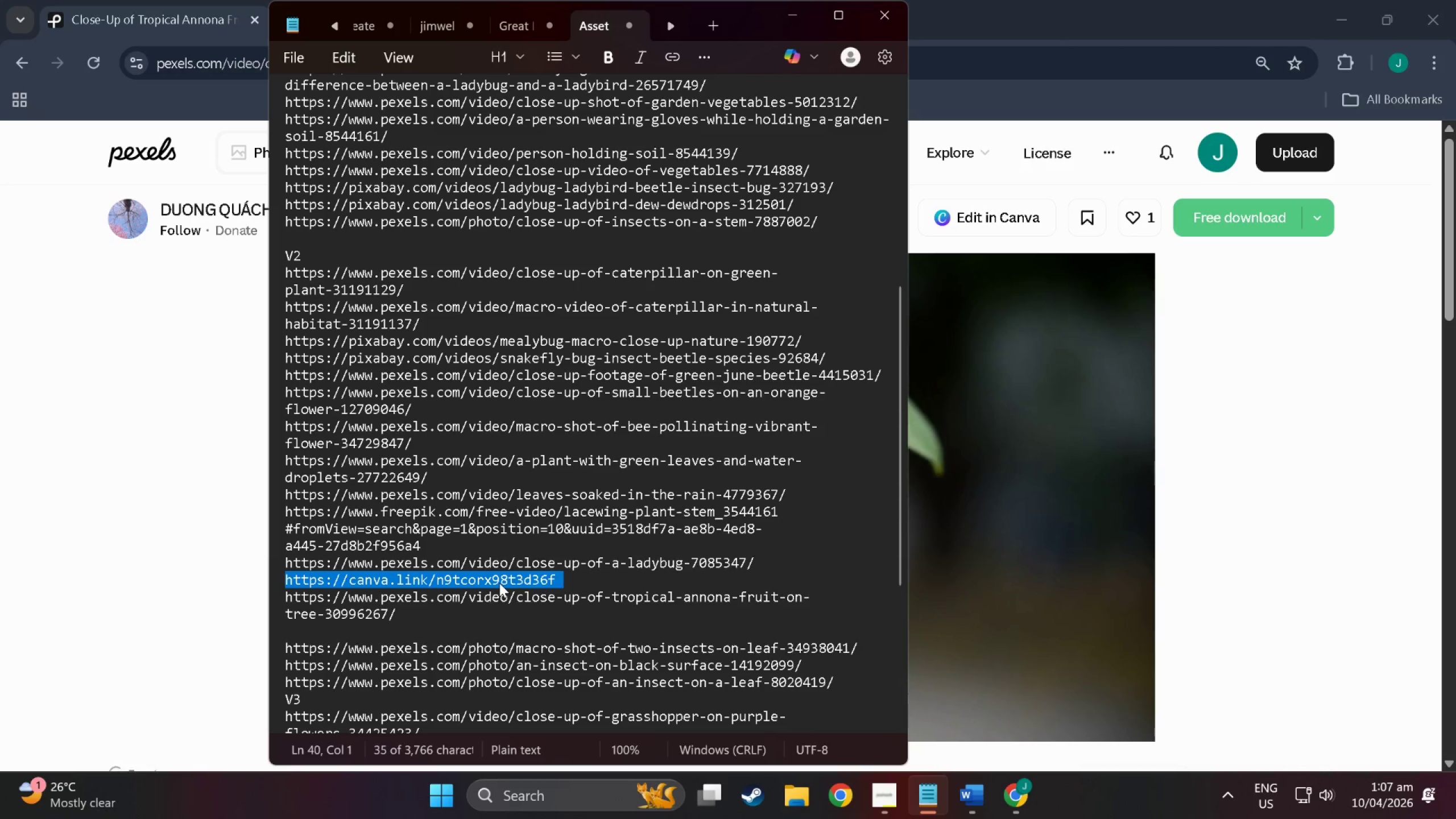 
key(Control+C)
 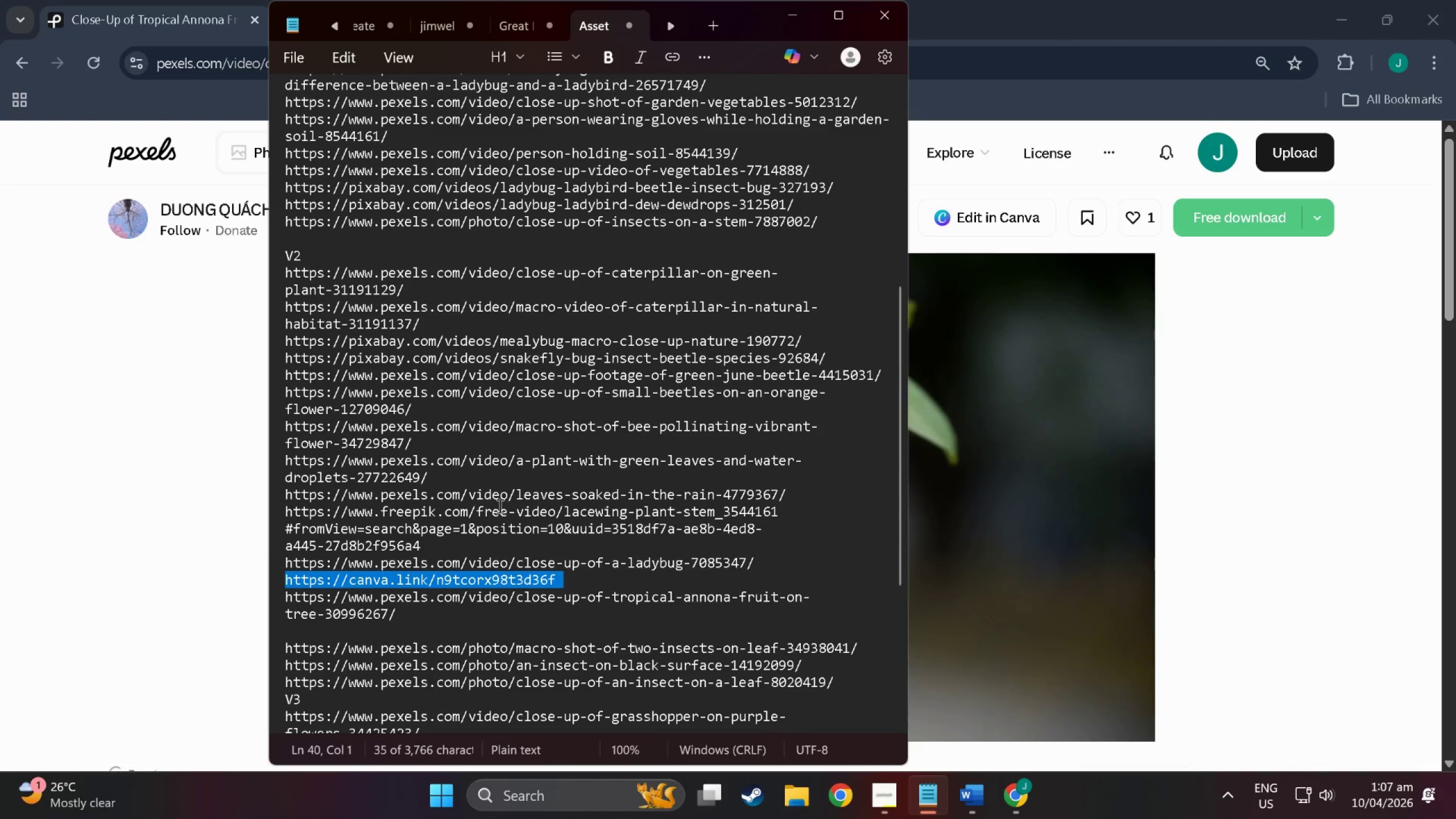 
key(Alt+Tab)
 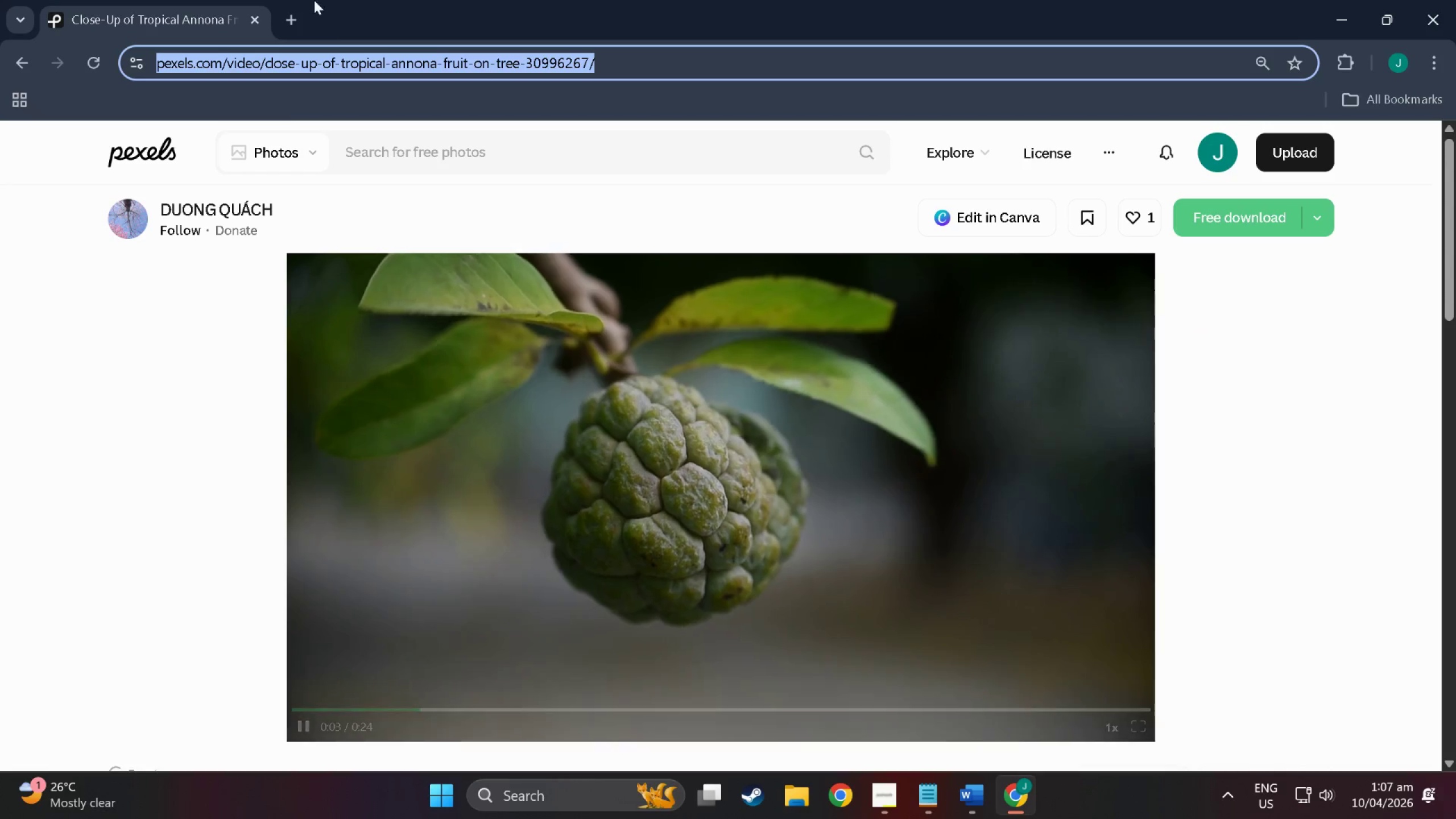 
left_click([287, 6])
 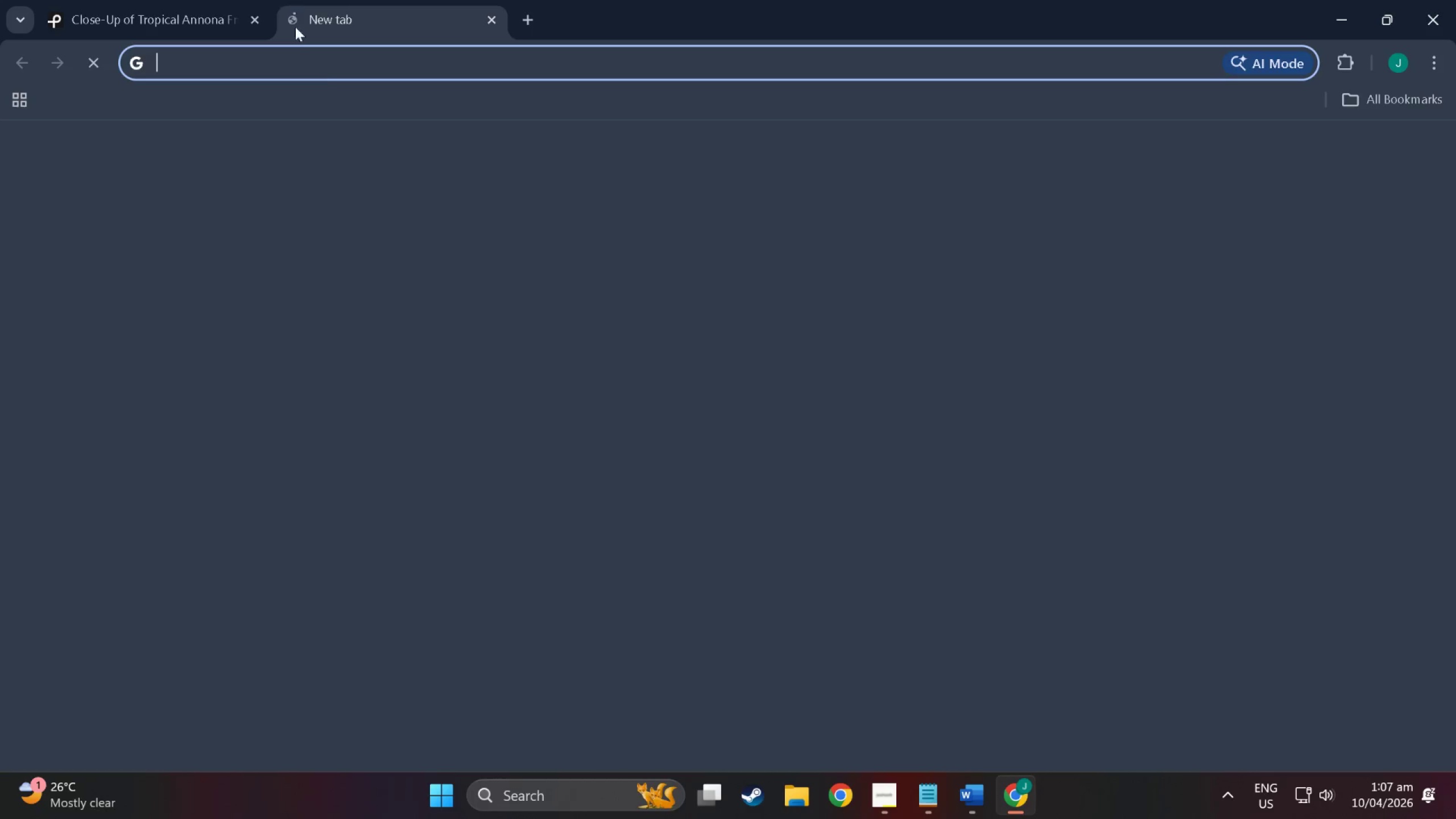 
key(Control+ControlLeft)
 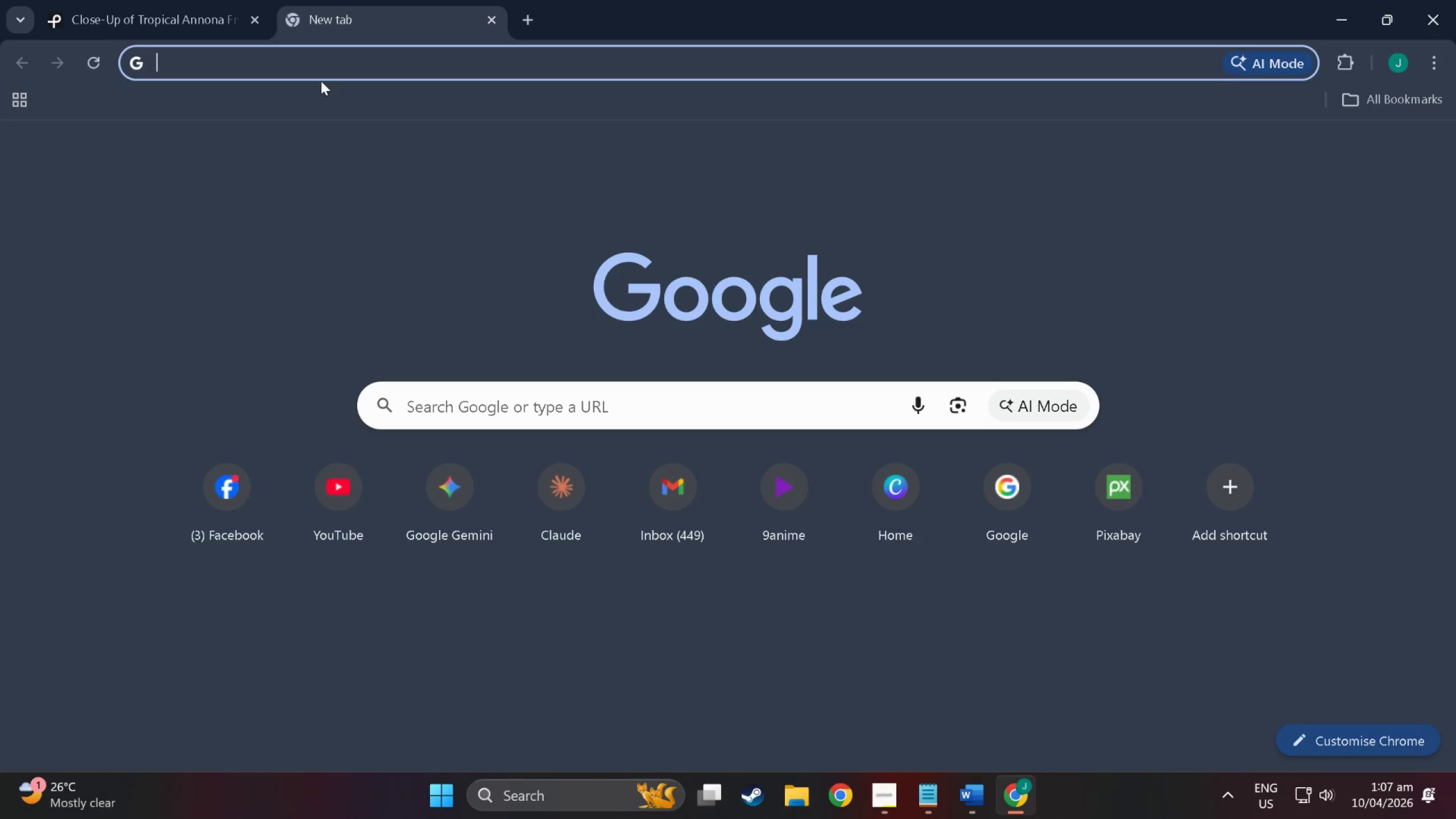 
key(Control+V)
 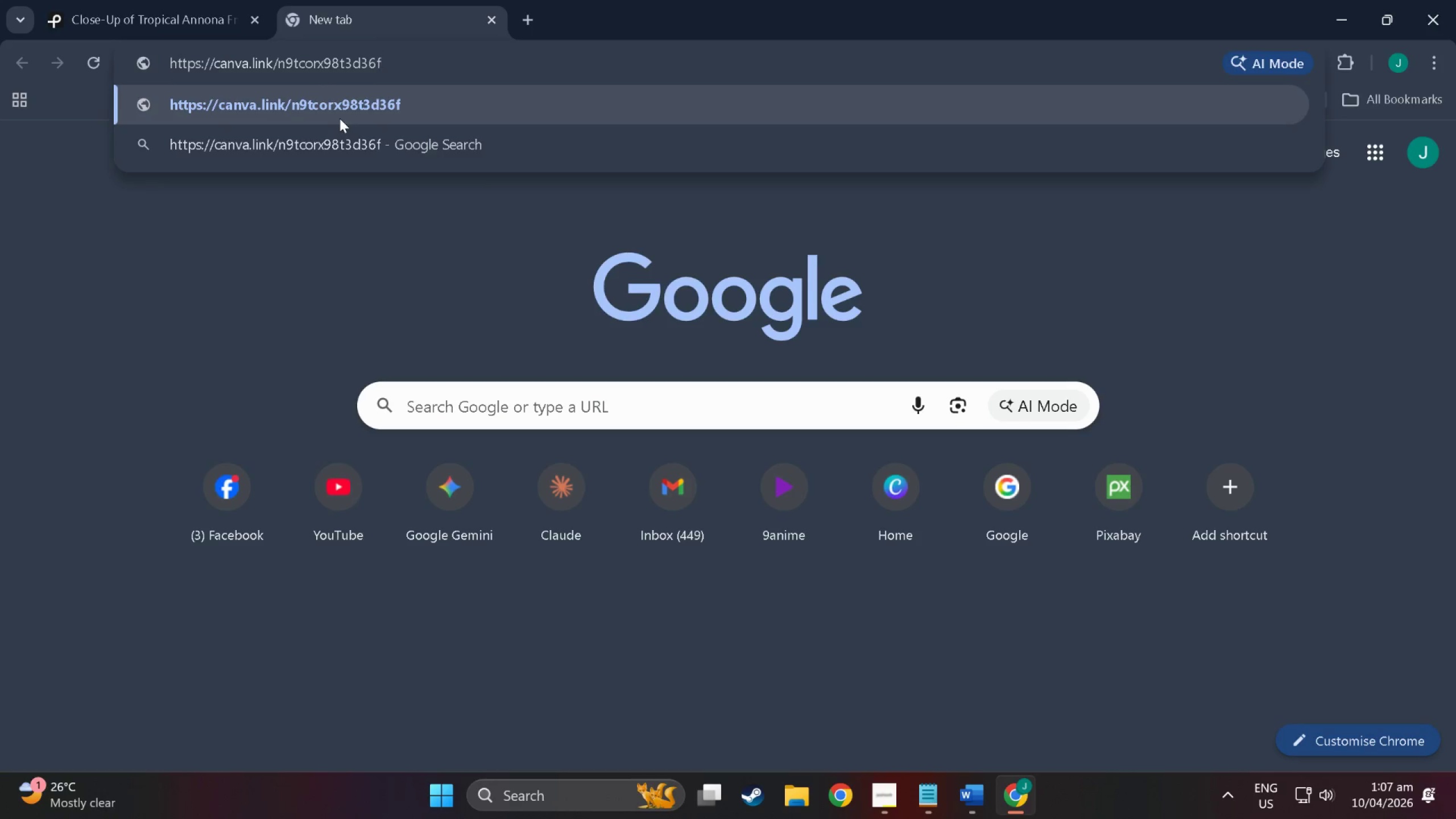 
key(NumpadEnter)
 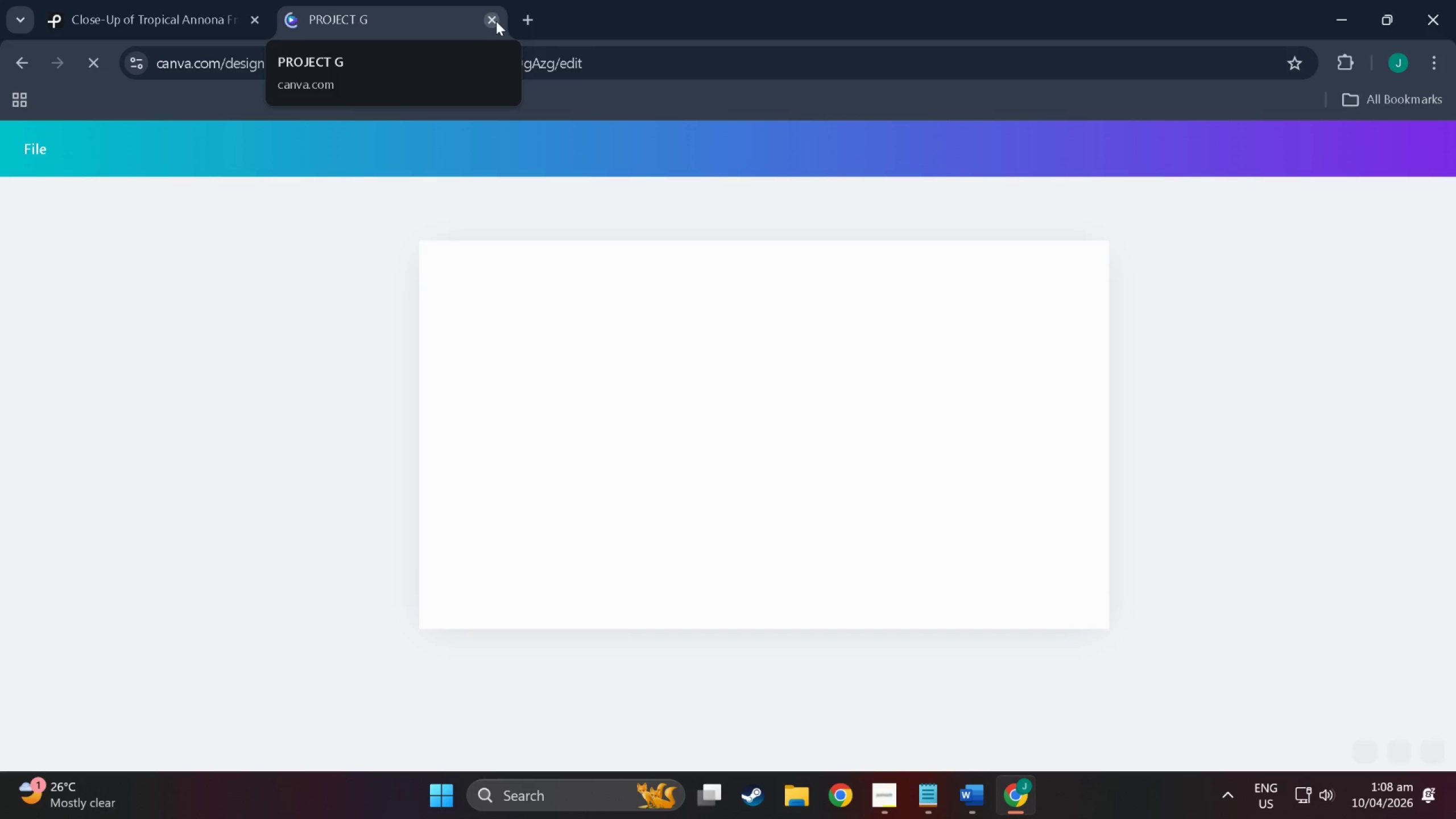 
left_click([496, 21])
 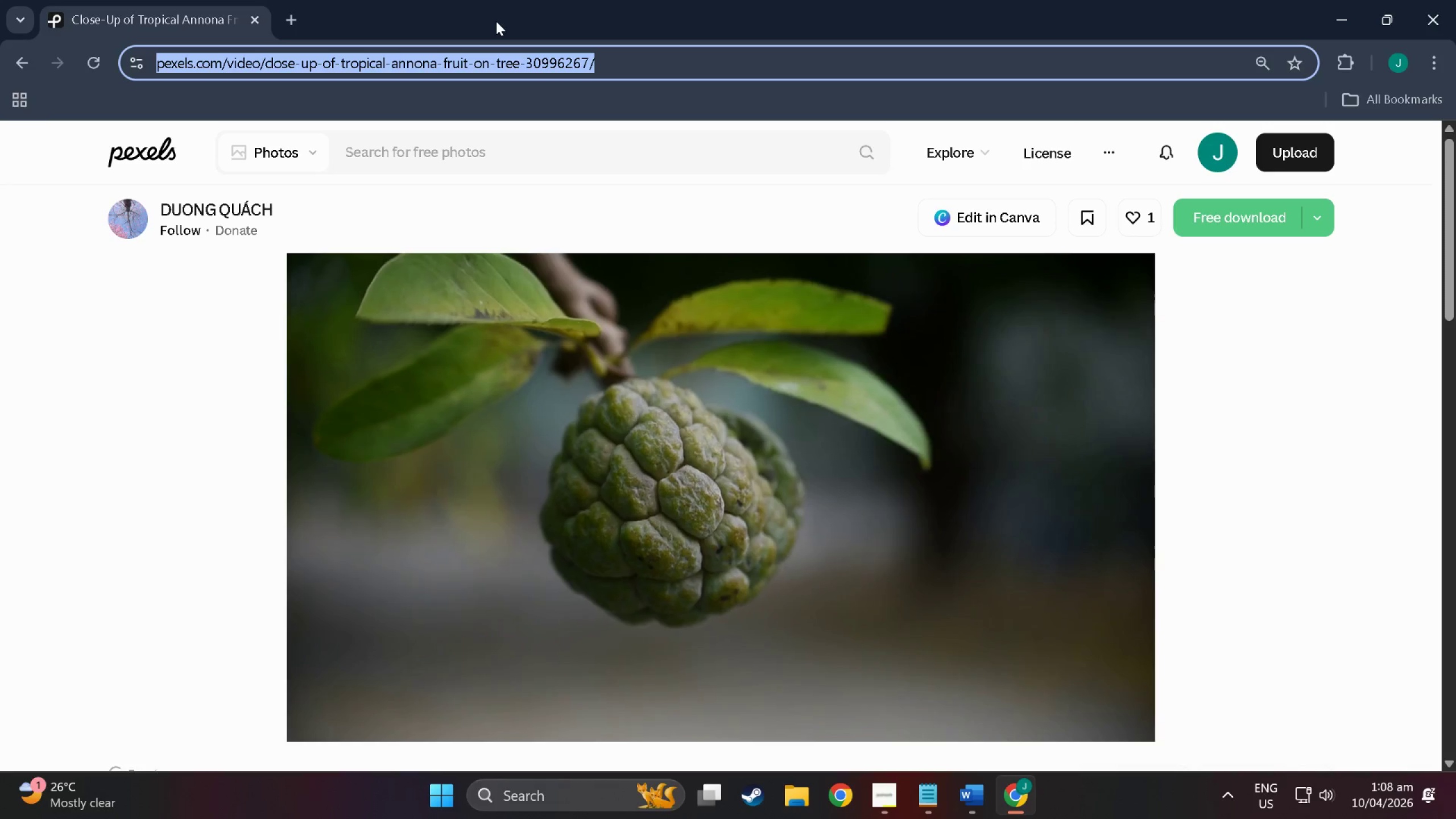 
key(Alt+Tab)
 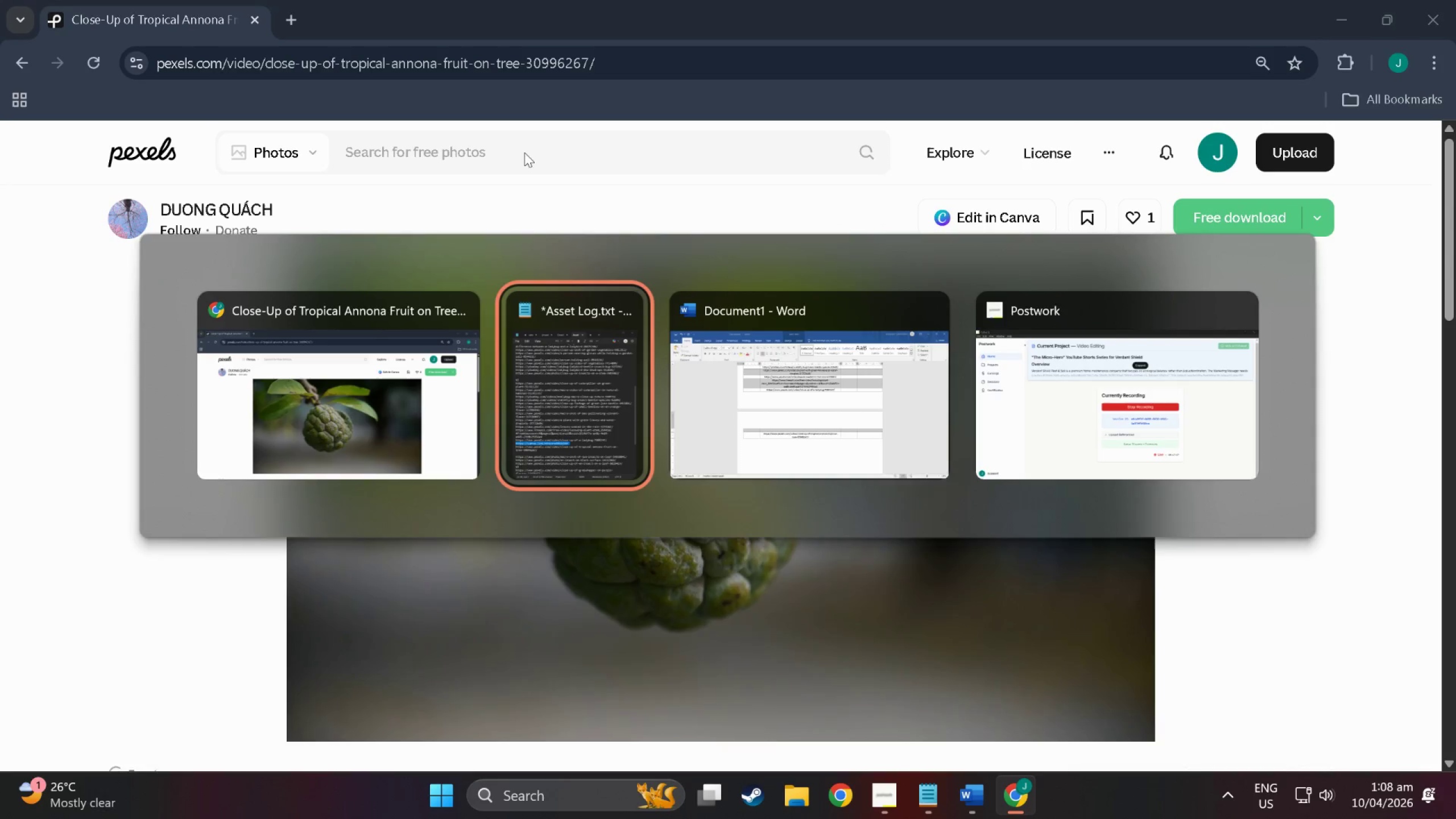 
key(Alt+Tab)
 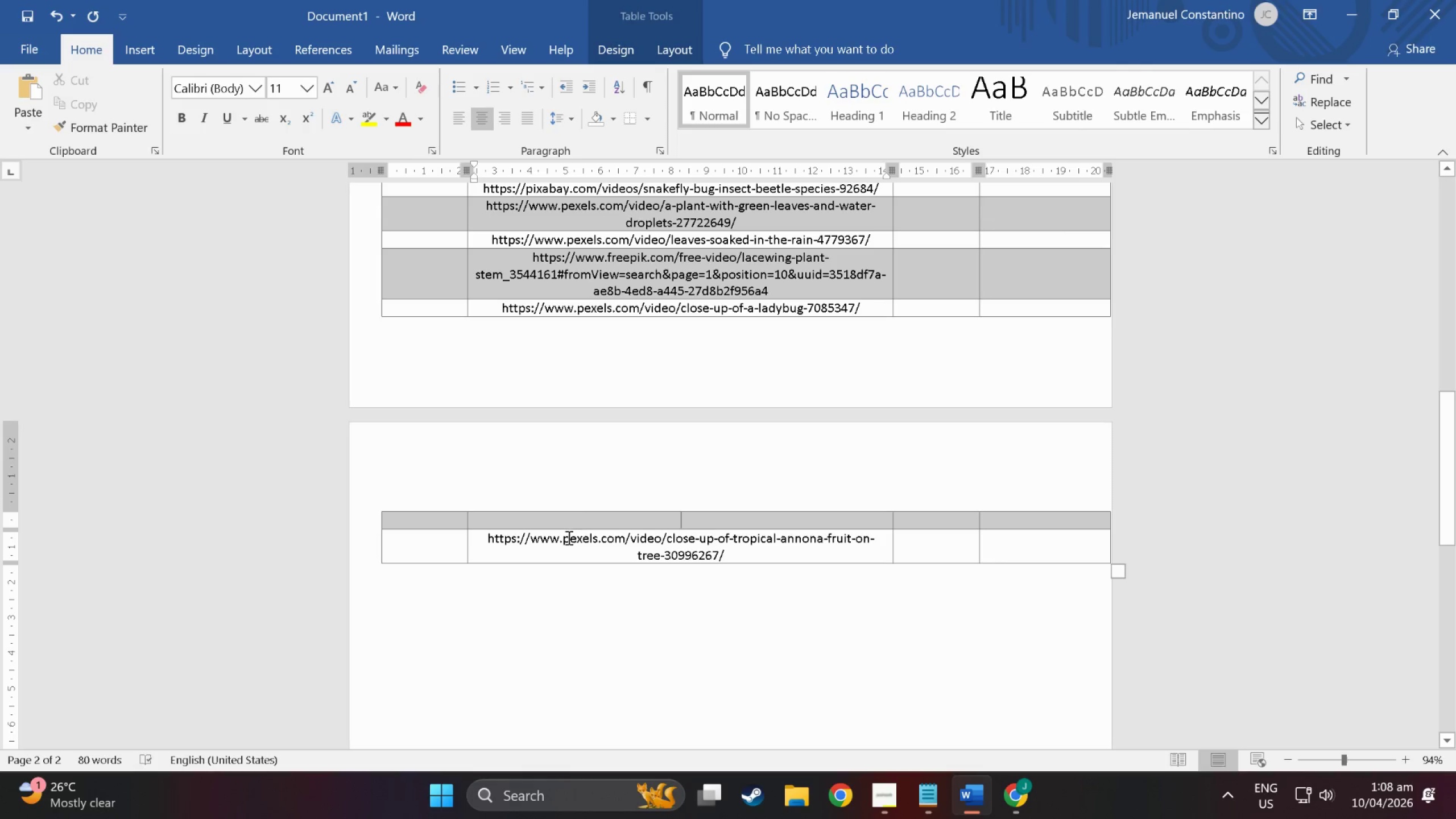 
left_click([569, 524])
 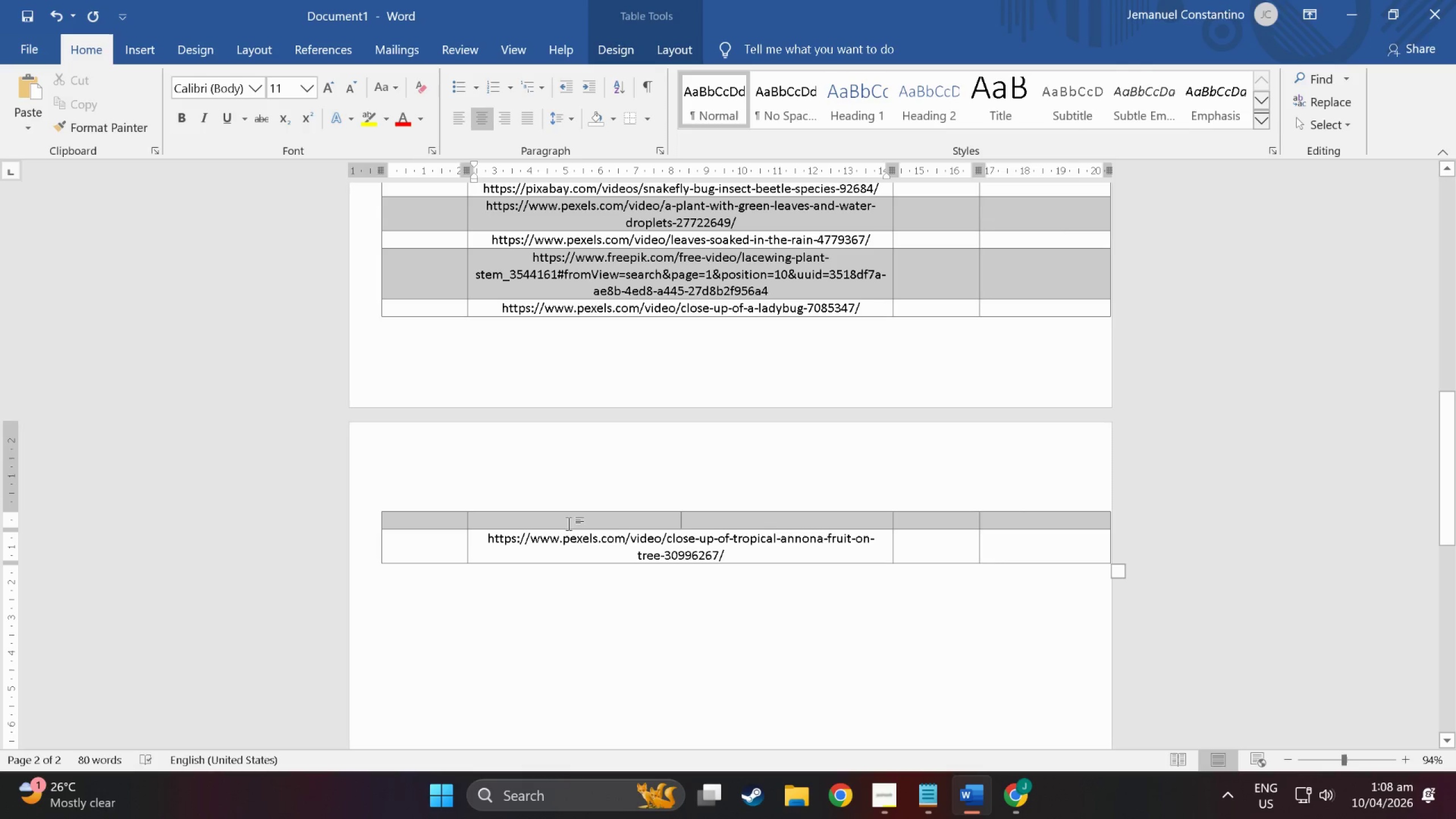 
key(Control+V)
 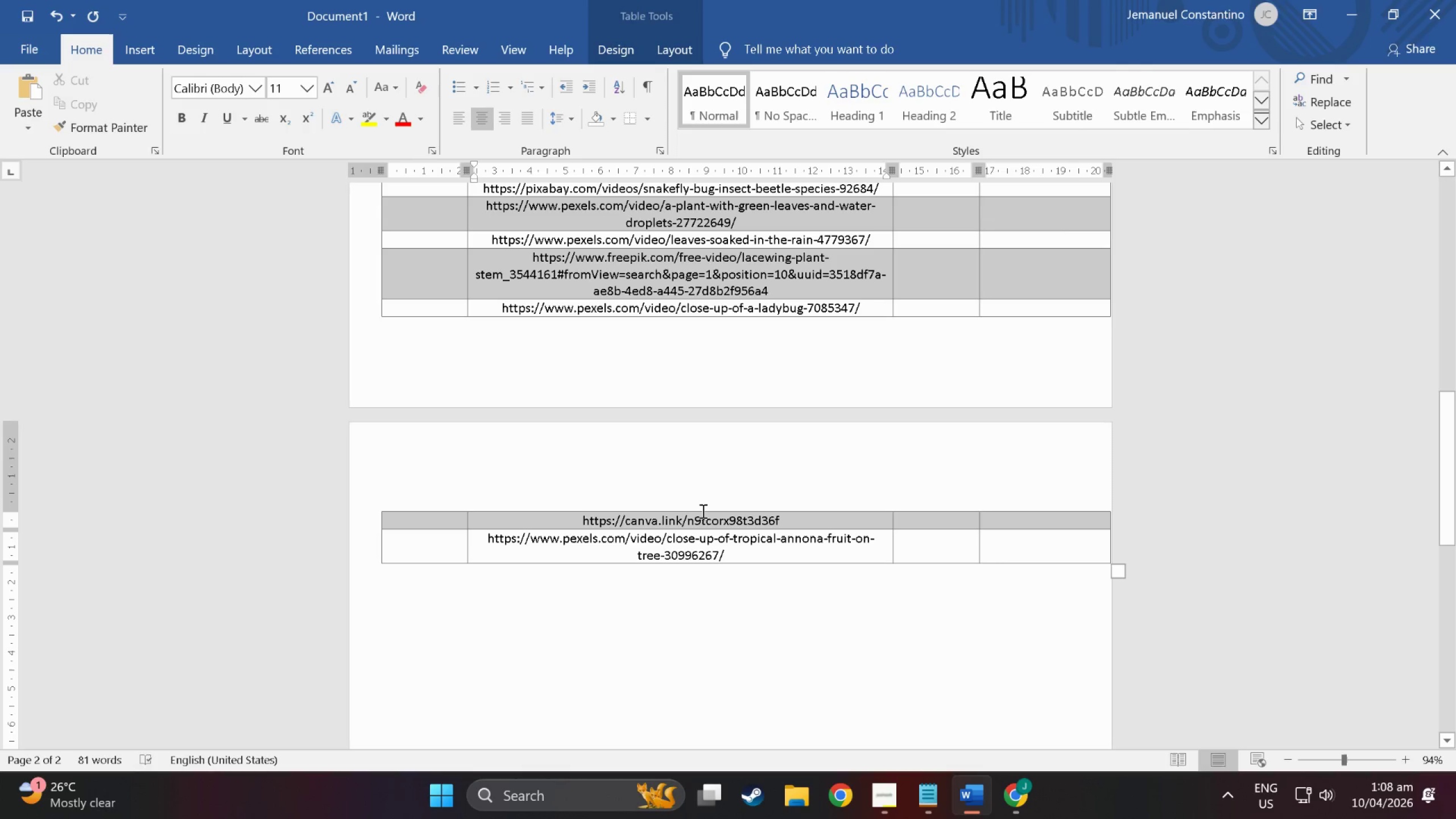 
key(Alt+AltLeft)
 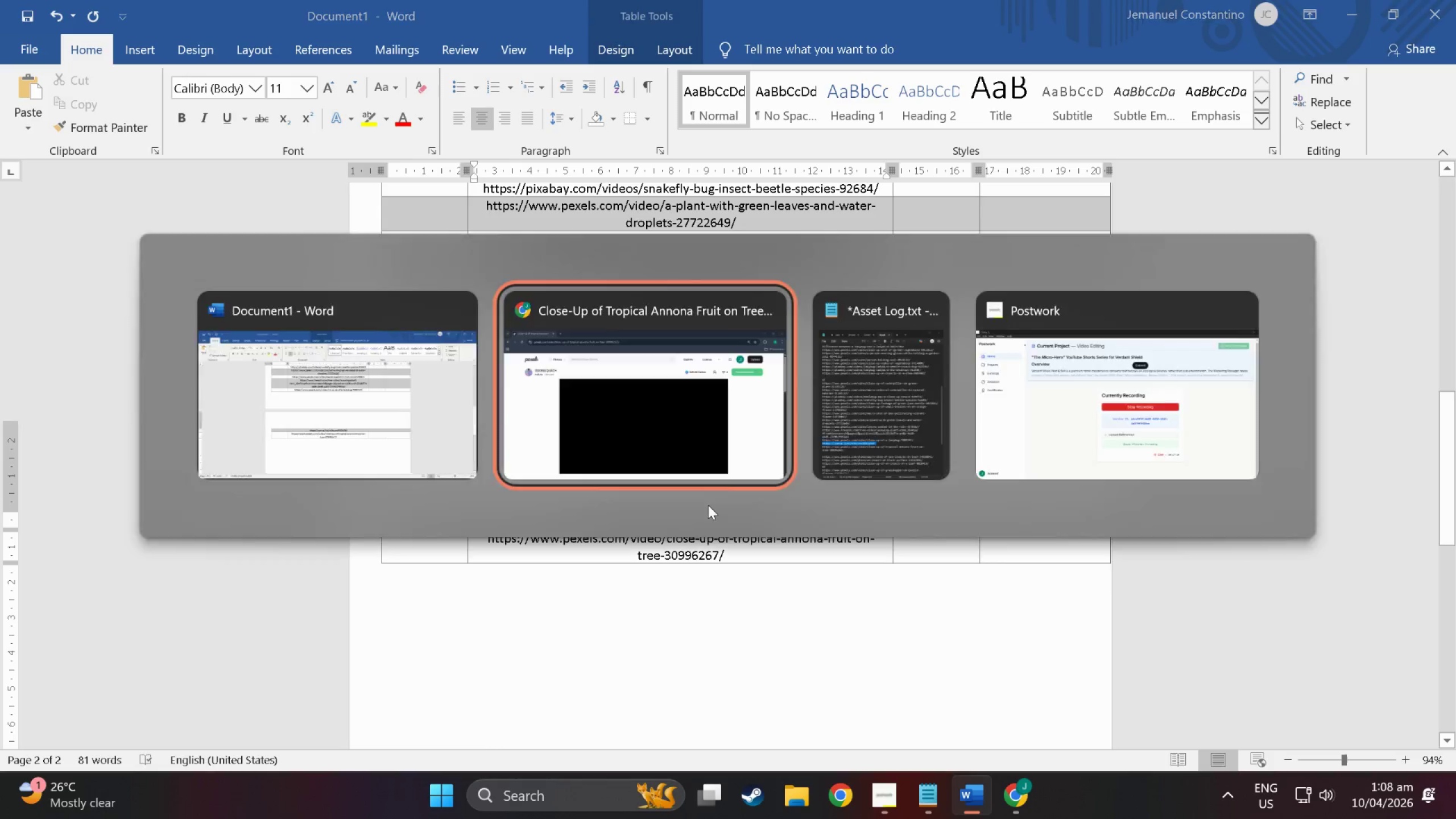 
key(Alt+Tab)
 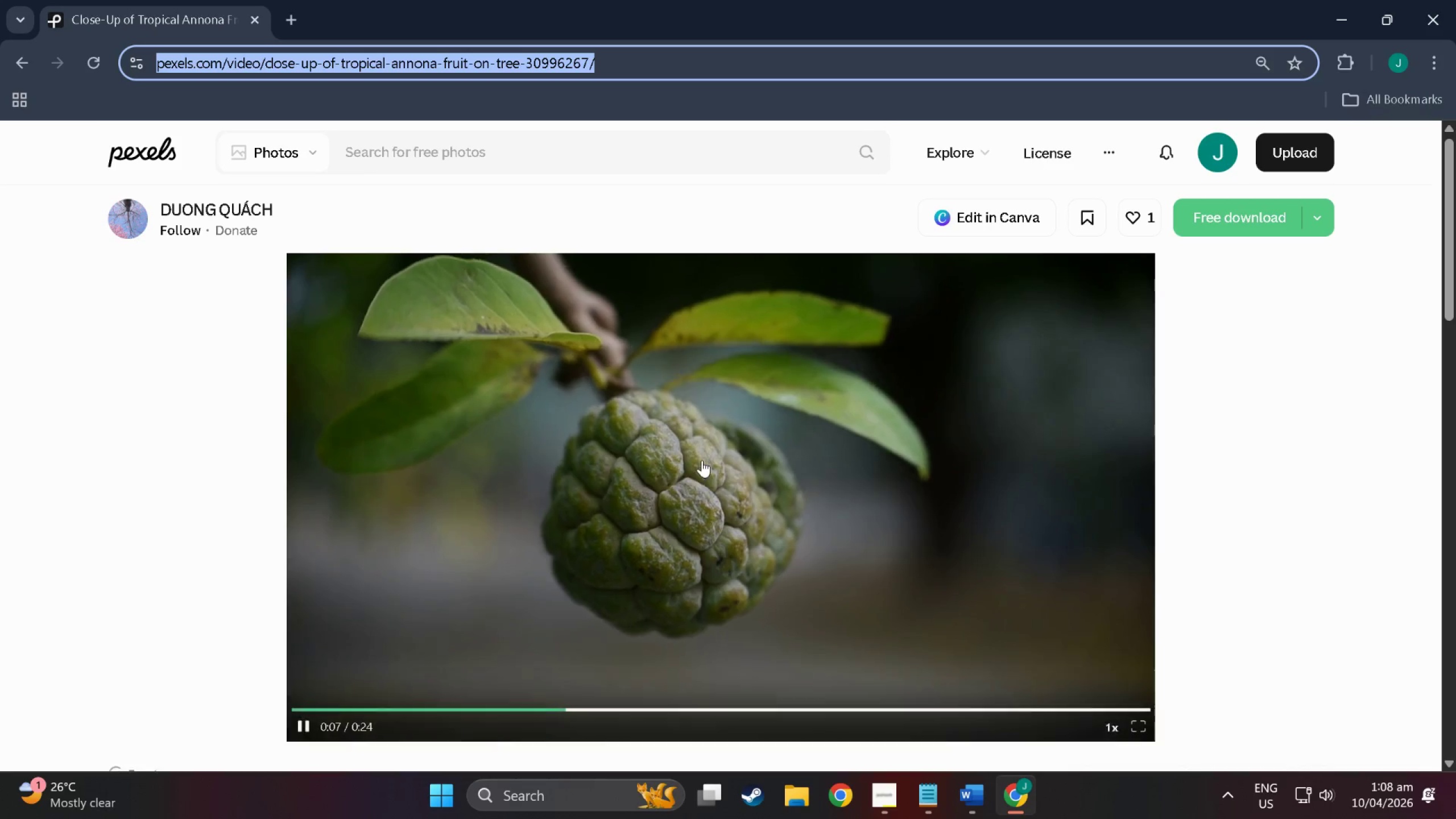 
key(Alt+Tab)
 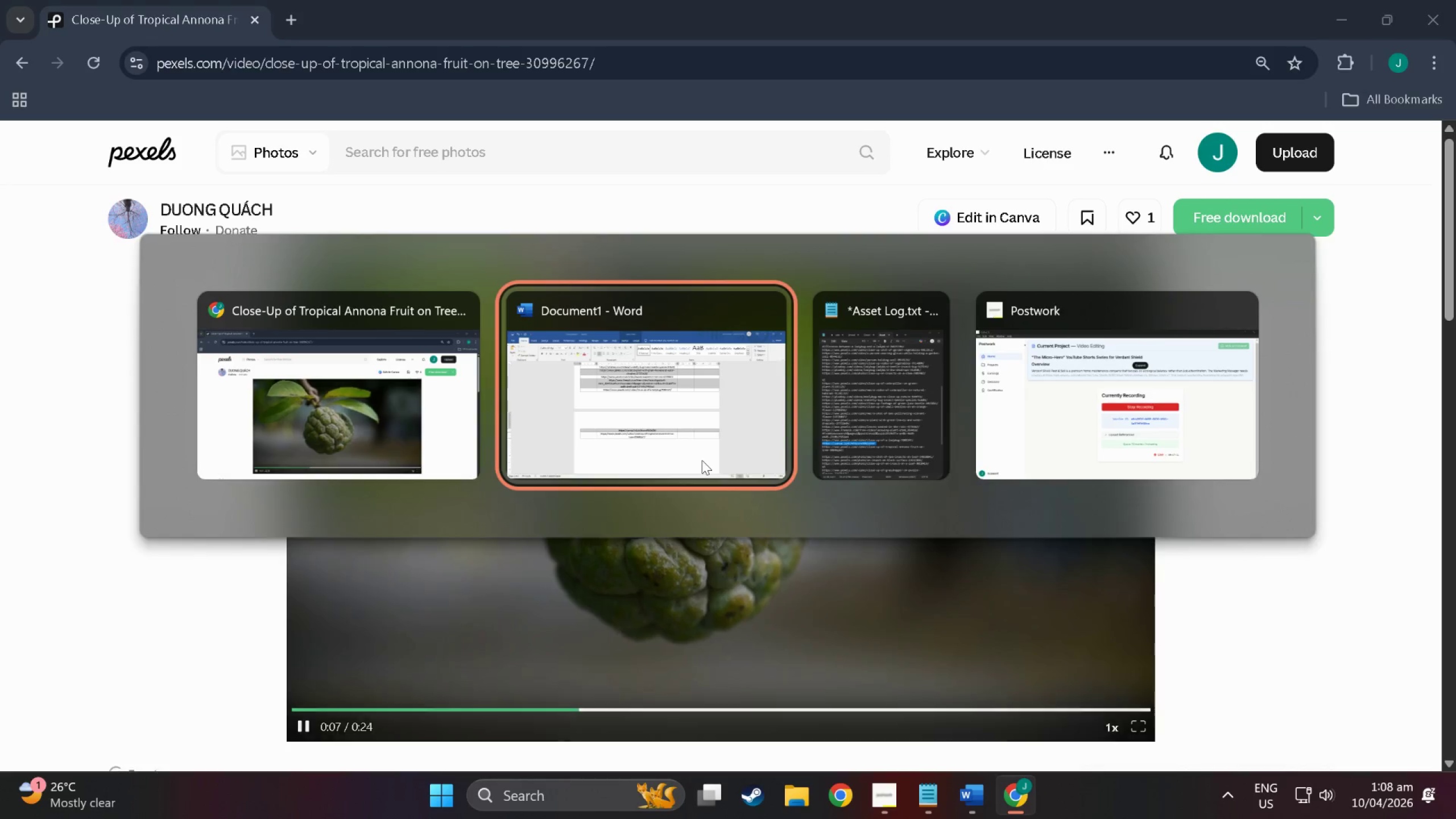 
key(Alt+Tab)
 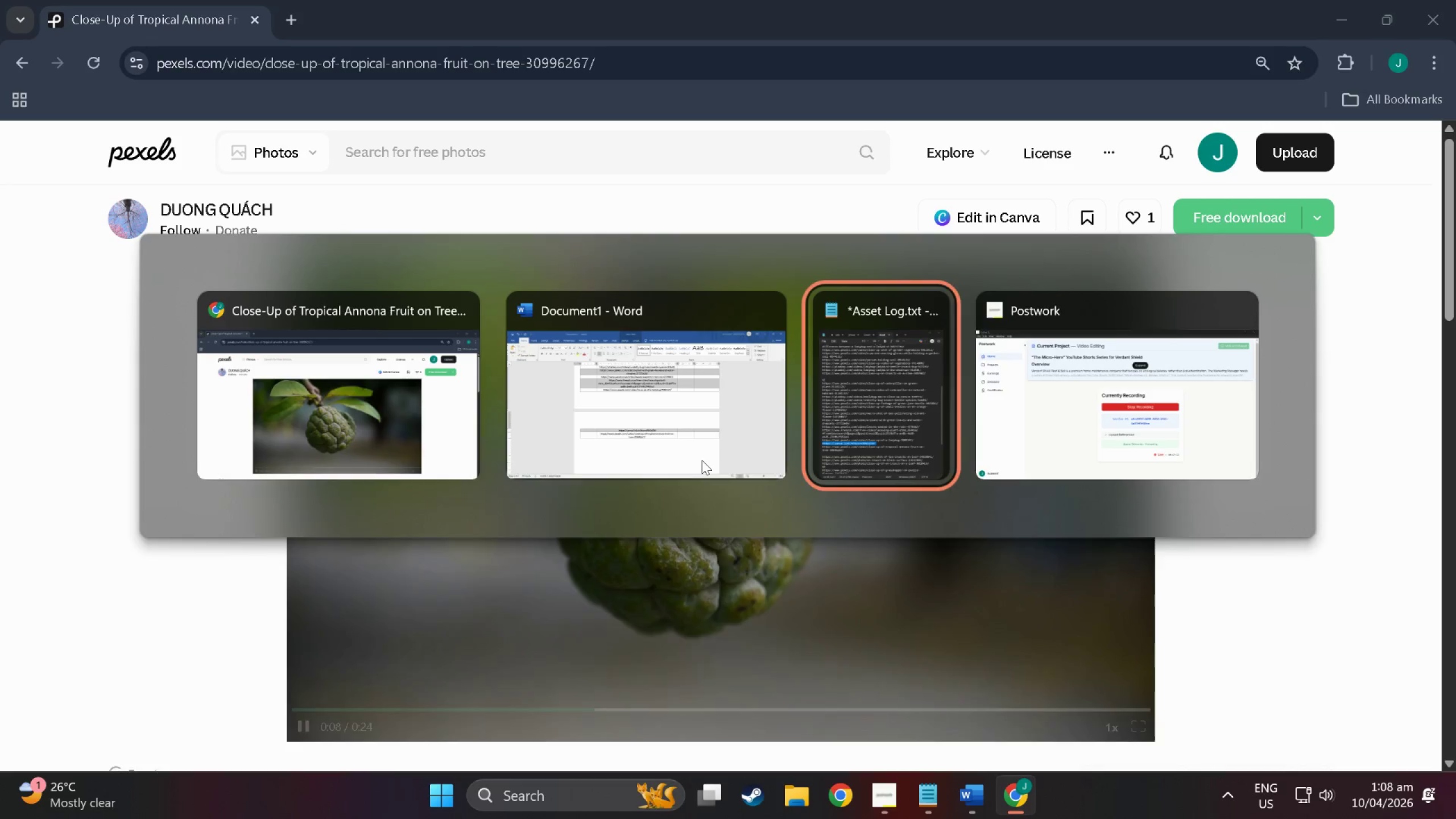 
key(Alt+Tab)
 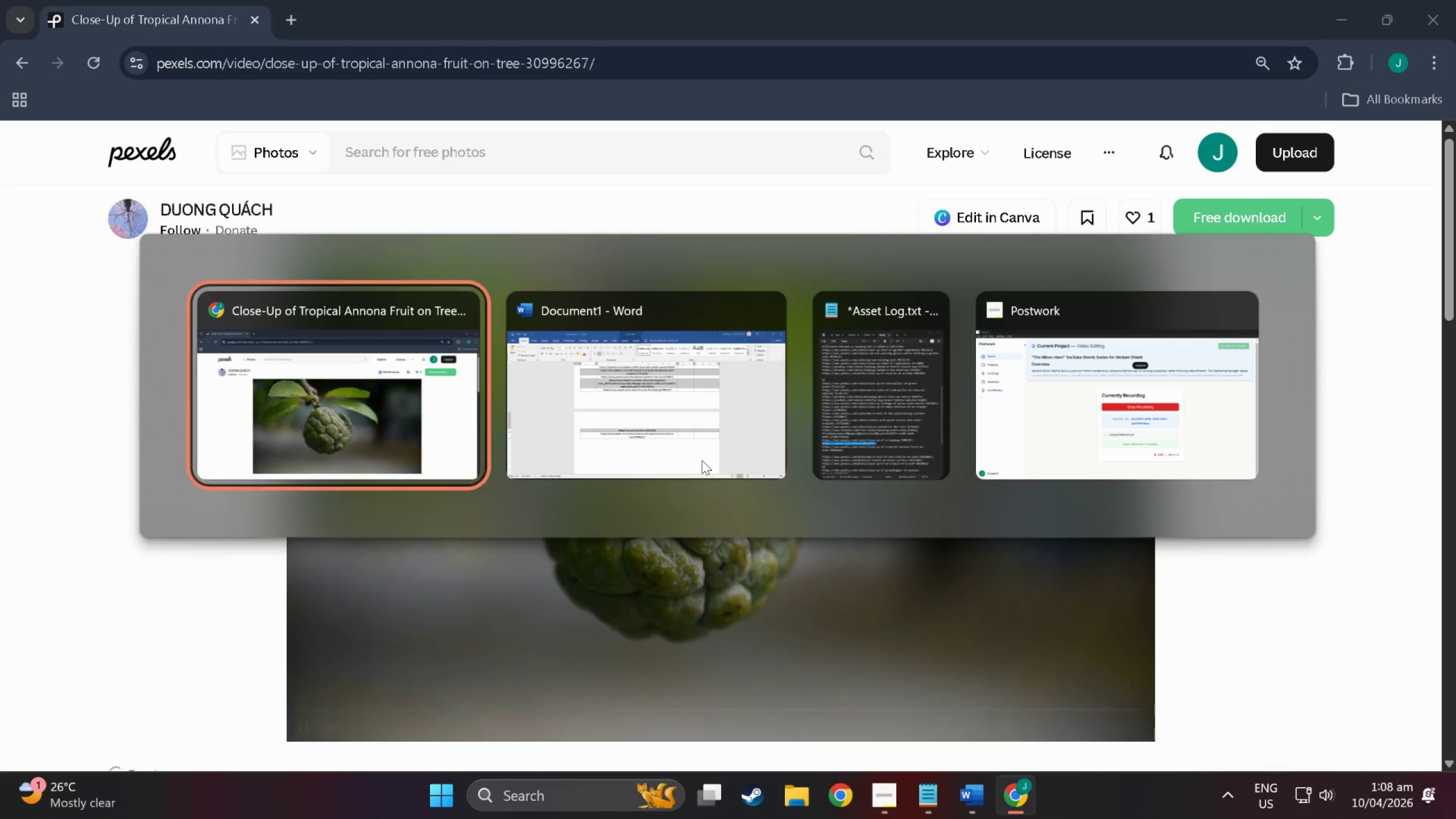 
key(Alt+Tab)
 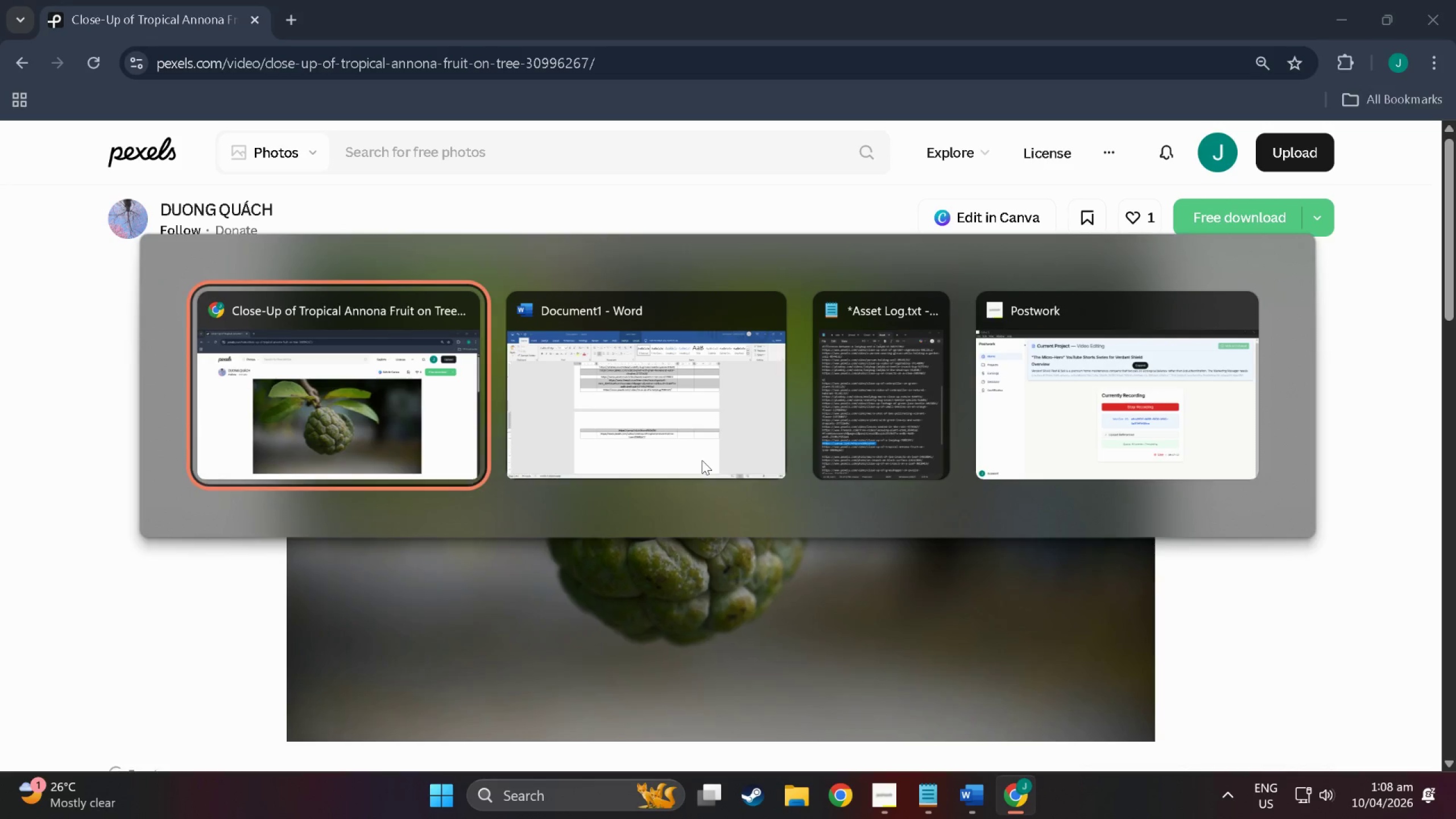 
key(Alt+Tab)
 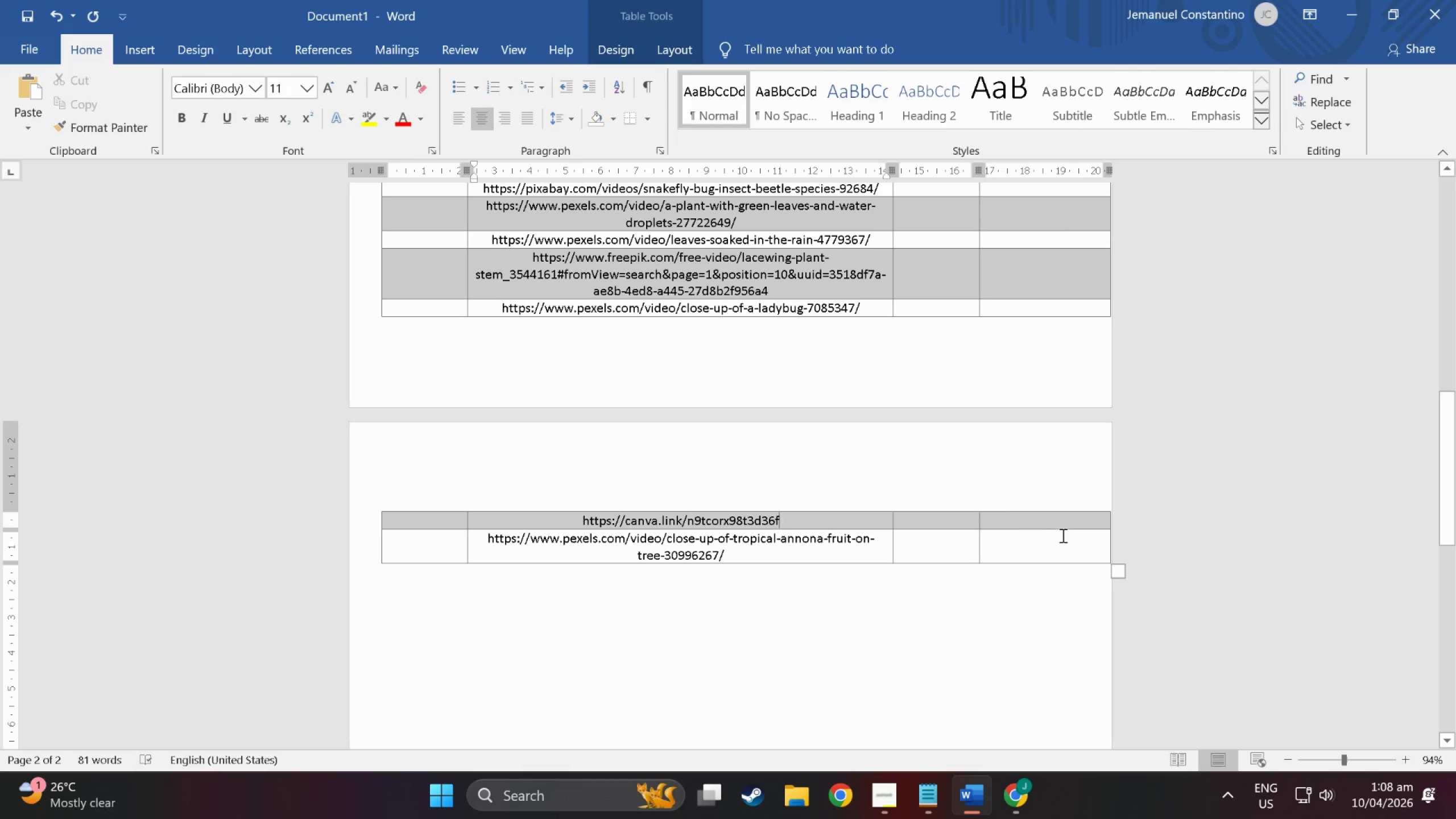 
left_click([1059, 515])
 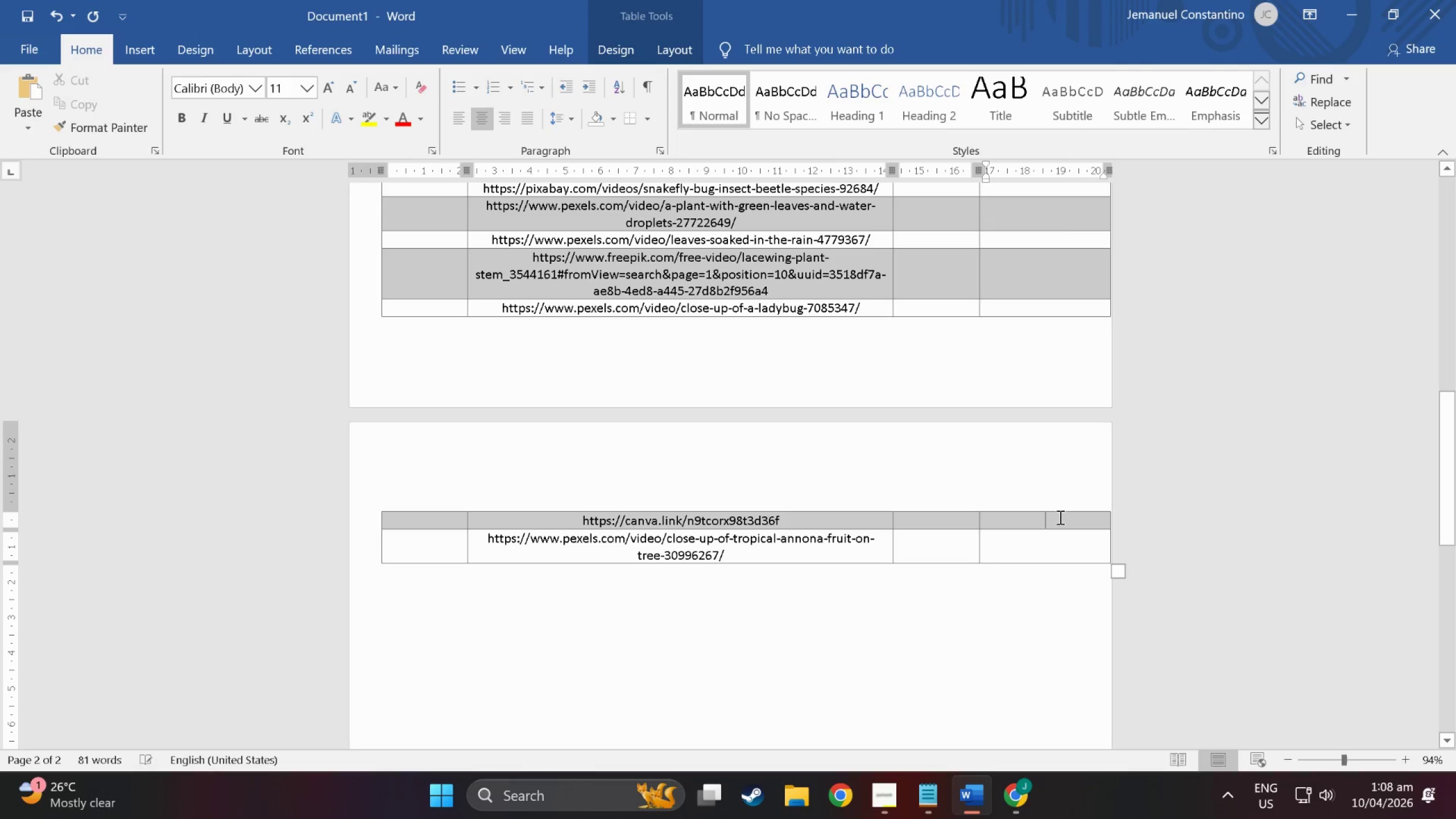 
type(C)
key(Backspace)
type(canva)
 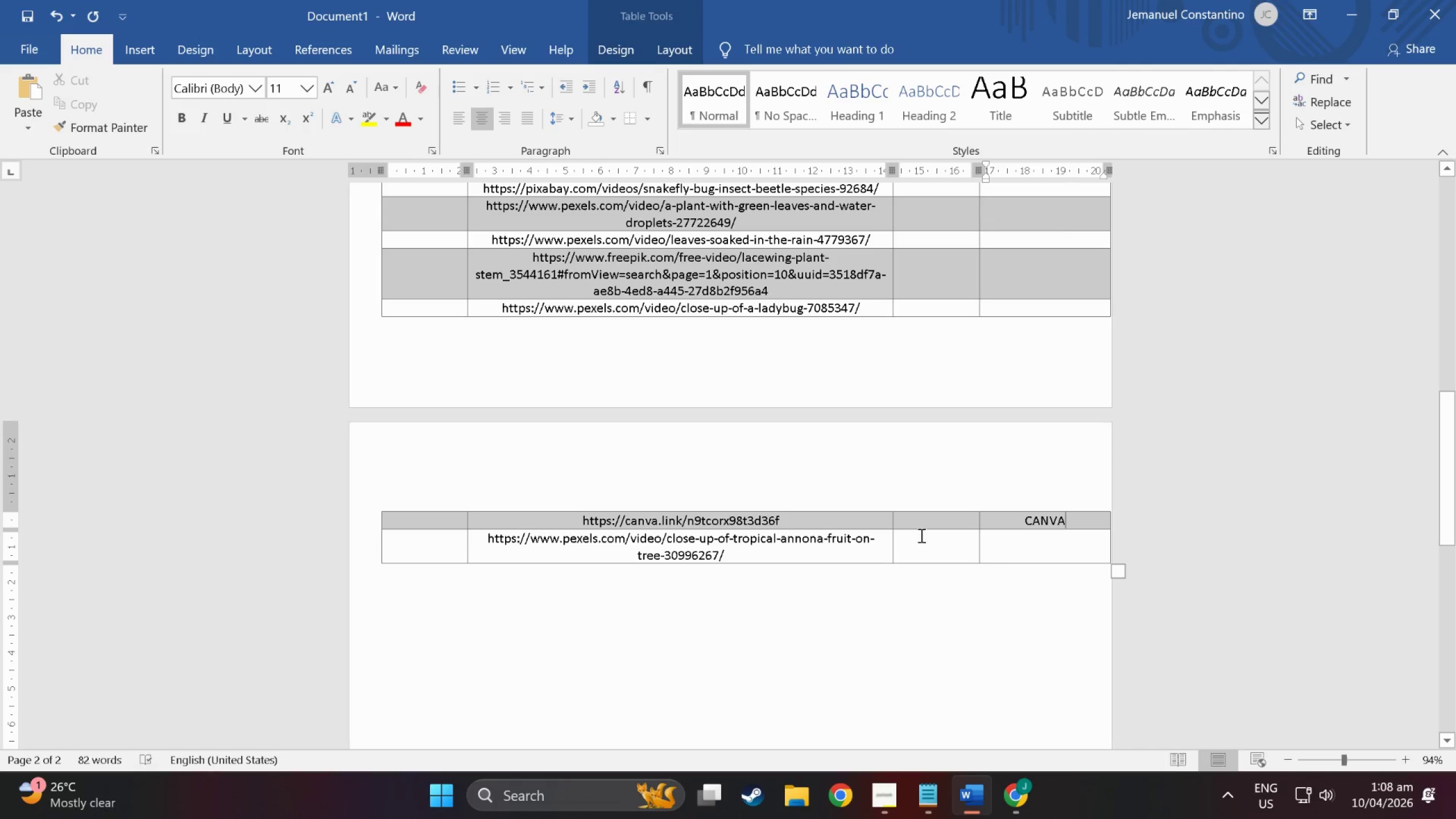 
left_click([927, 523])
 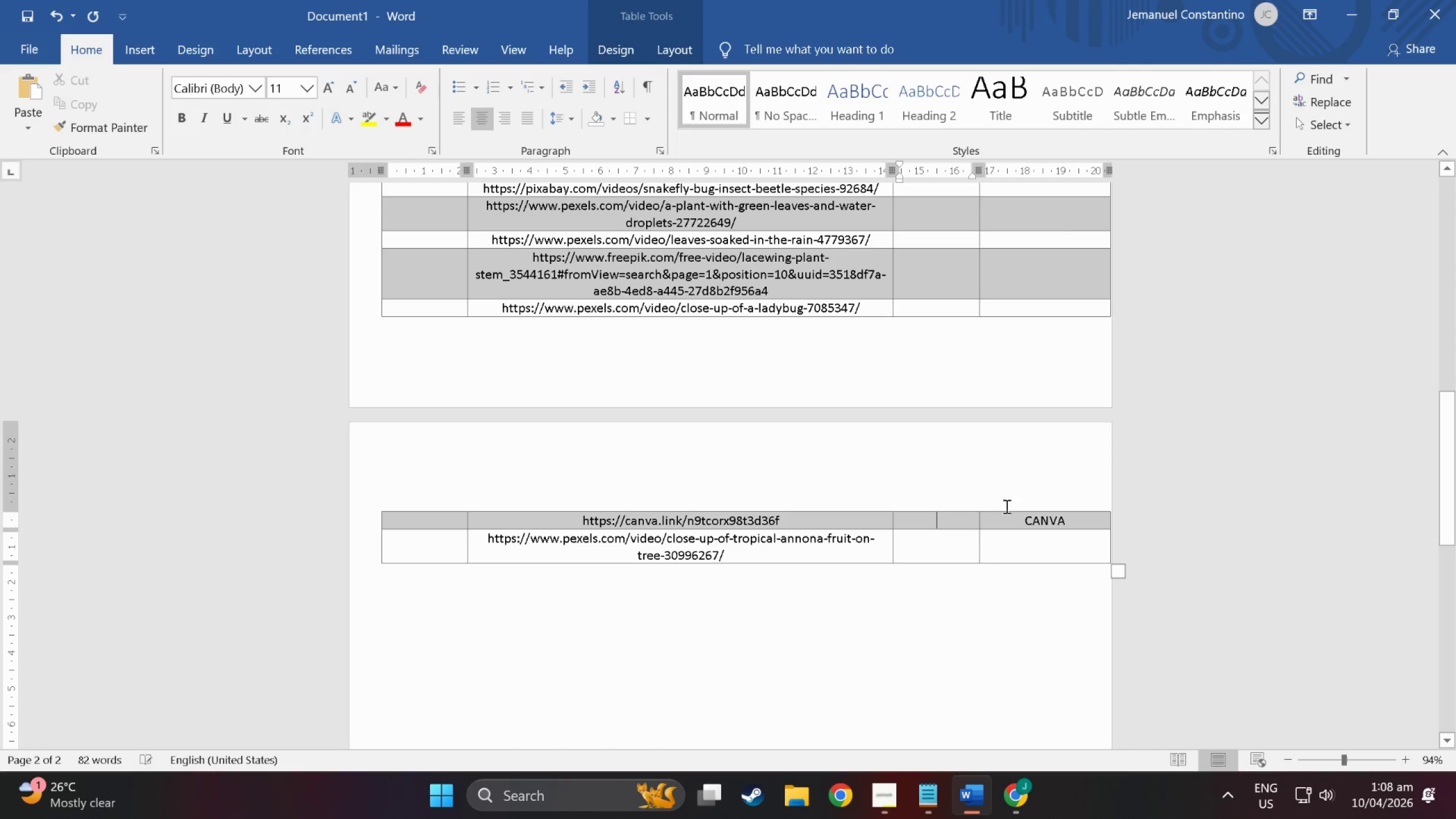 
type(vanv)
key(Backspace)
key(Backspace)
key(Backspace)
key(Backspace)
type(canva pro subscription)
 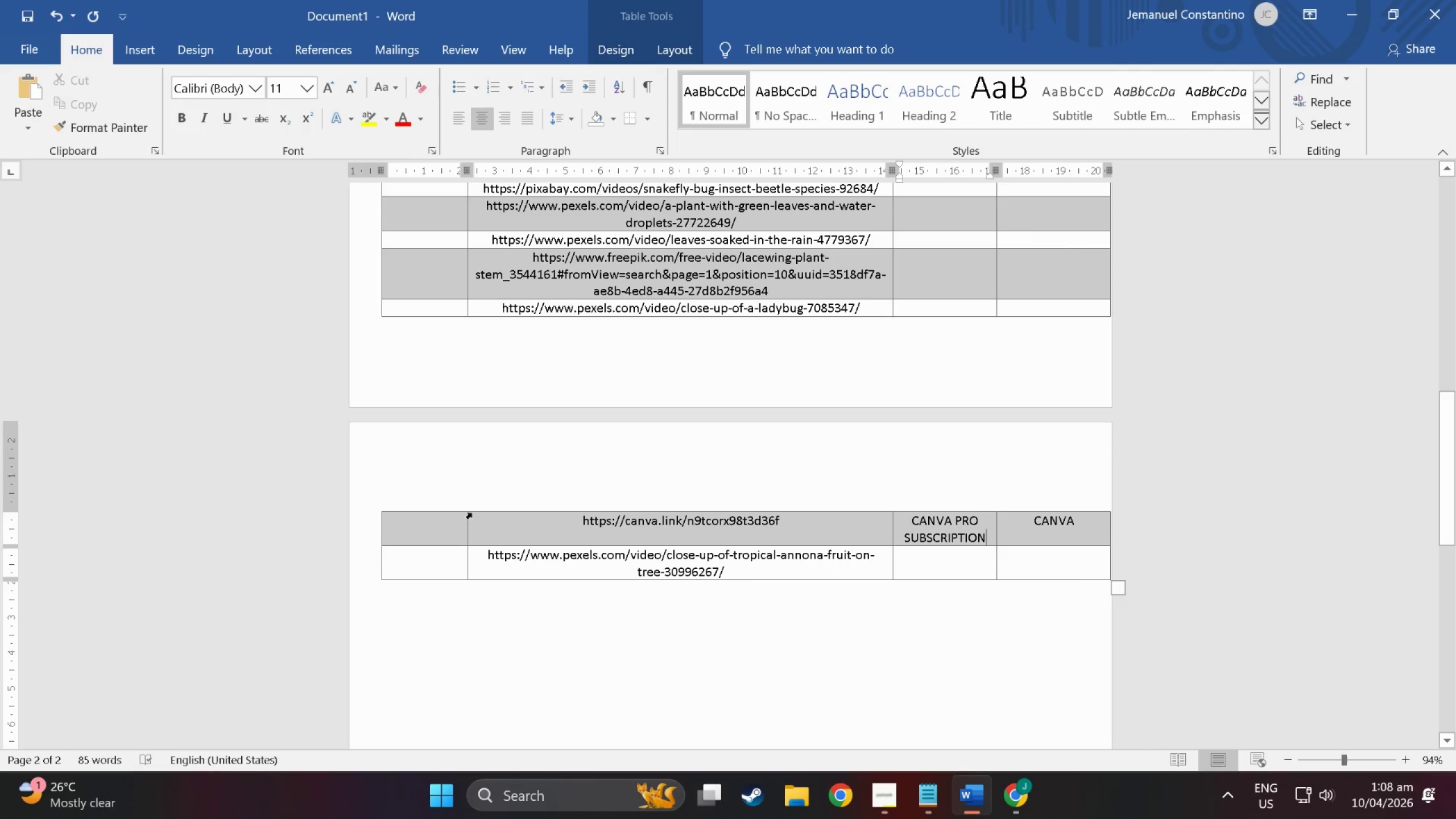 
left_click([446, 524])
 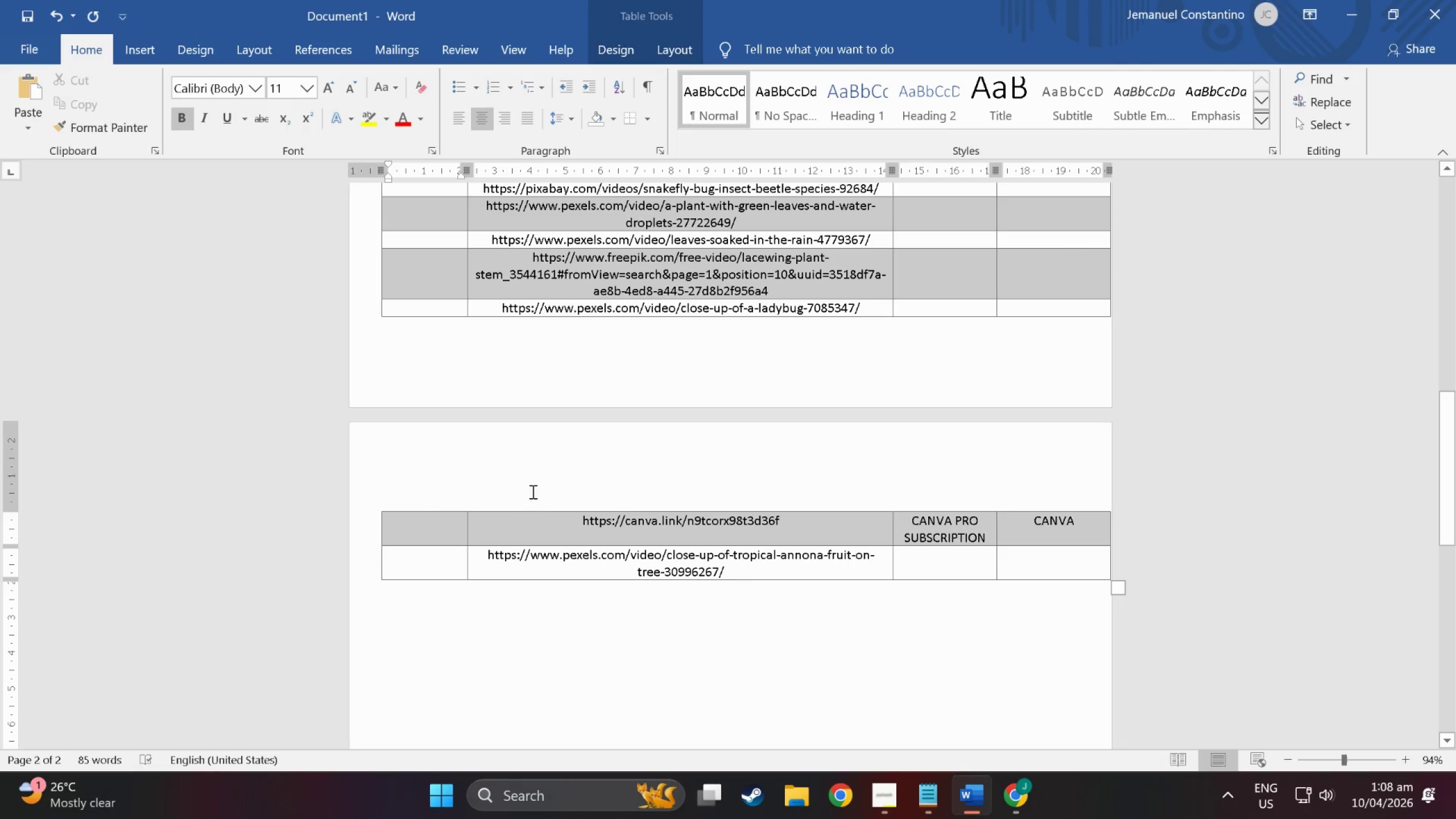 
key(Alt+Tab)
 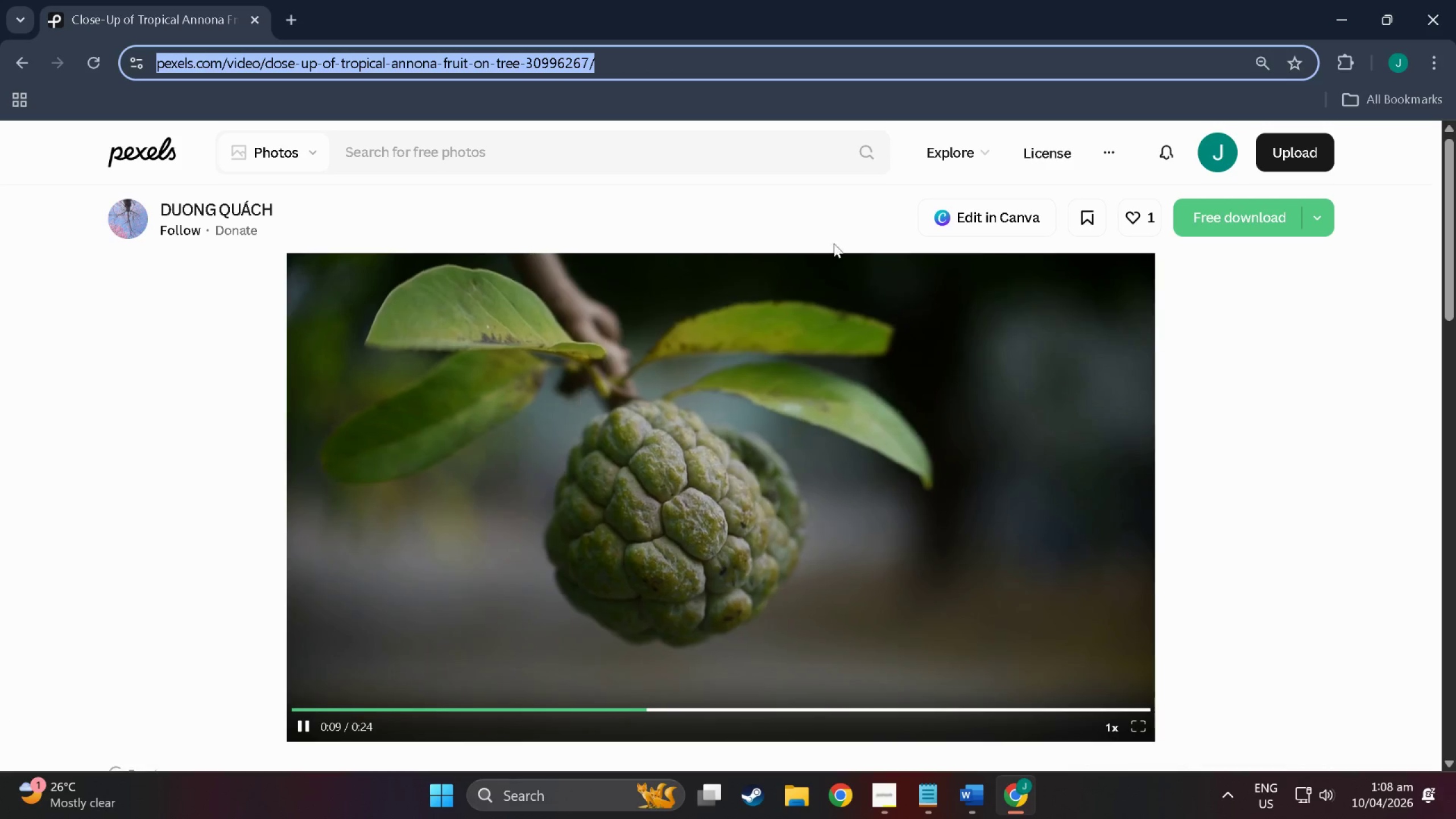 
hold_key(key=AltLeft, duration=0.62)
 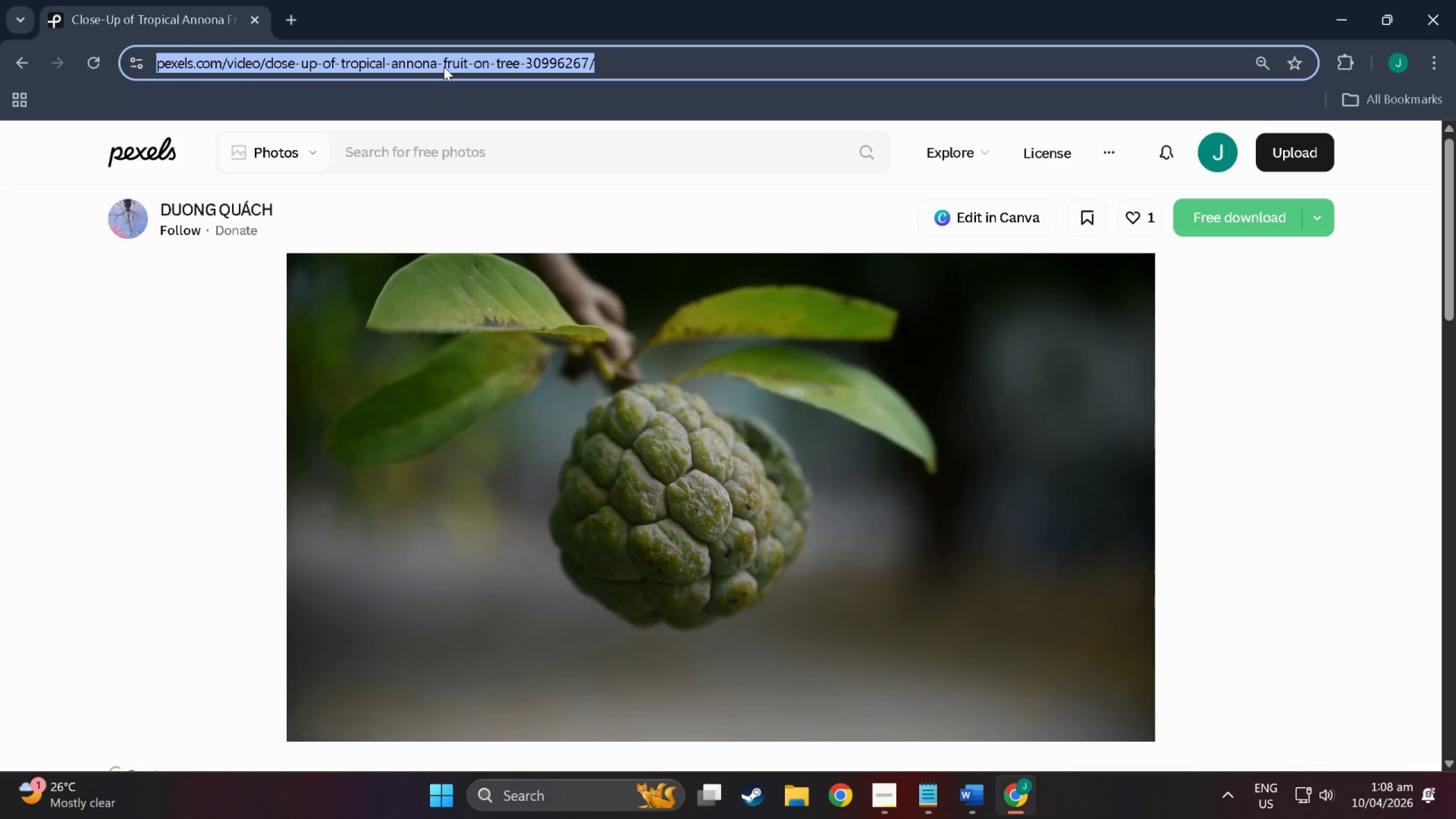 
key(Control+V)
 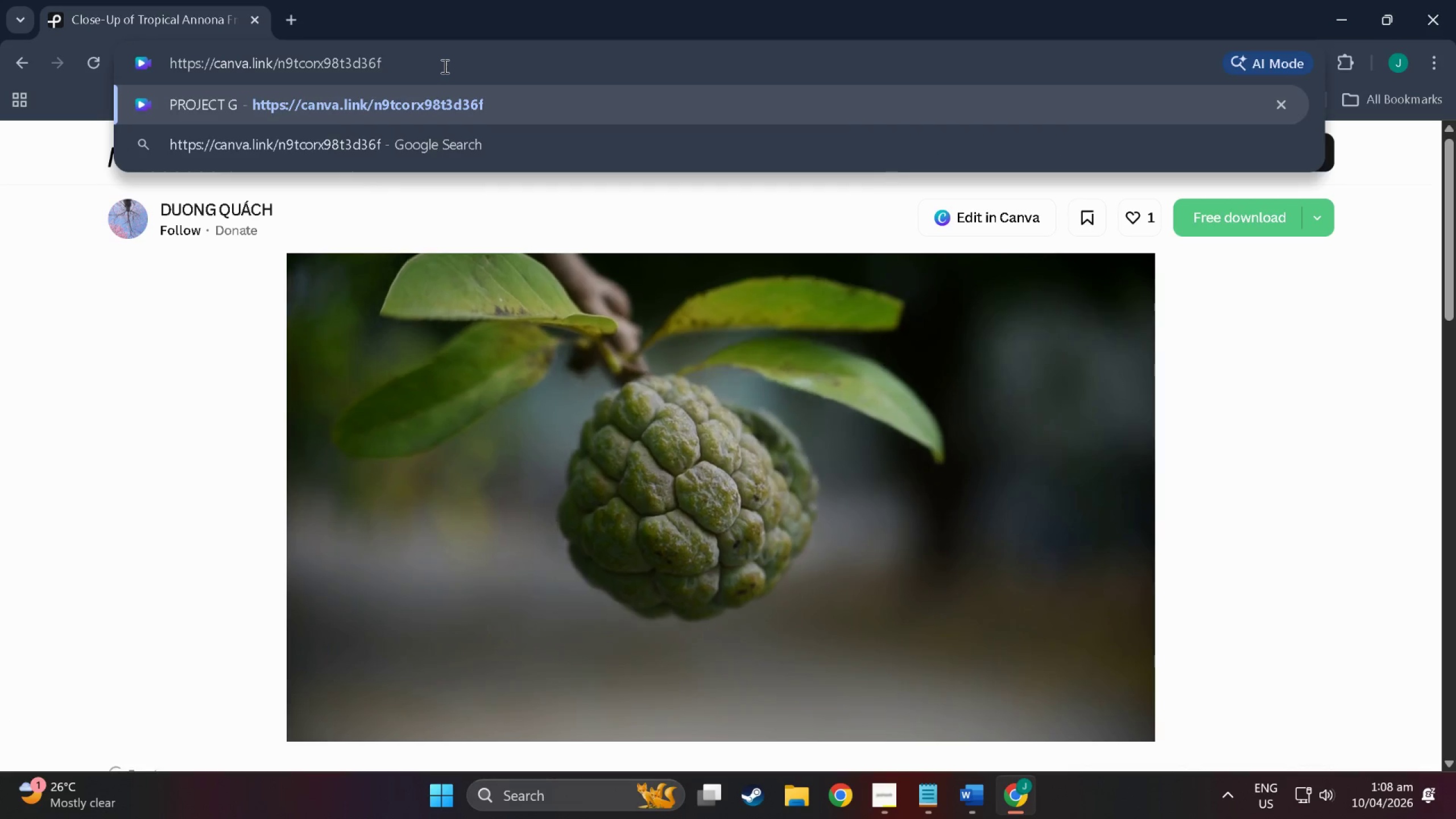 
key(NumpadEnter)
 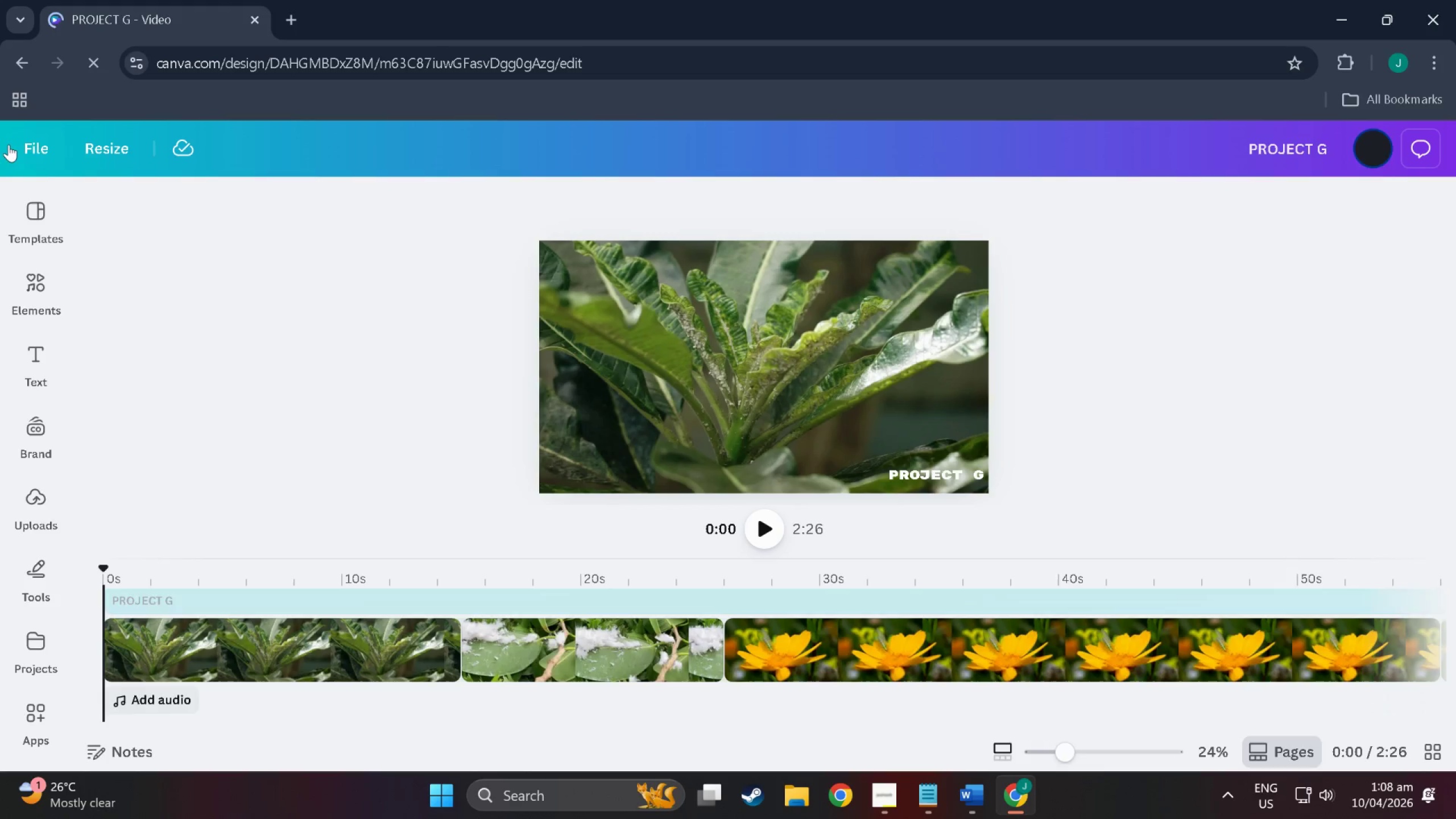 
left_click([1350, 143])
 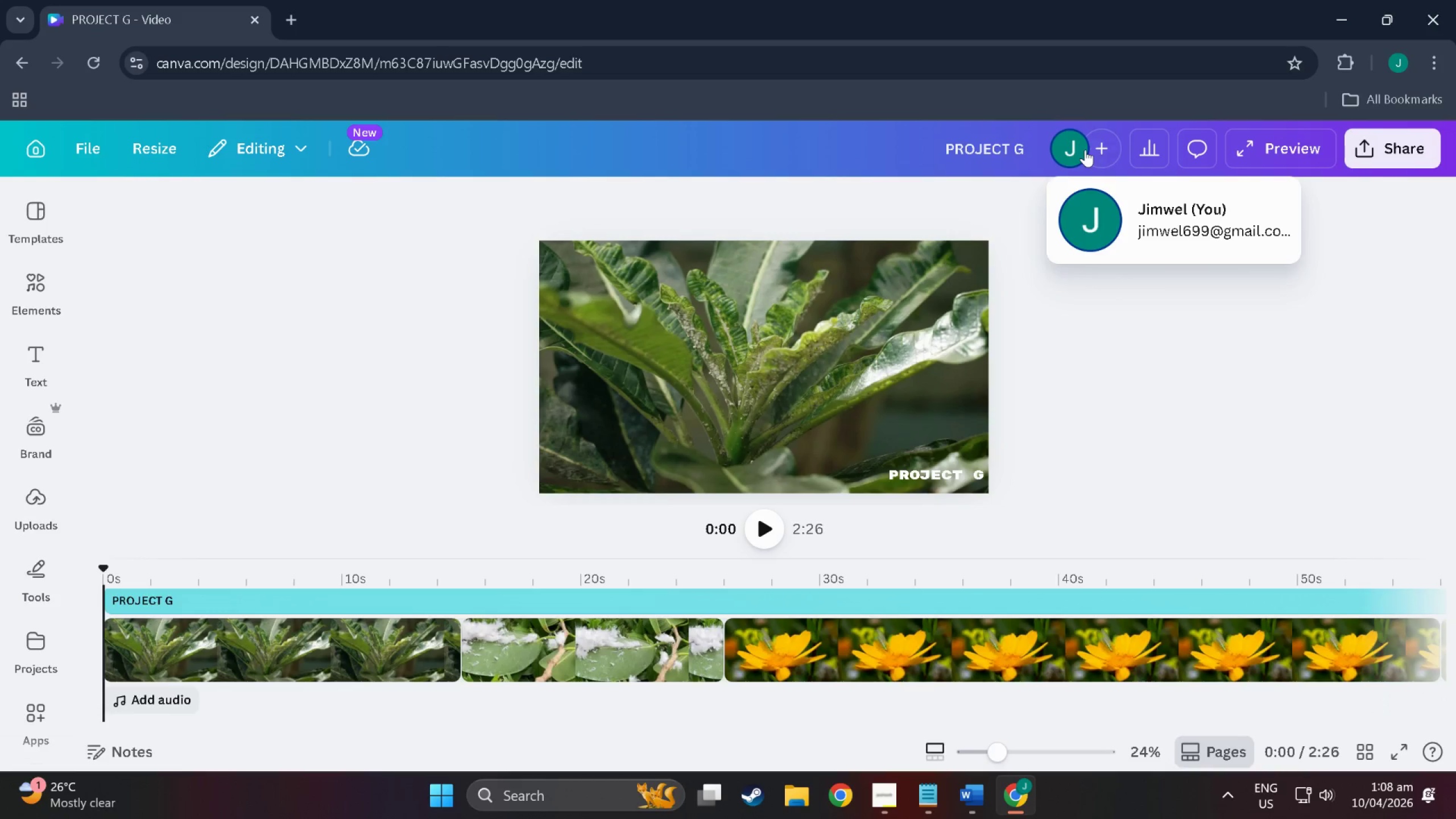 
left_click([1075, 147])
 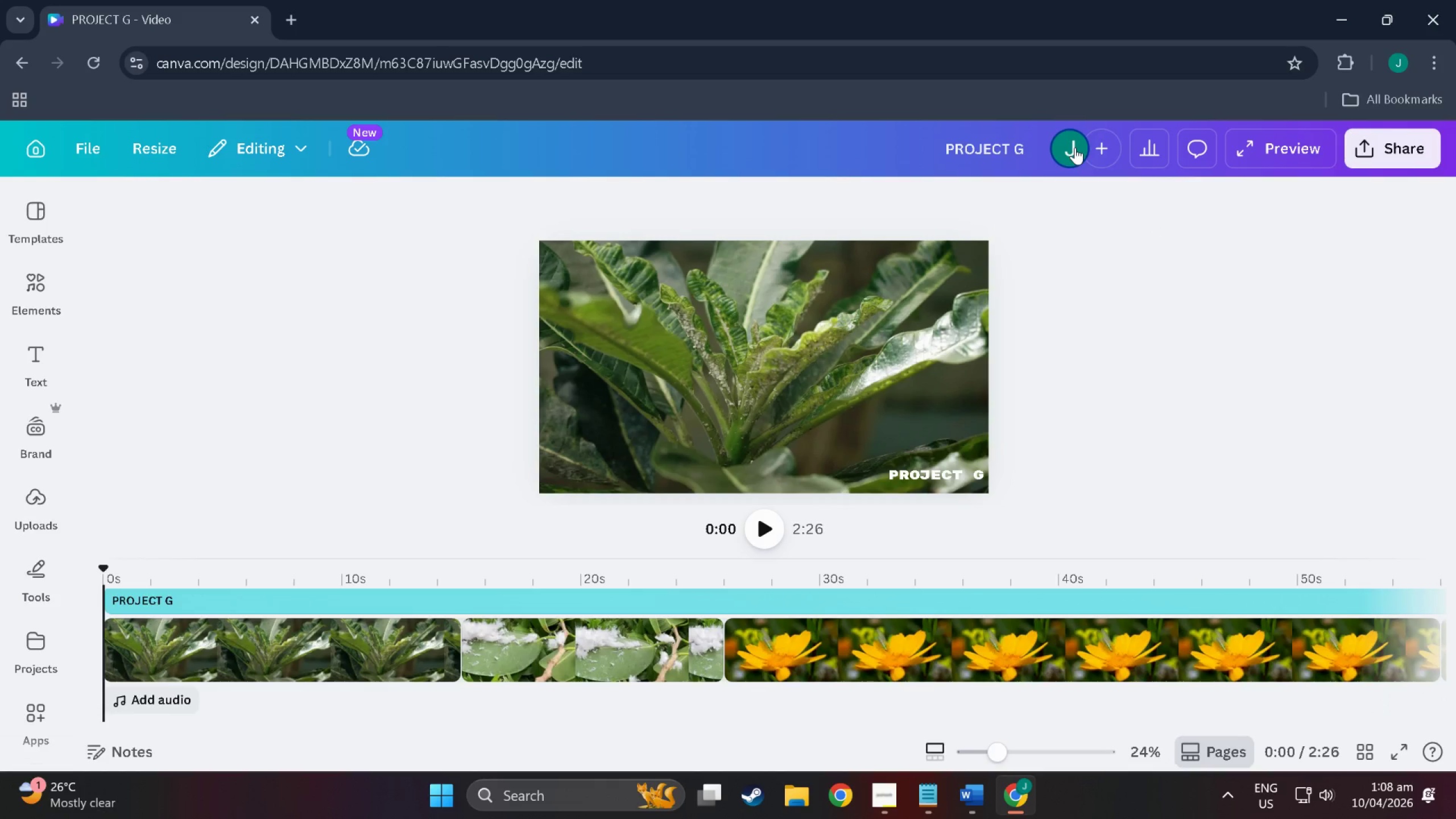 
left_click([1075, 147])
 